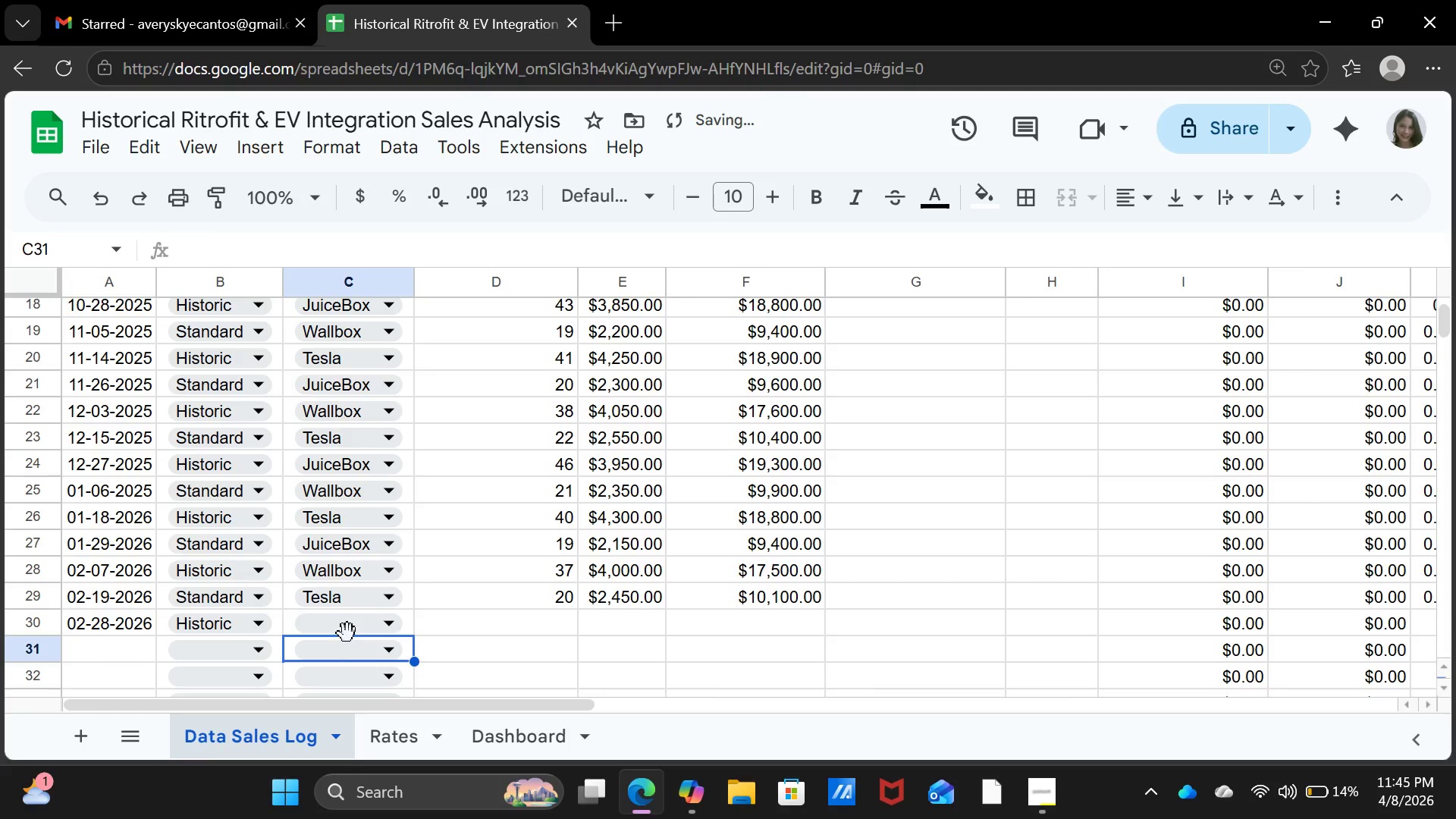 
left_click([347, 633])
 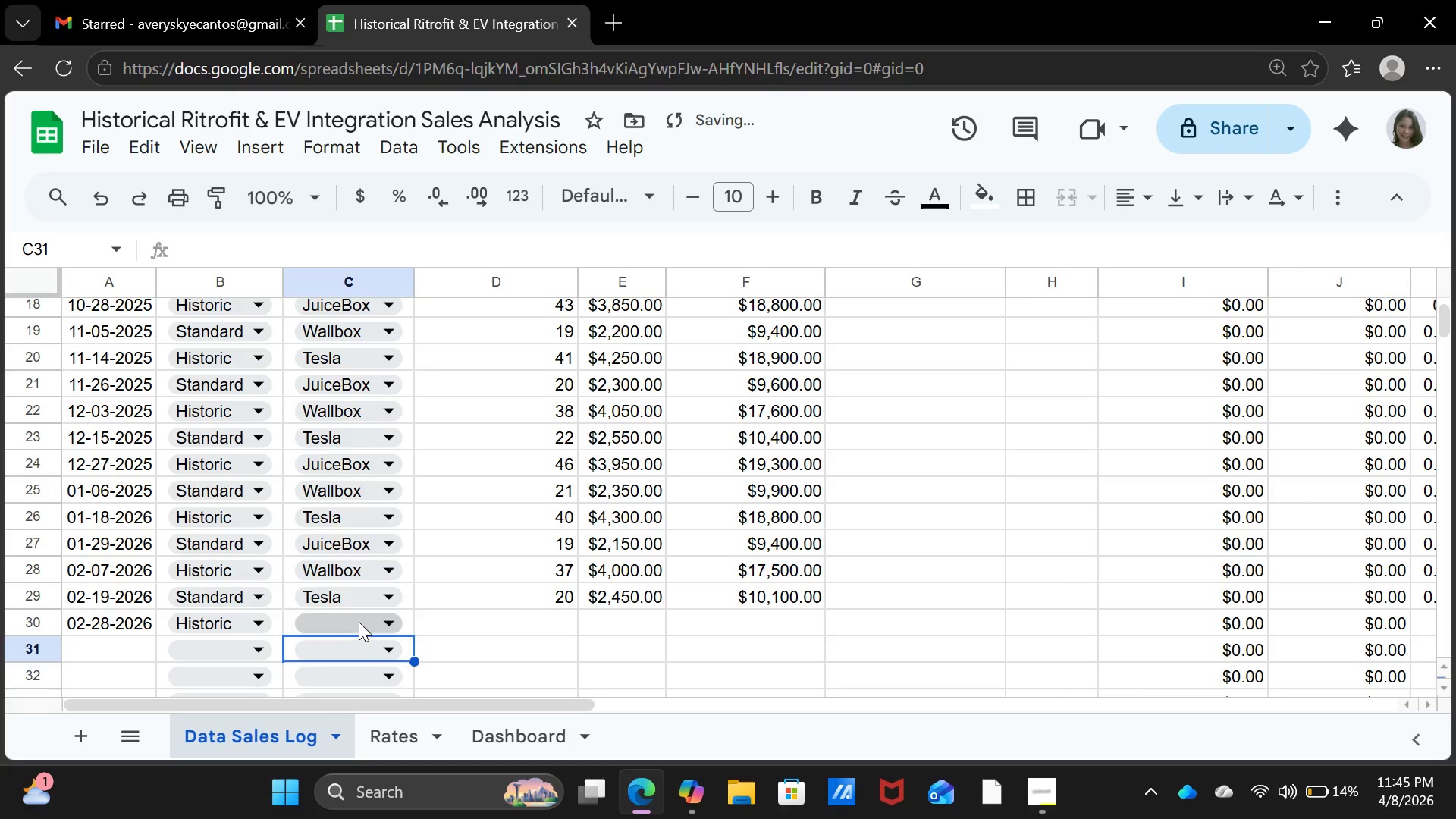 
left_click([359, 622])
 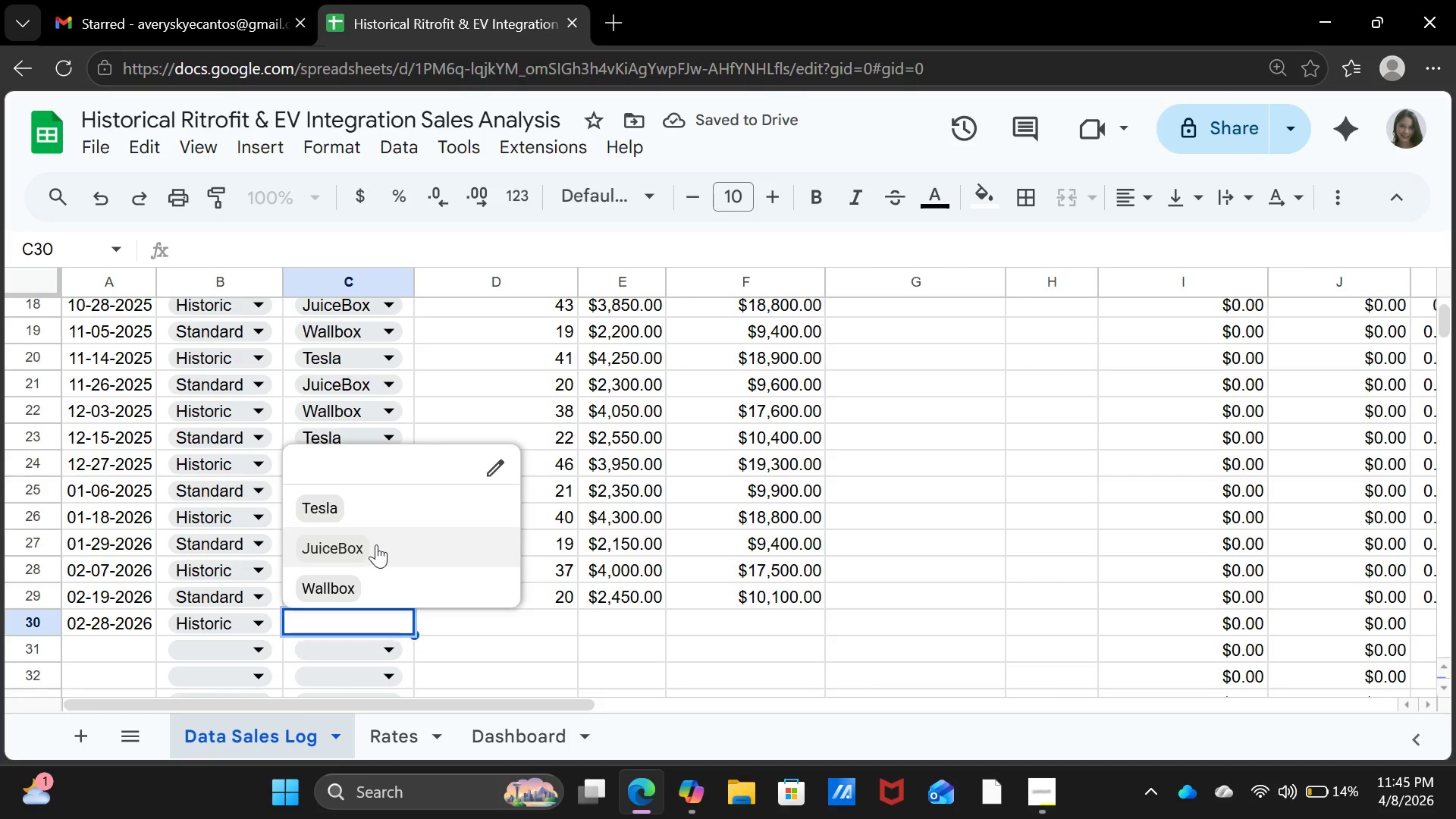 
left_click([378, 541])
 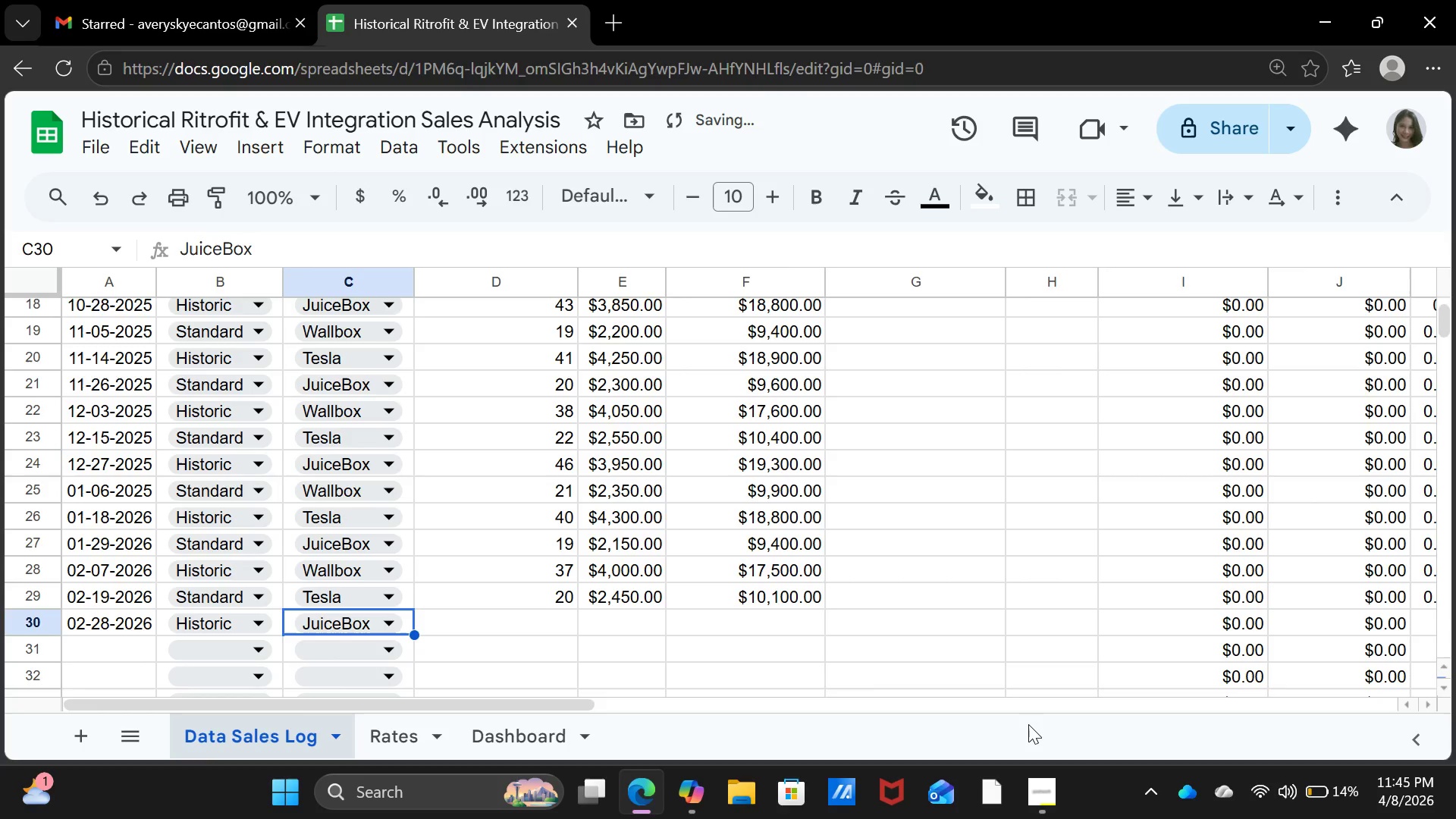 
key(ArrowRight)
 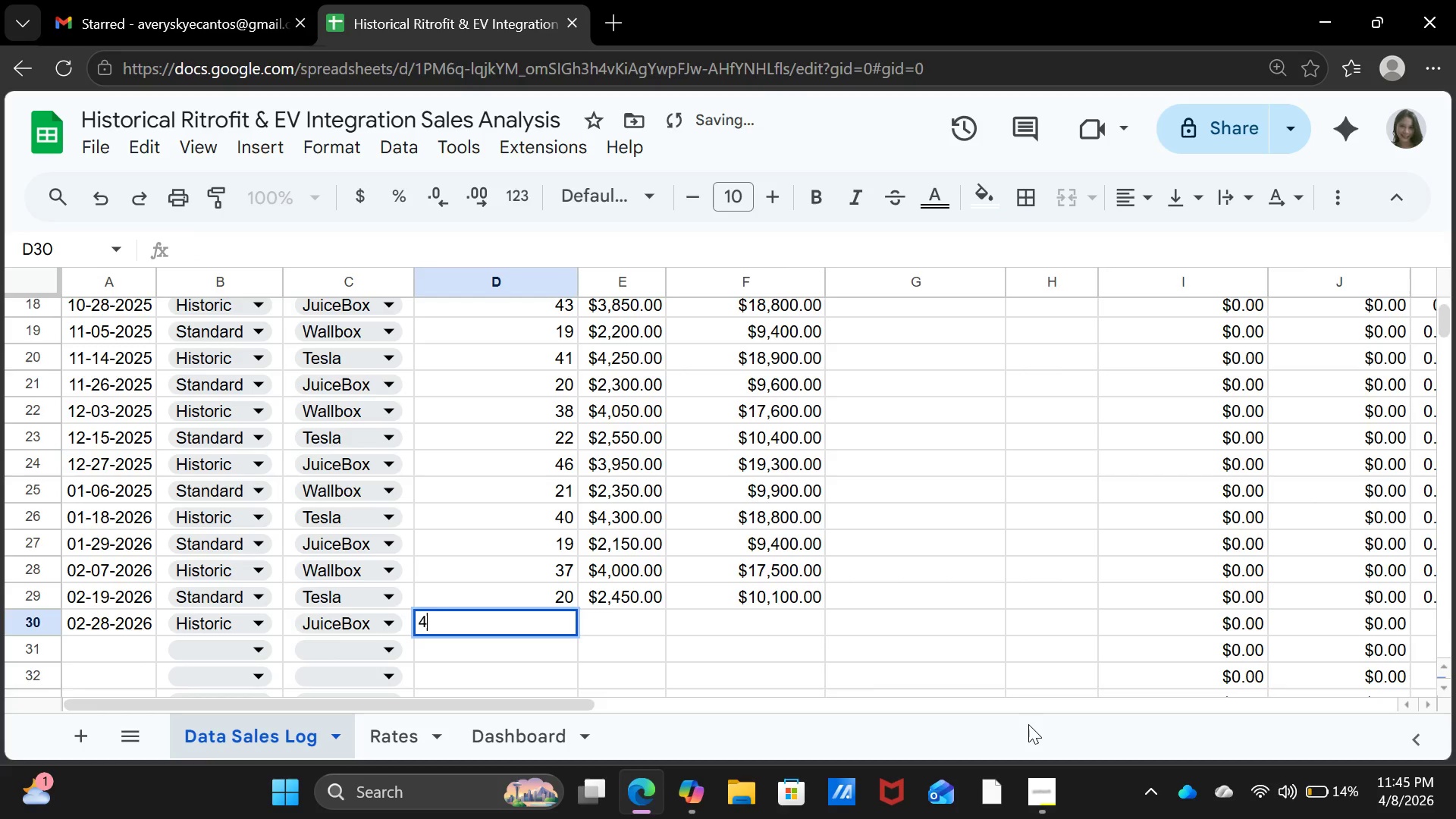 
type(42)
 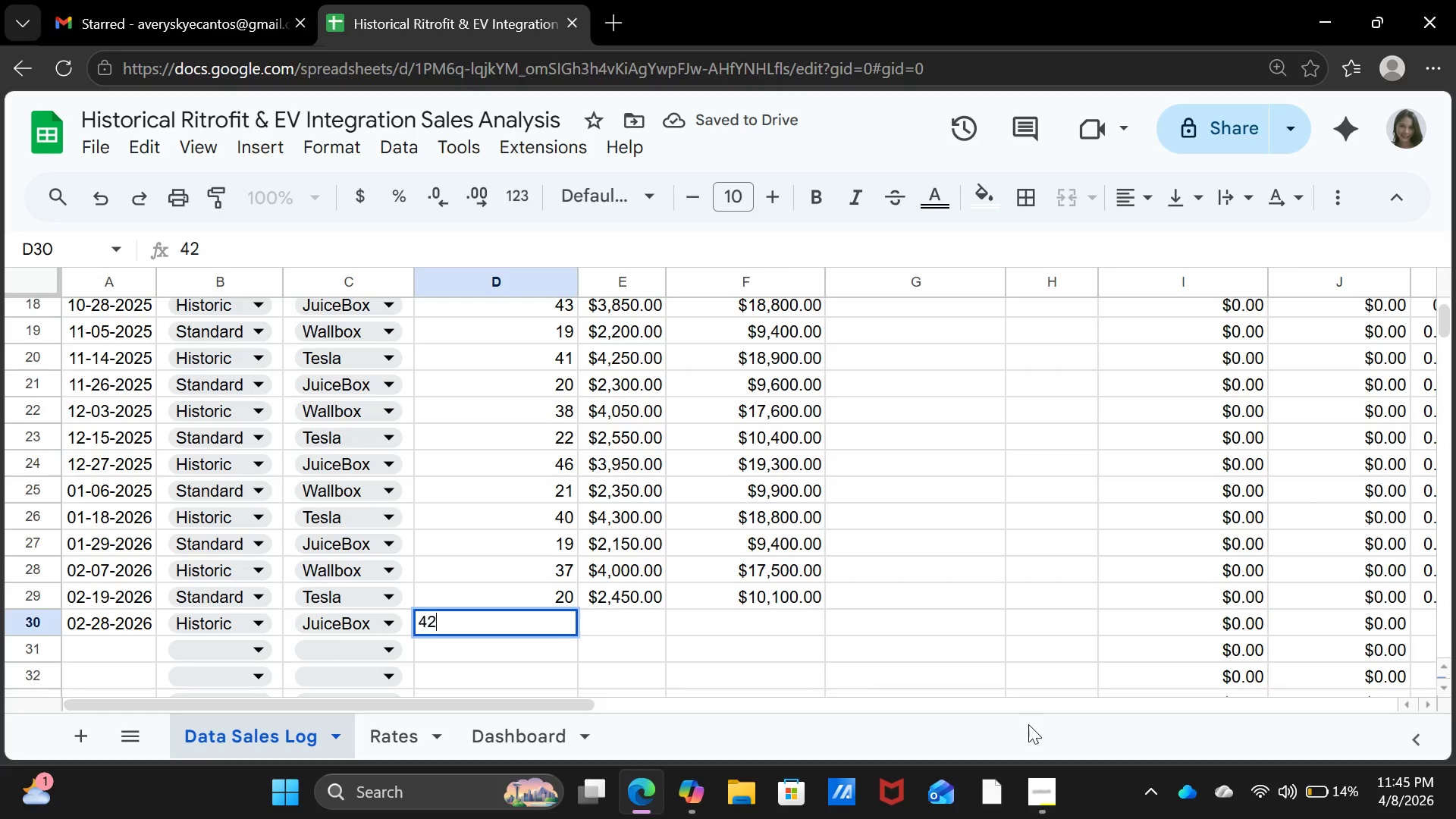 
key(ArrowRight)
 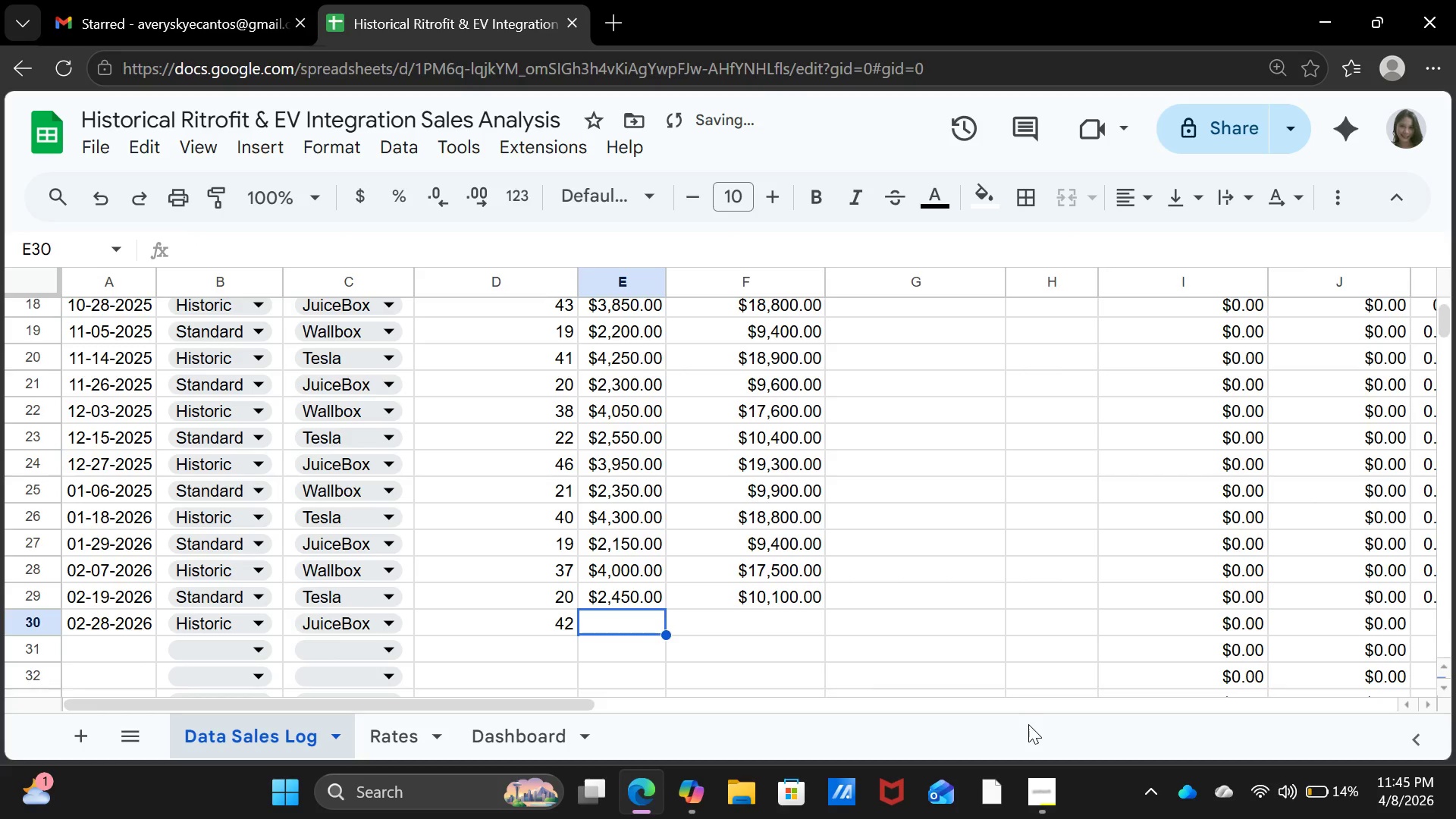 
type(3900)
 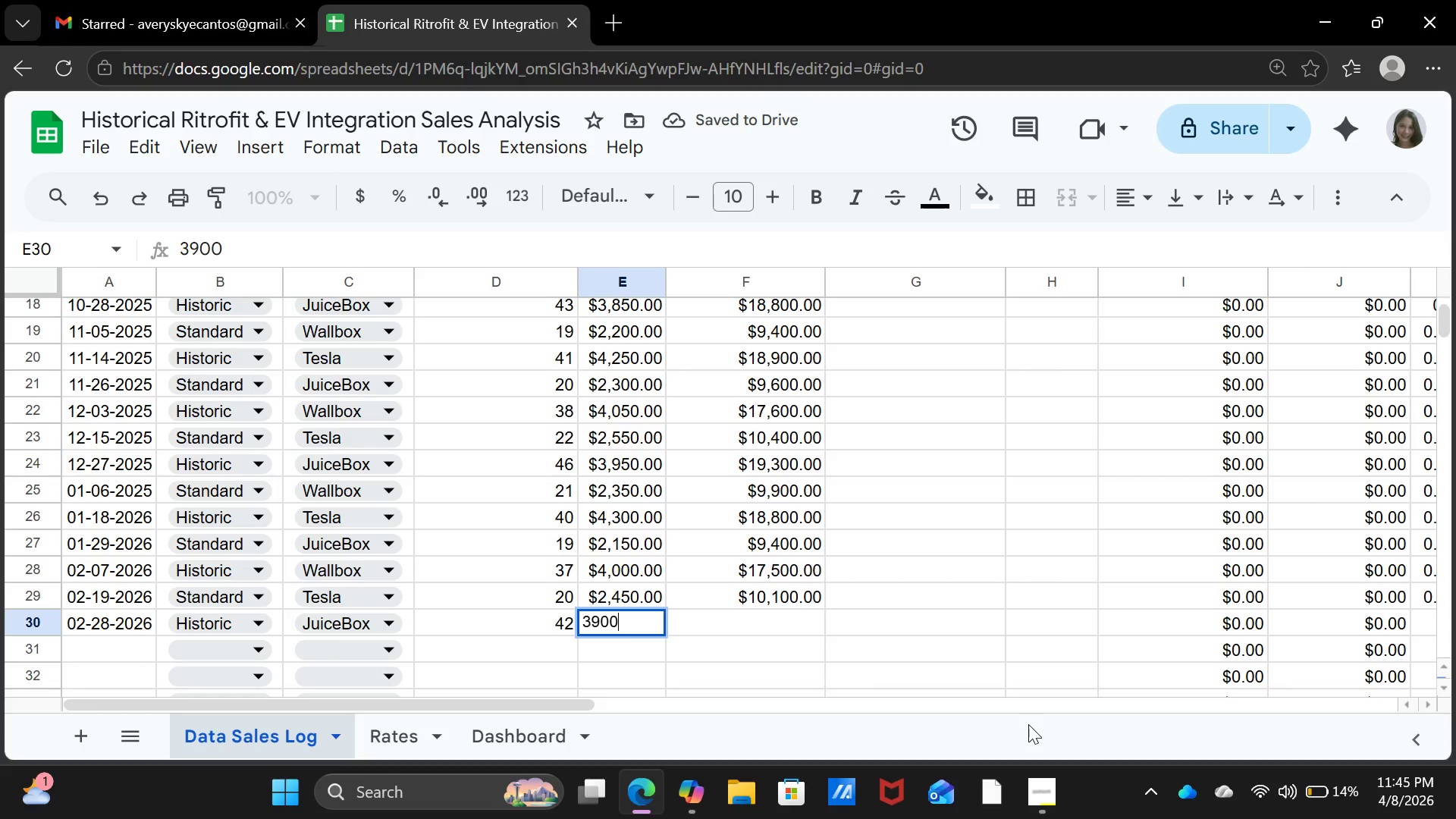 
key(ArrowRight)
 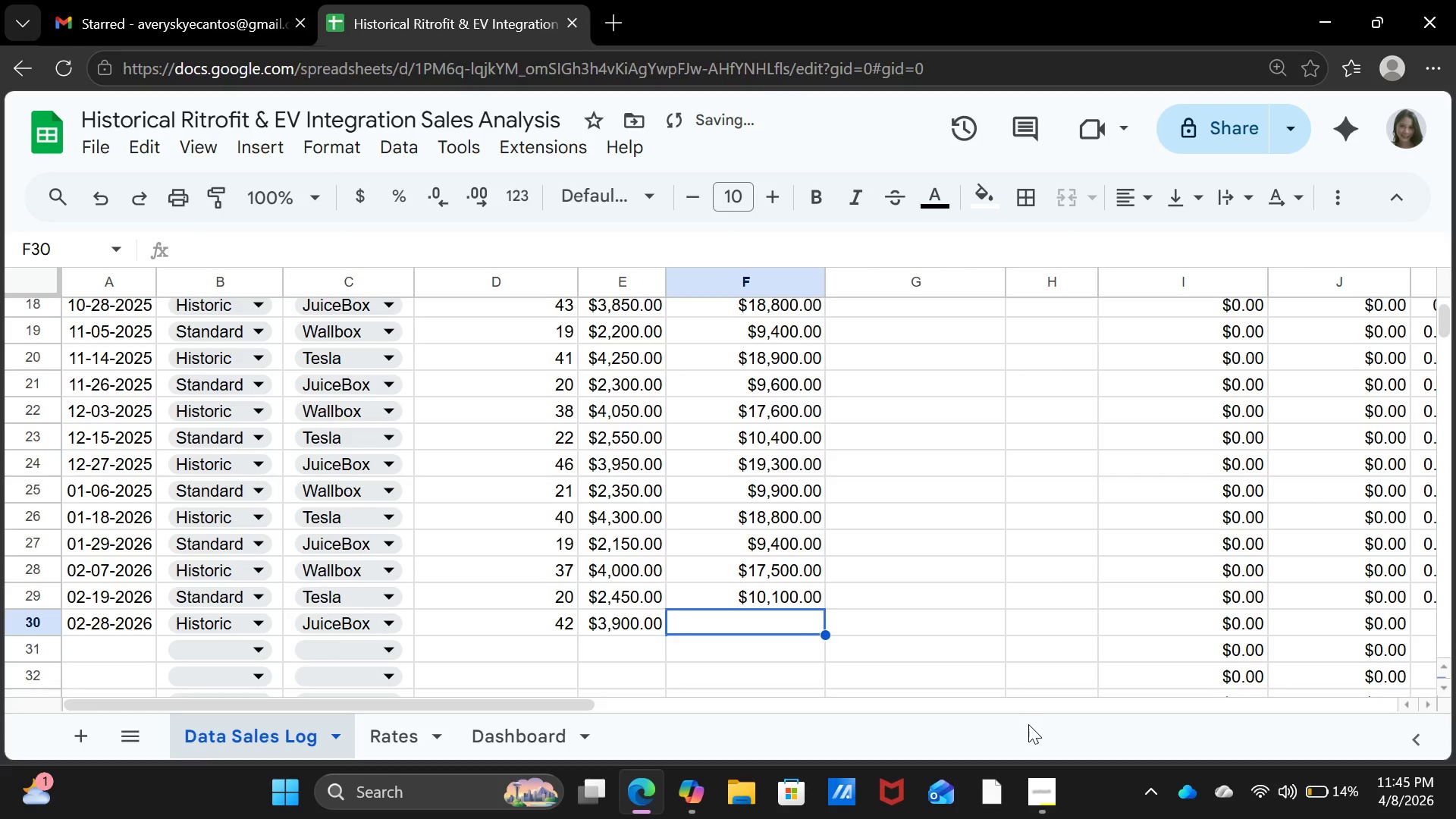 
type(18700)
 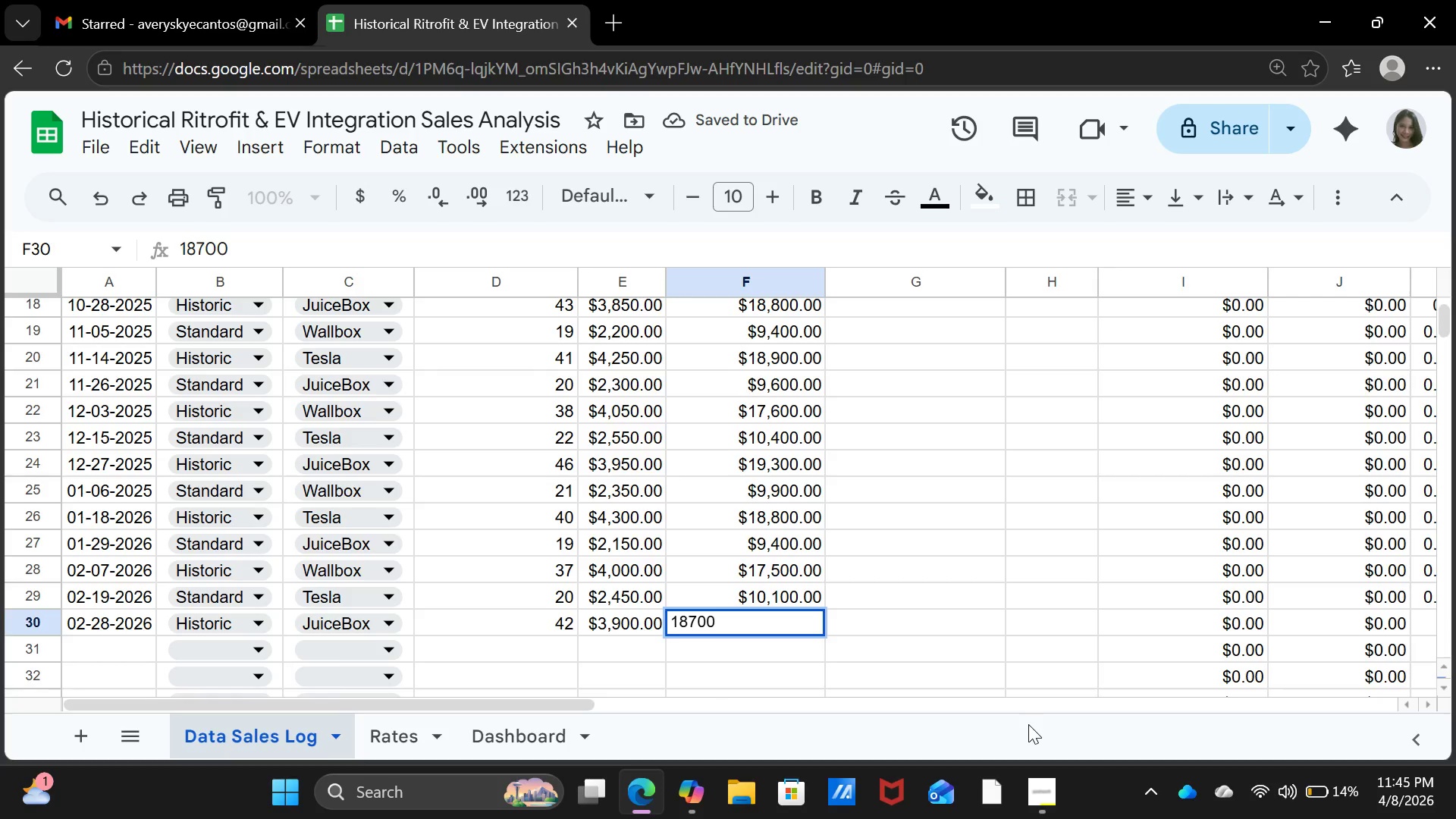 
key(ArrowDown)
 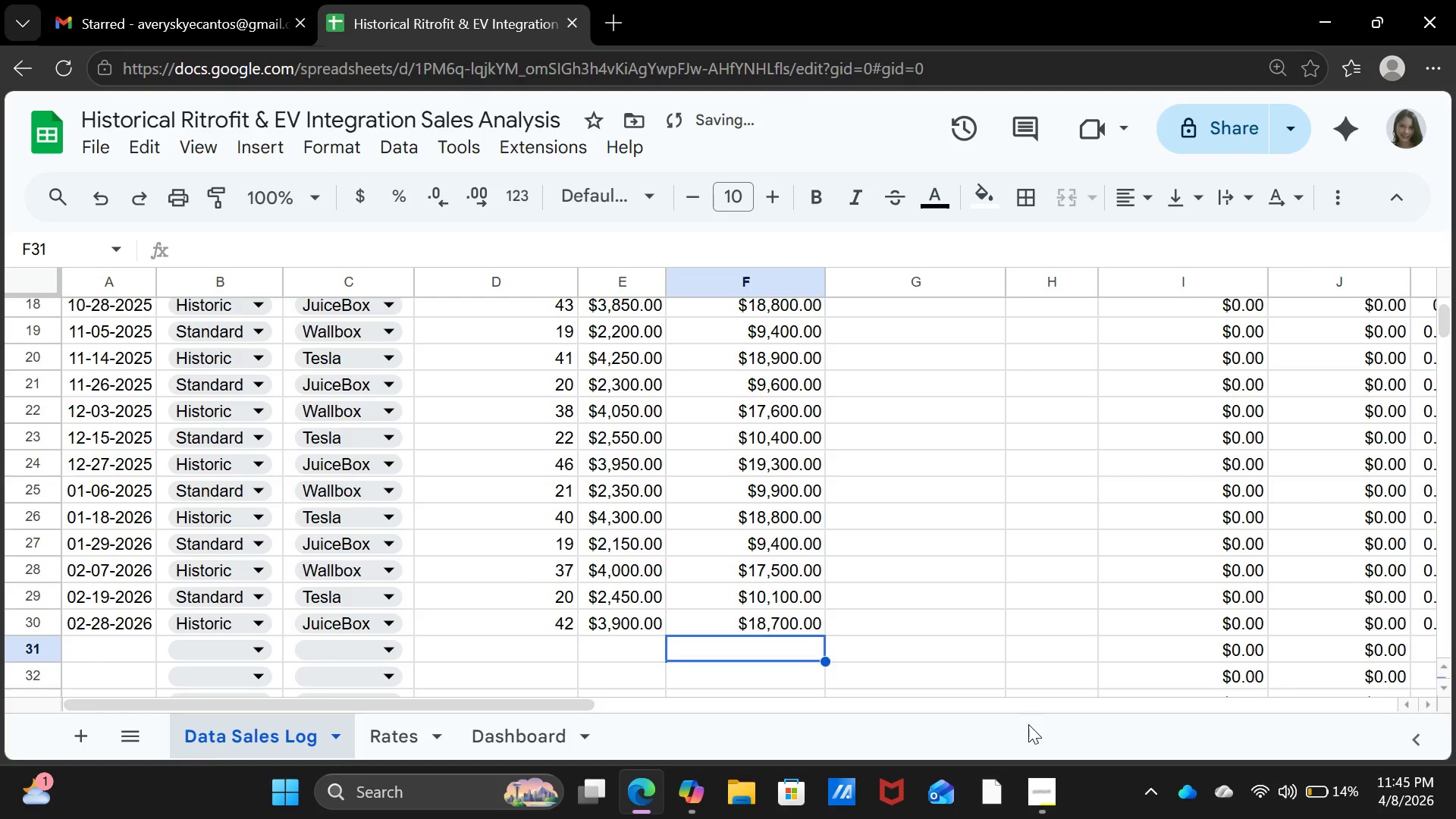 
key(ArrowLeft)
 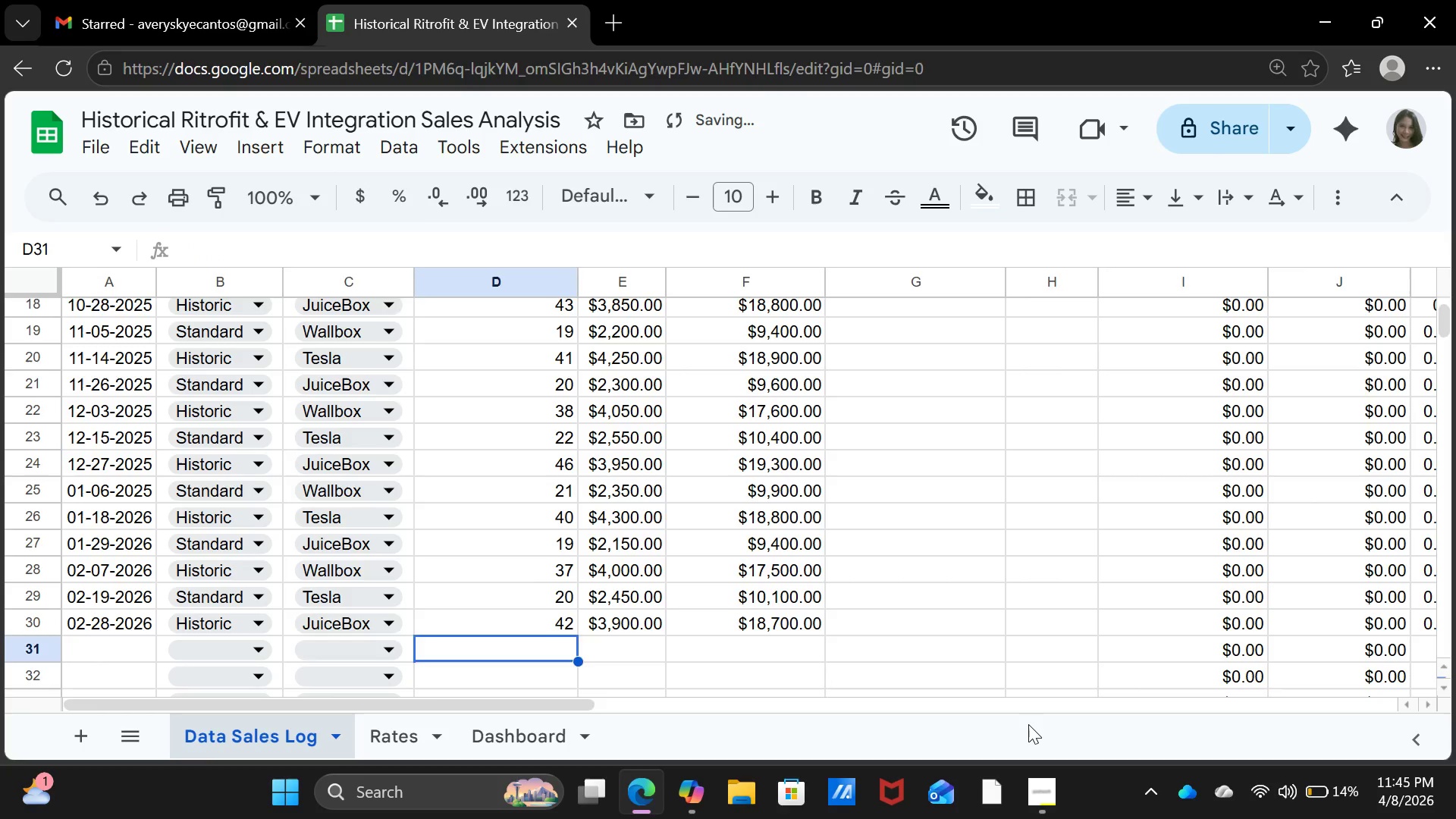 
key(ArrowLeft)
 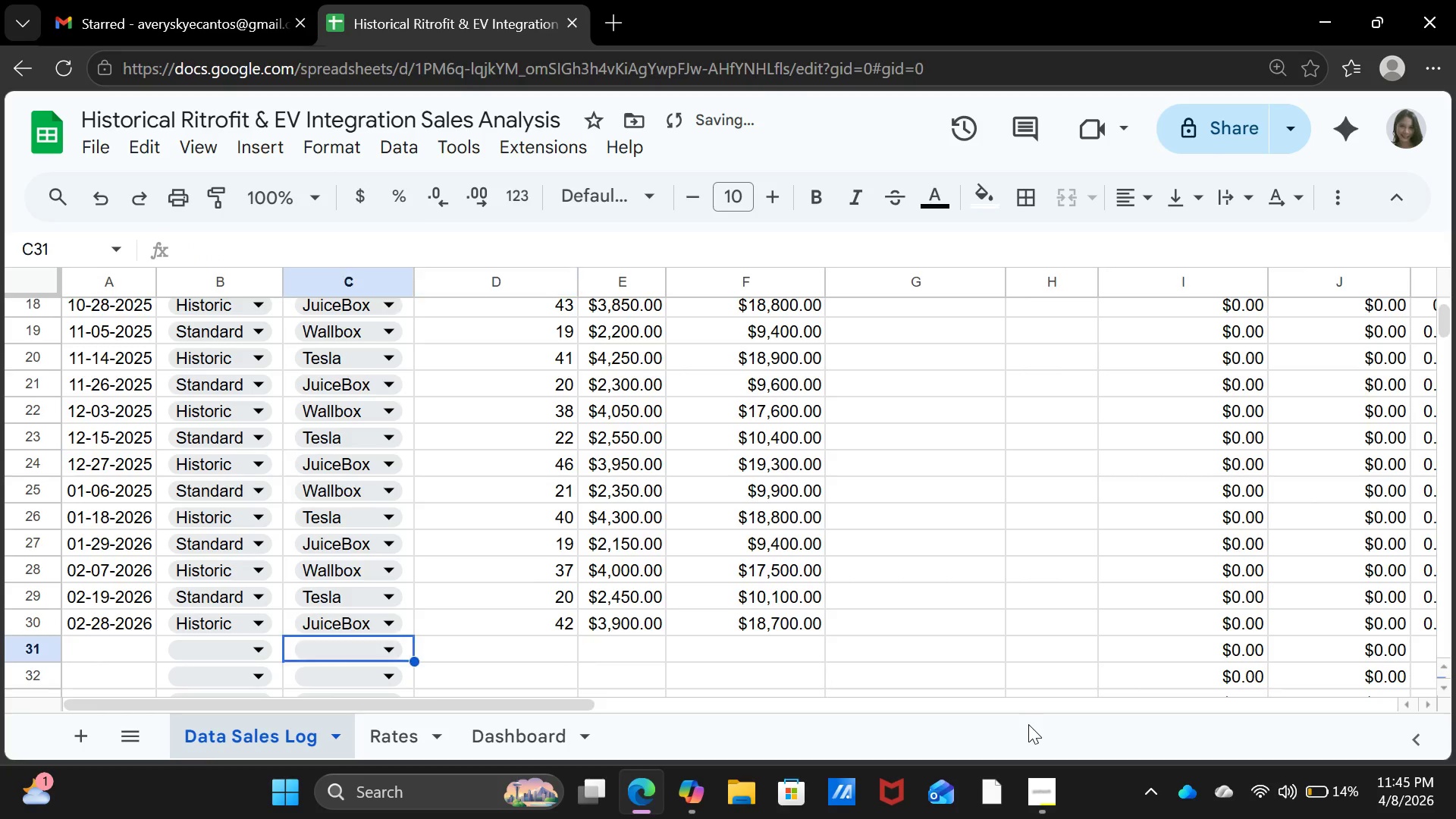 
key(ArrowLeft)
 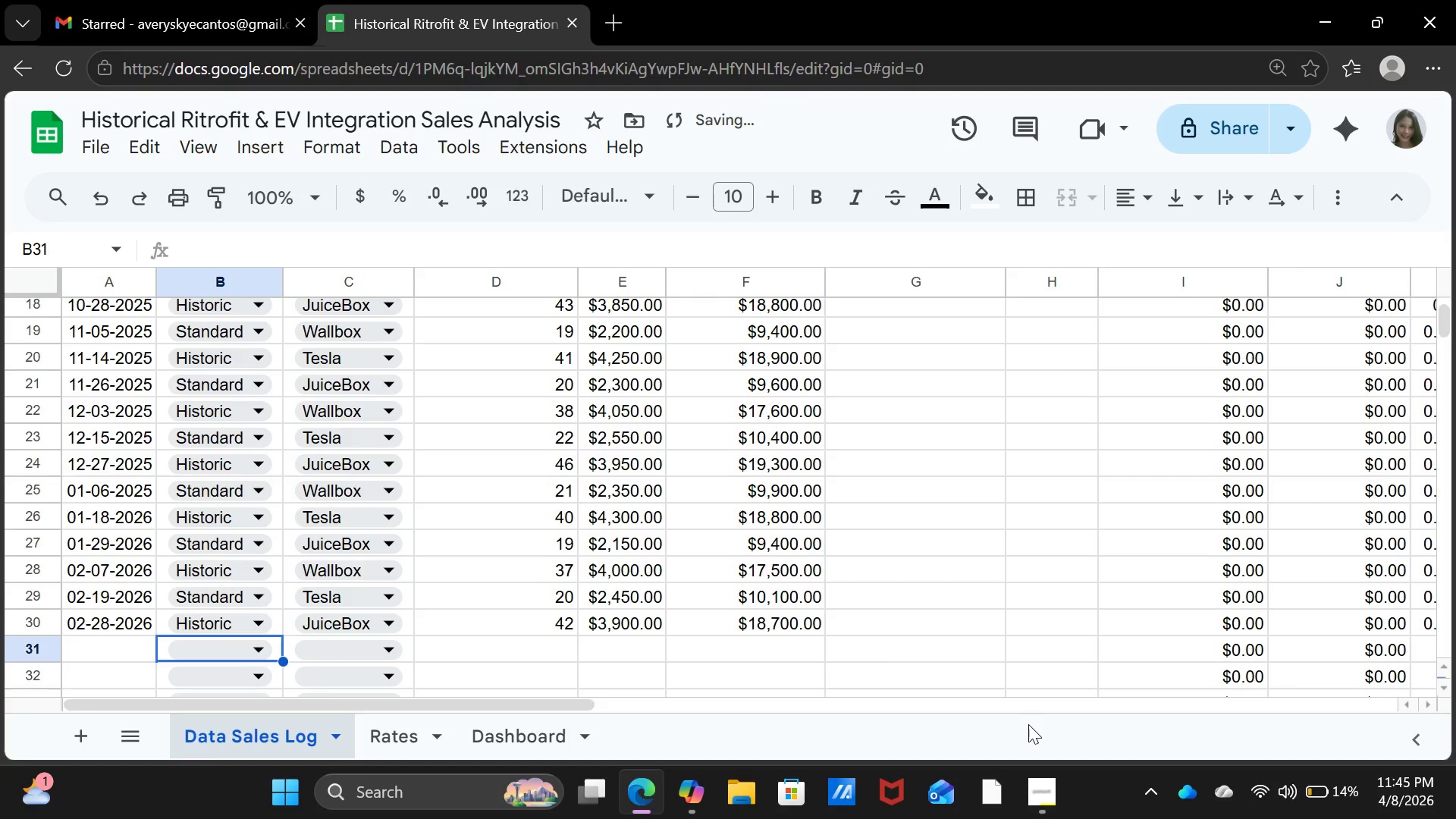 
key(ArrowLeft)
 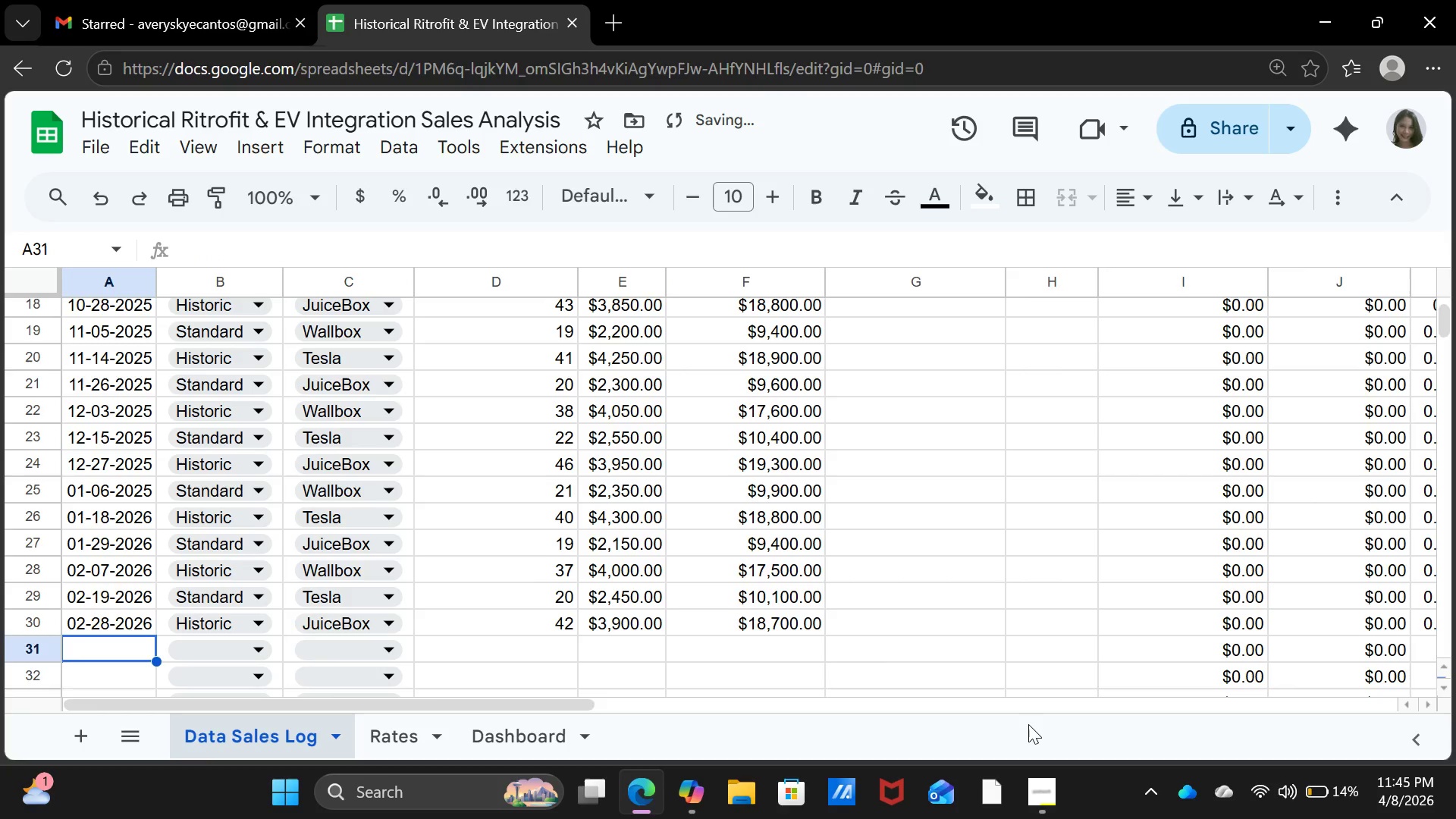 
key(ArrowLeft)
 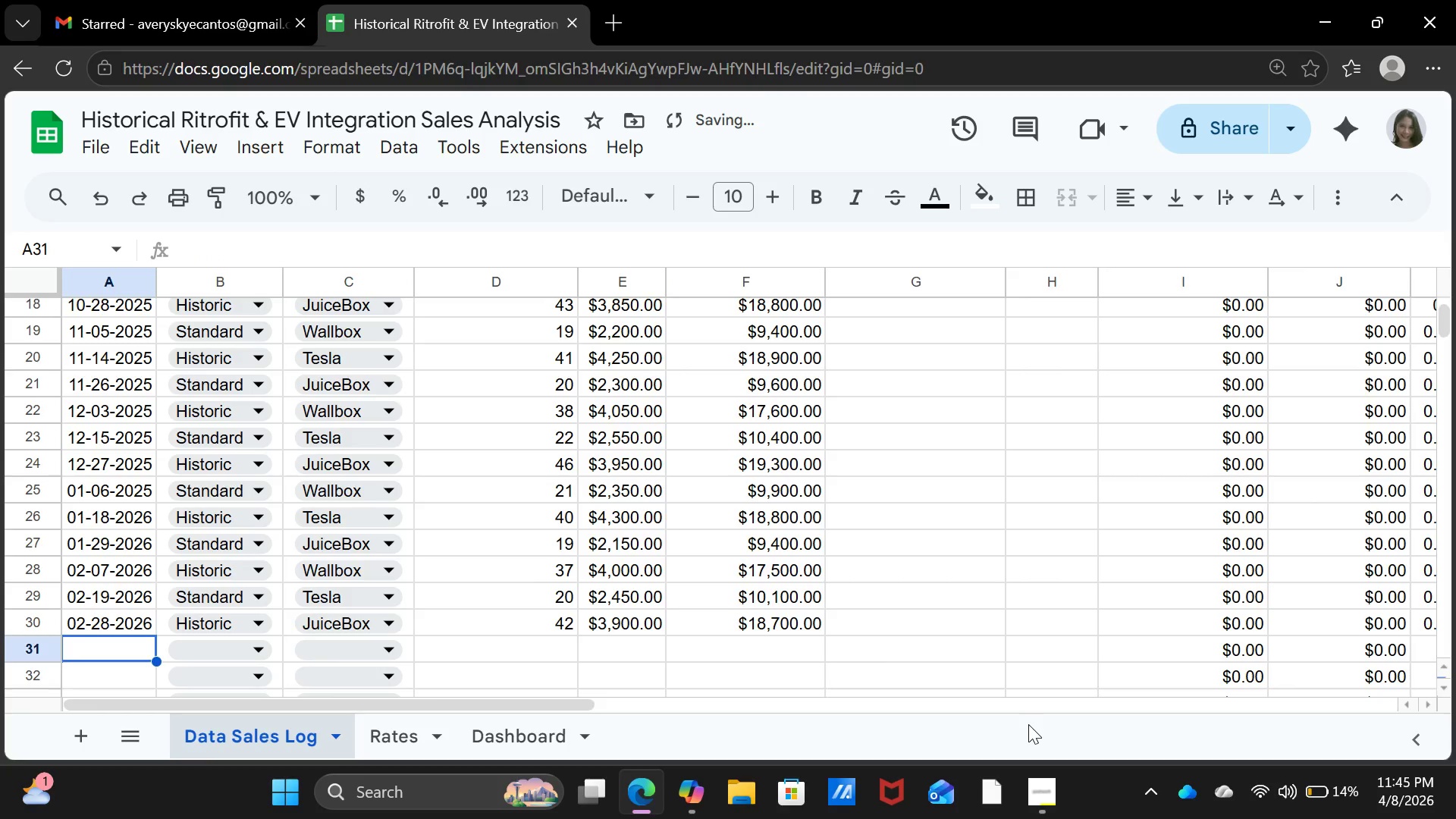 
key(ArrowLeft)
 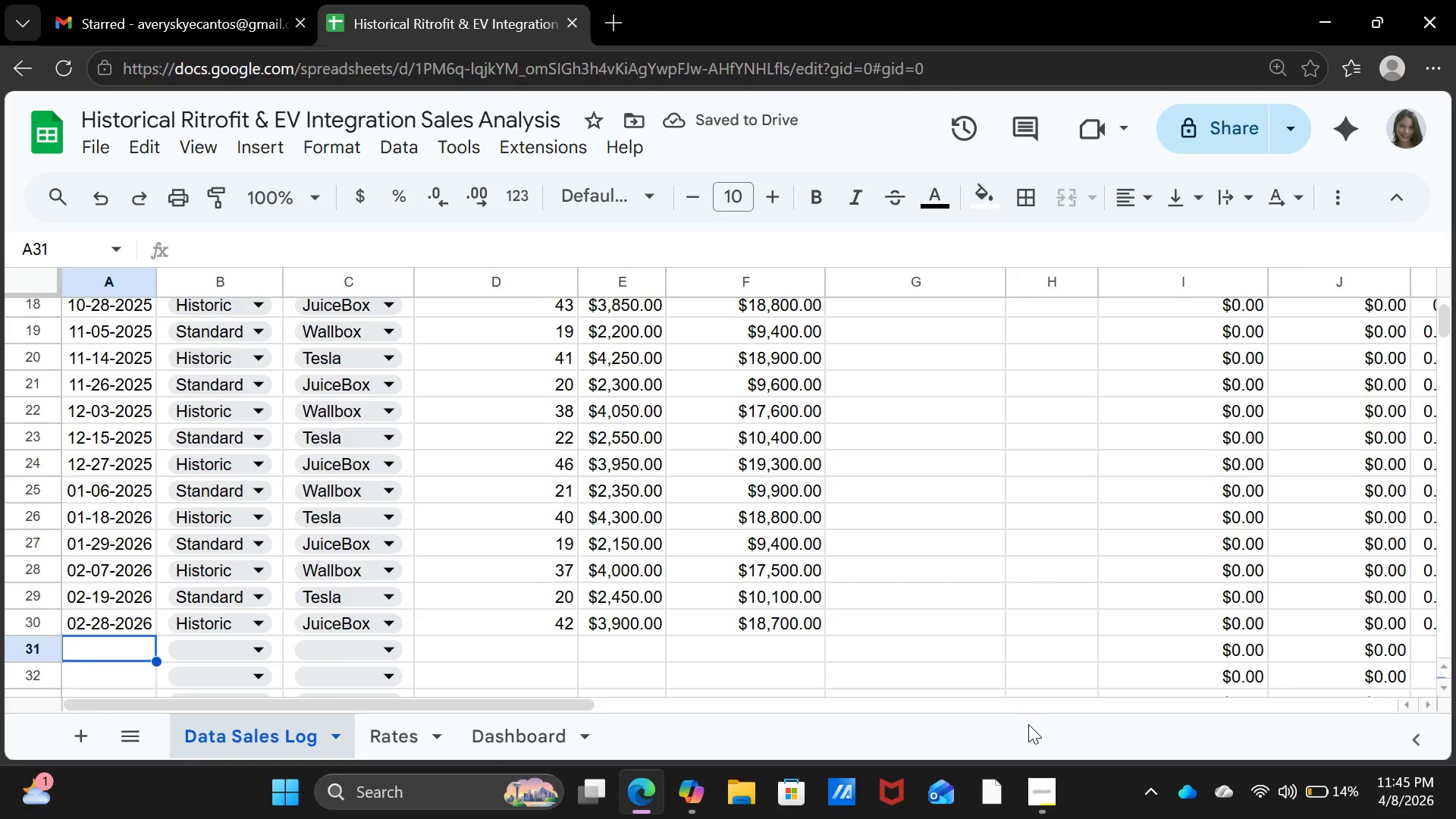 
type(03-08-2026)
 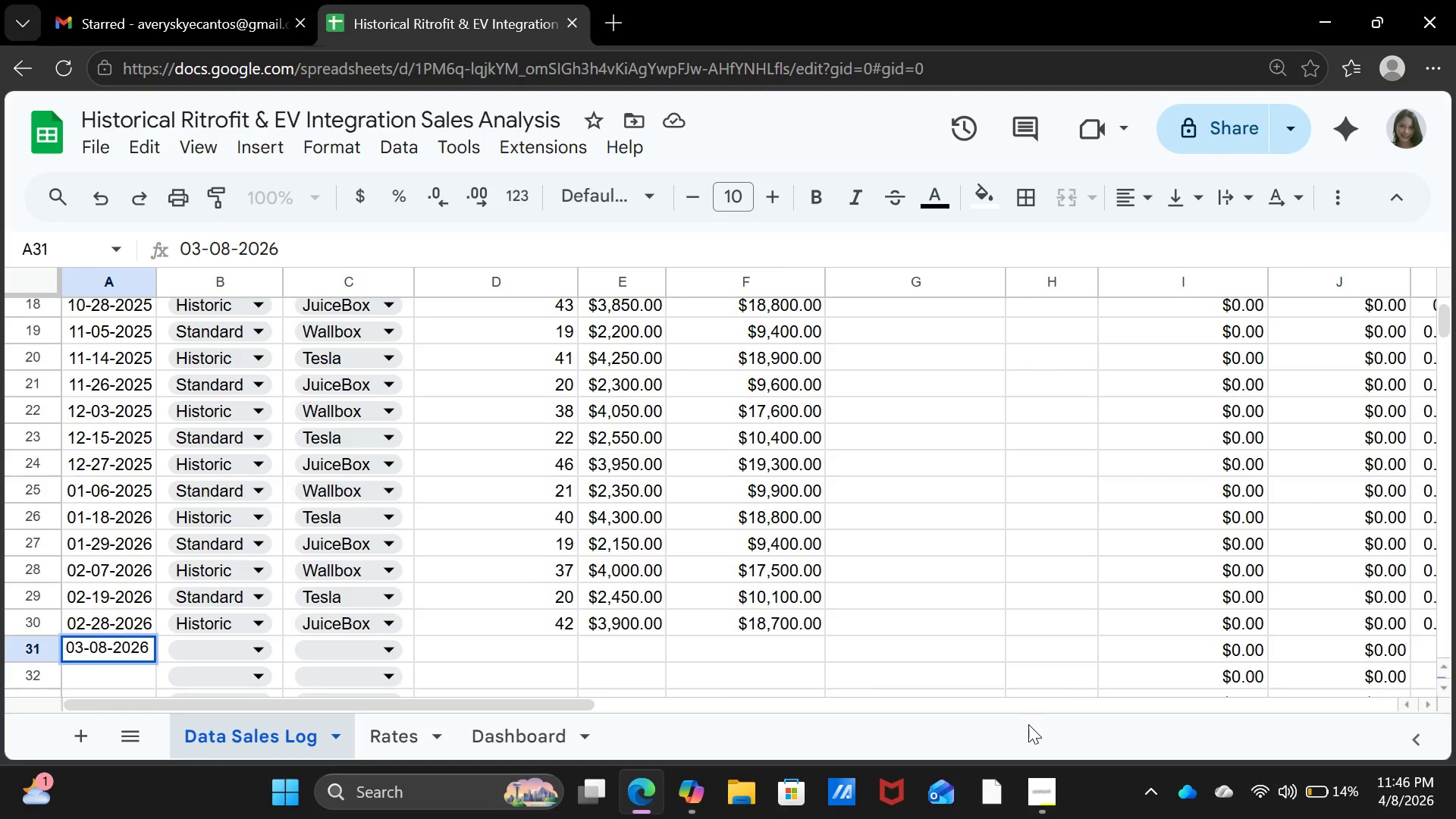 
key(ArrowRight)
 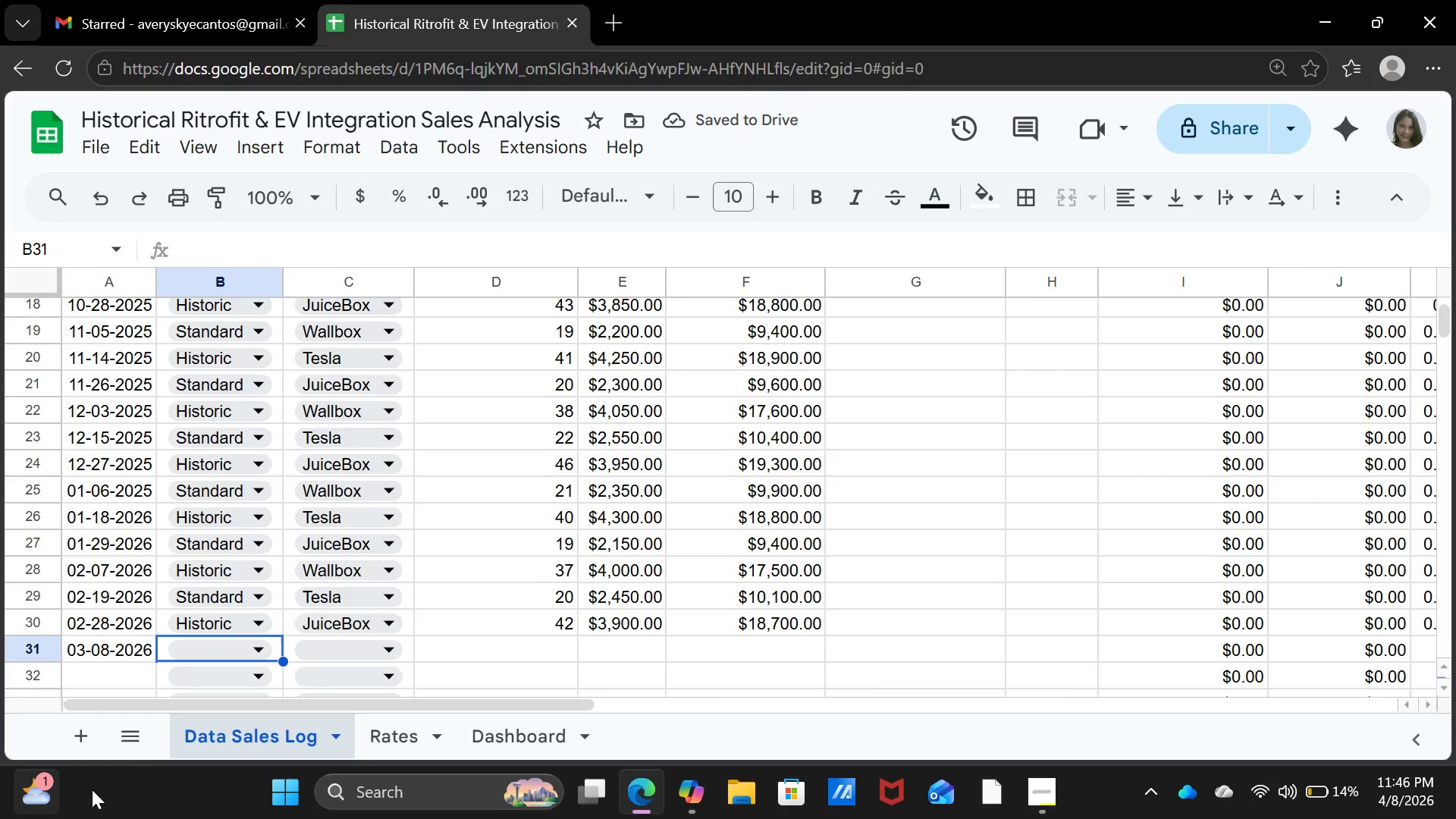 
left_click([211, 648])
 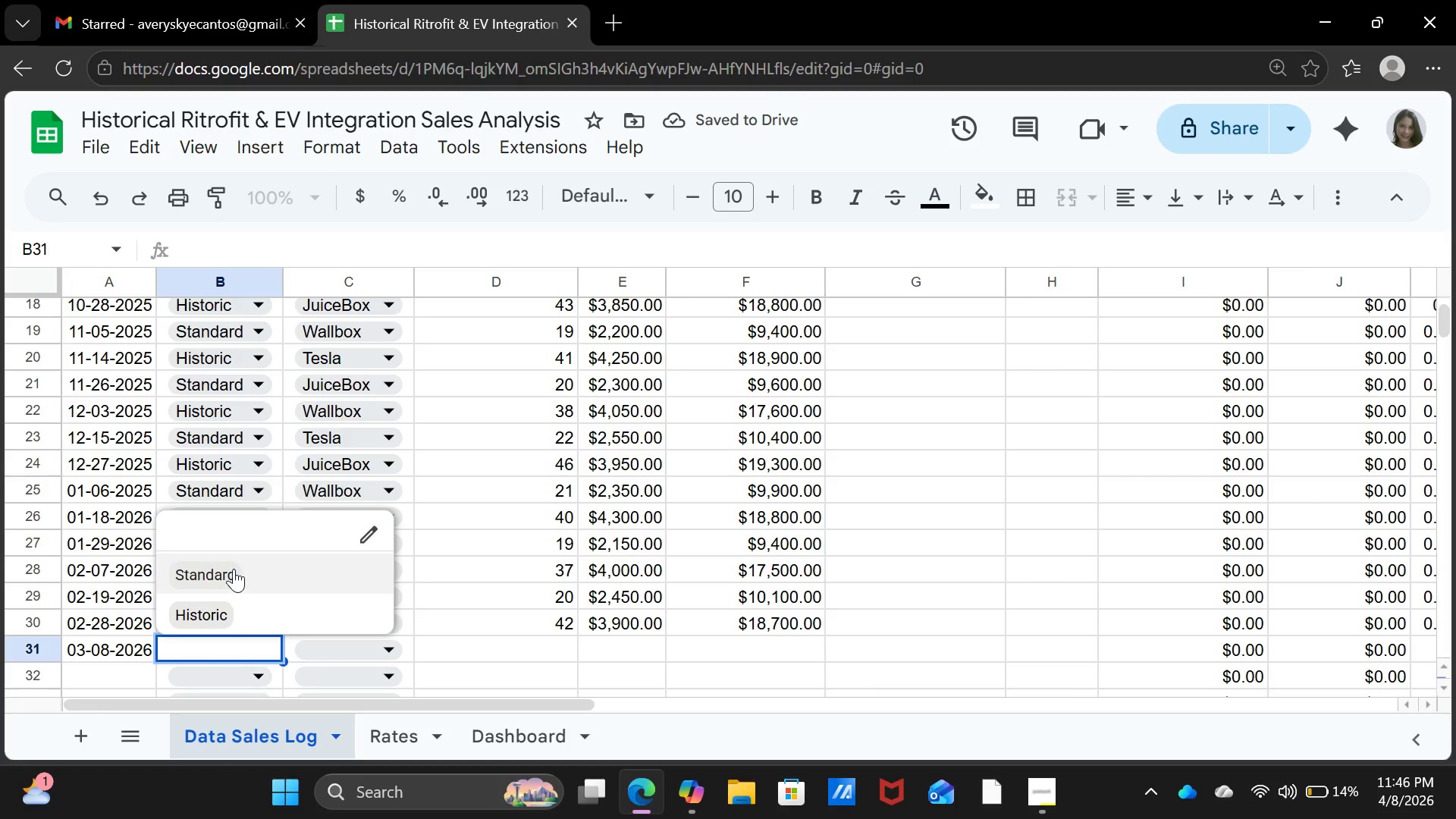 
left_click([234, 569])
 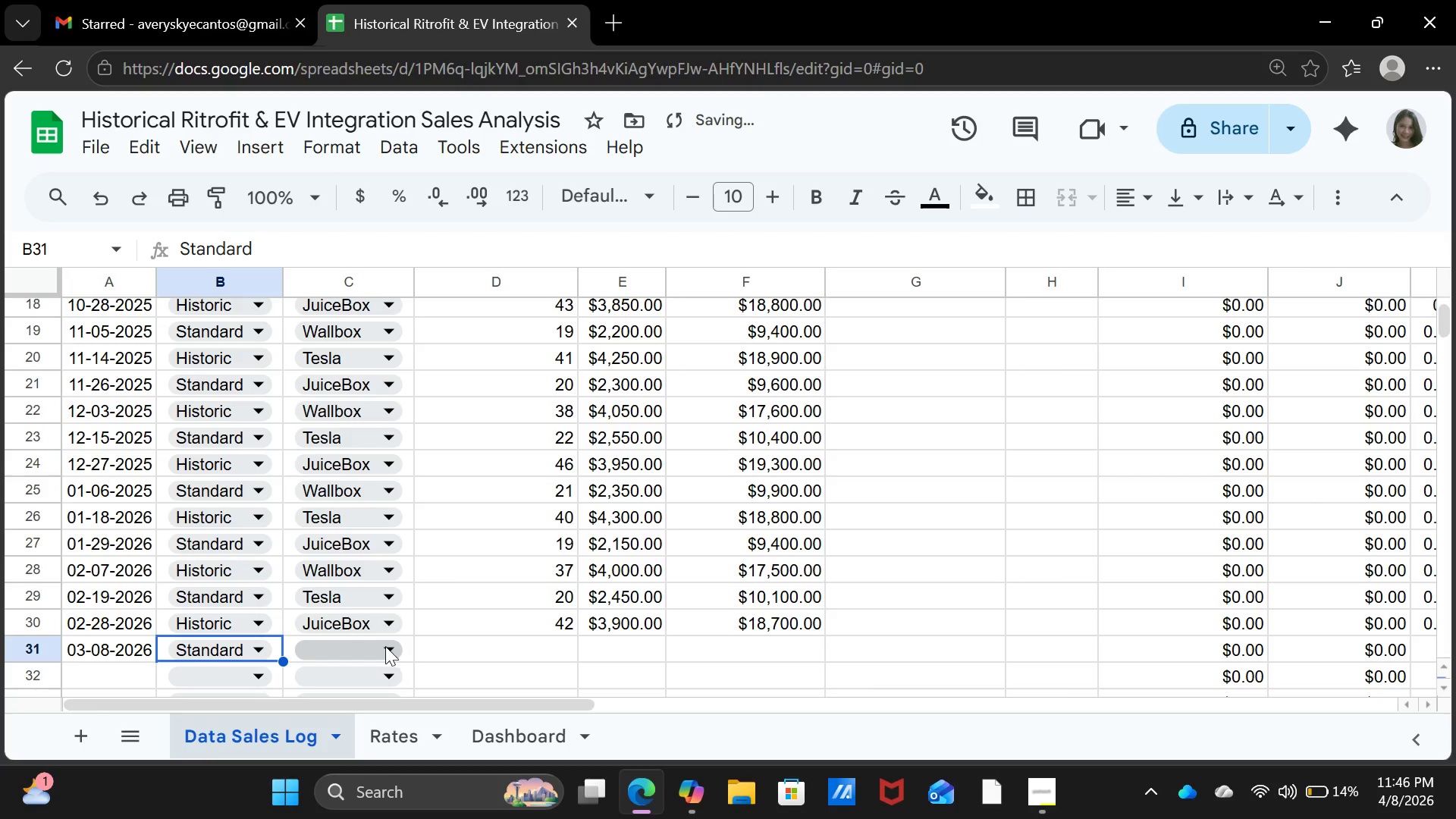 
left_click([383, 644])
 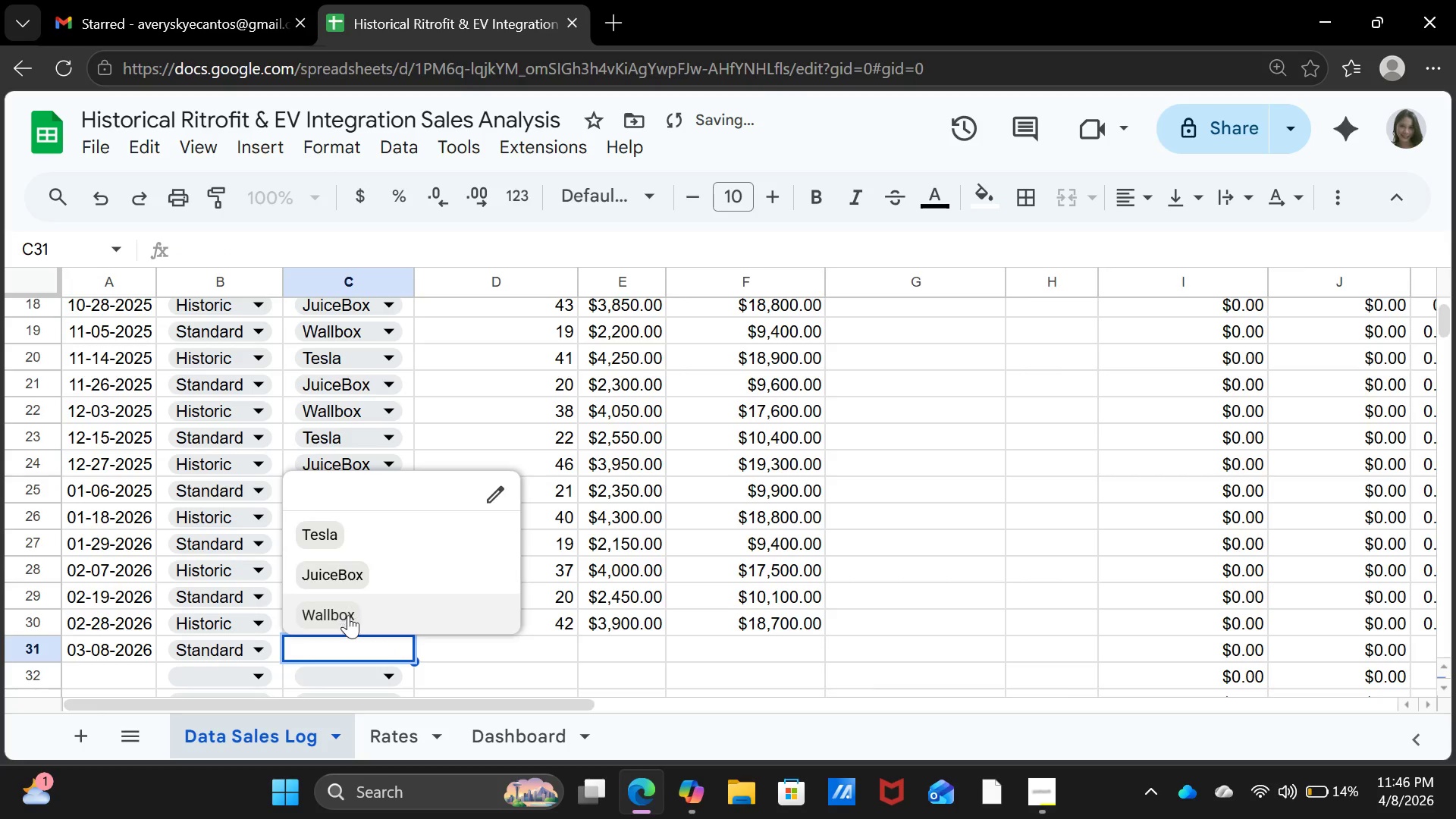 
left_click([348, 617])
 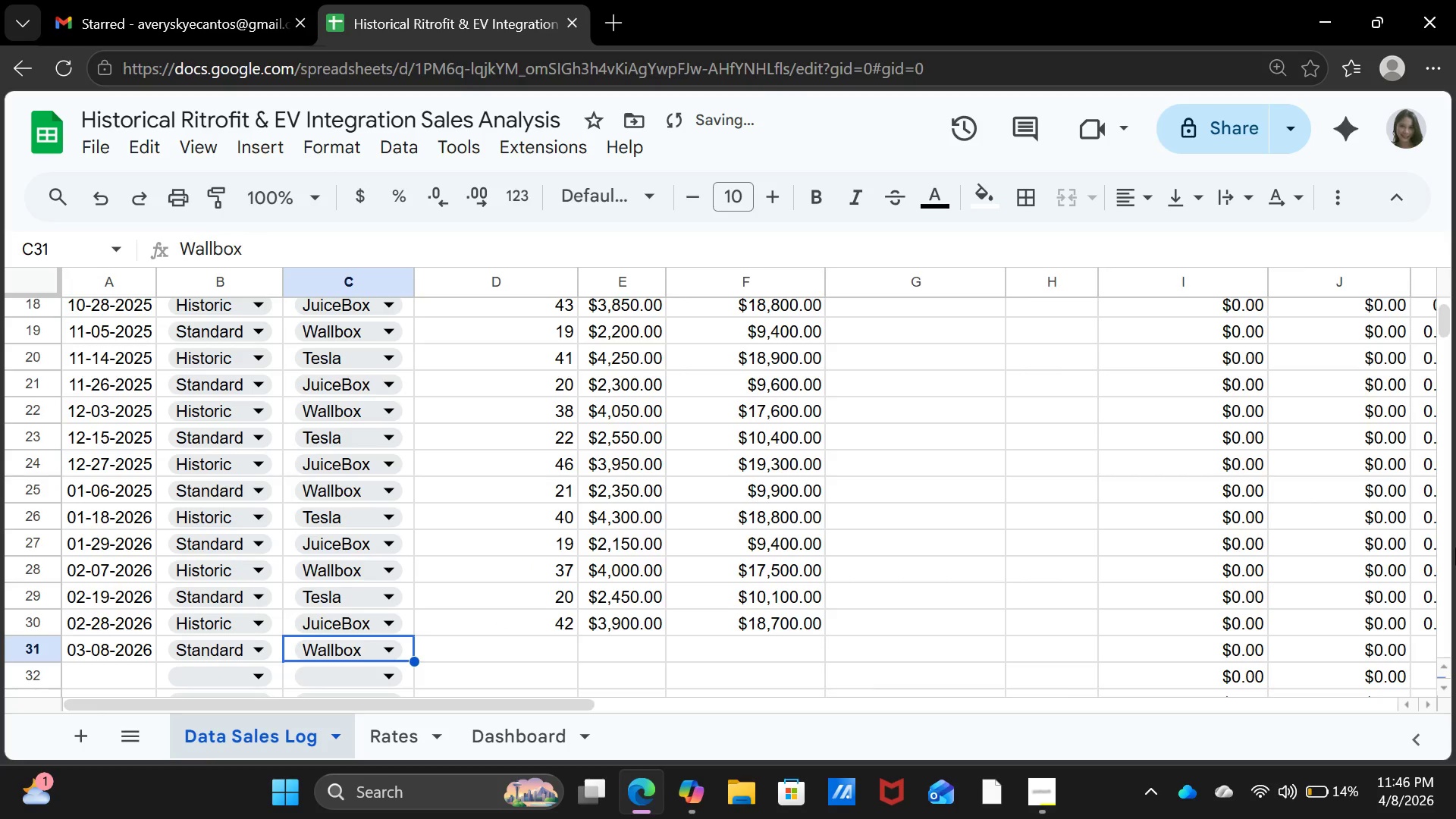 
key(ArrowRight)
 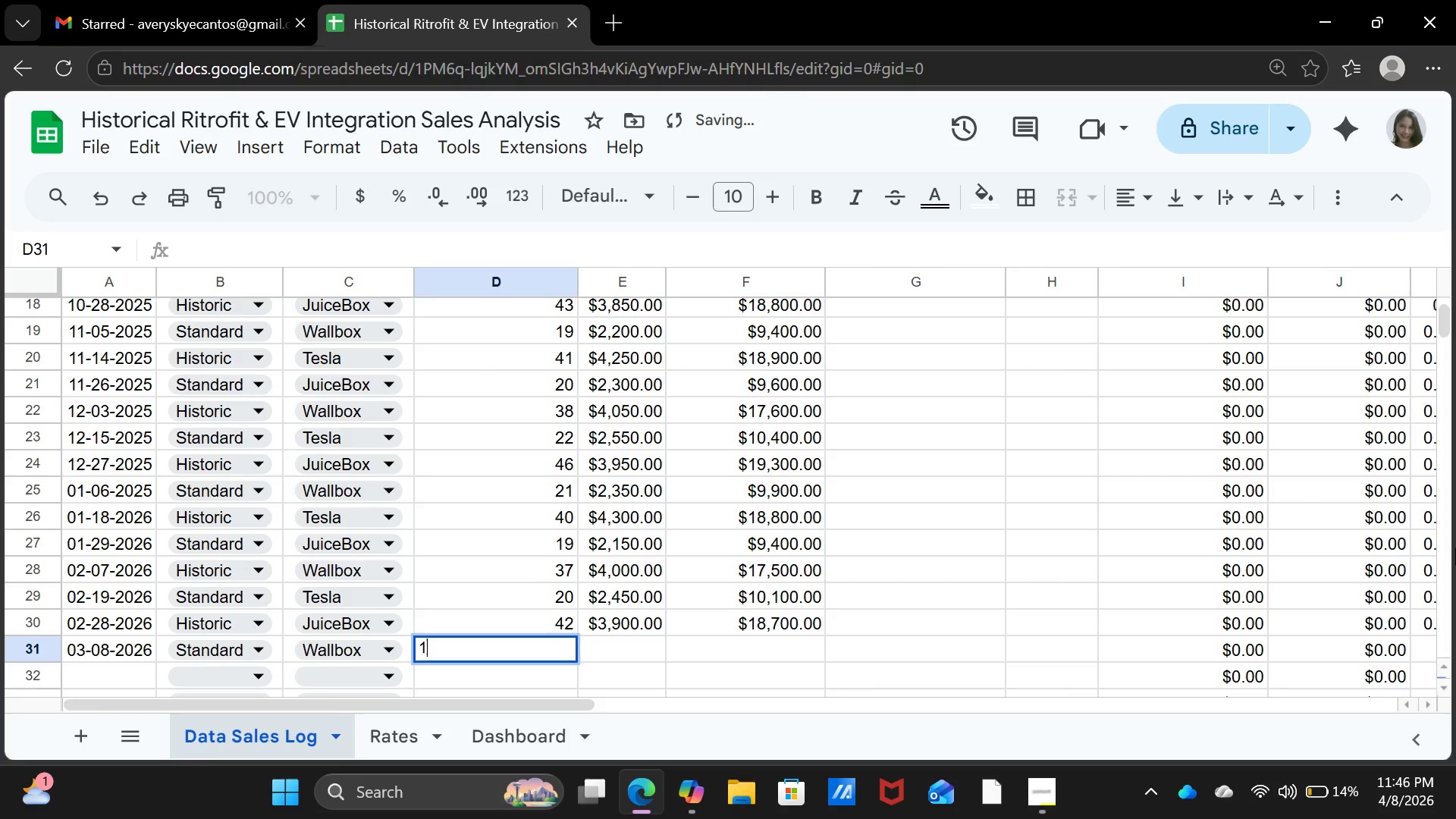 
type(19)
 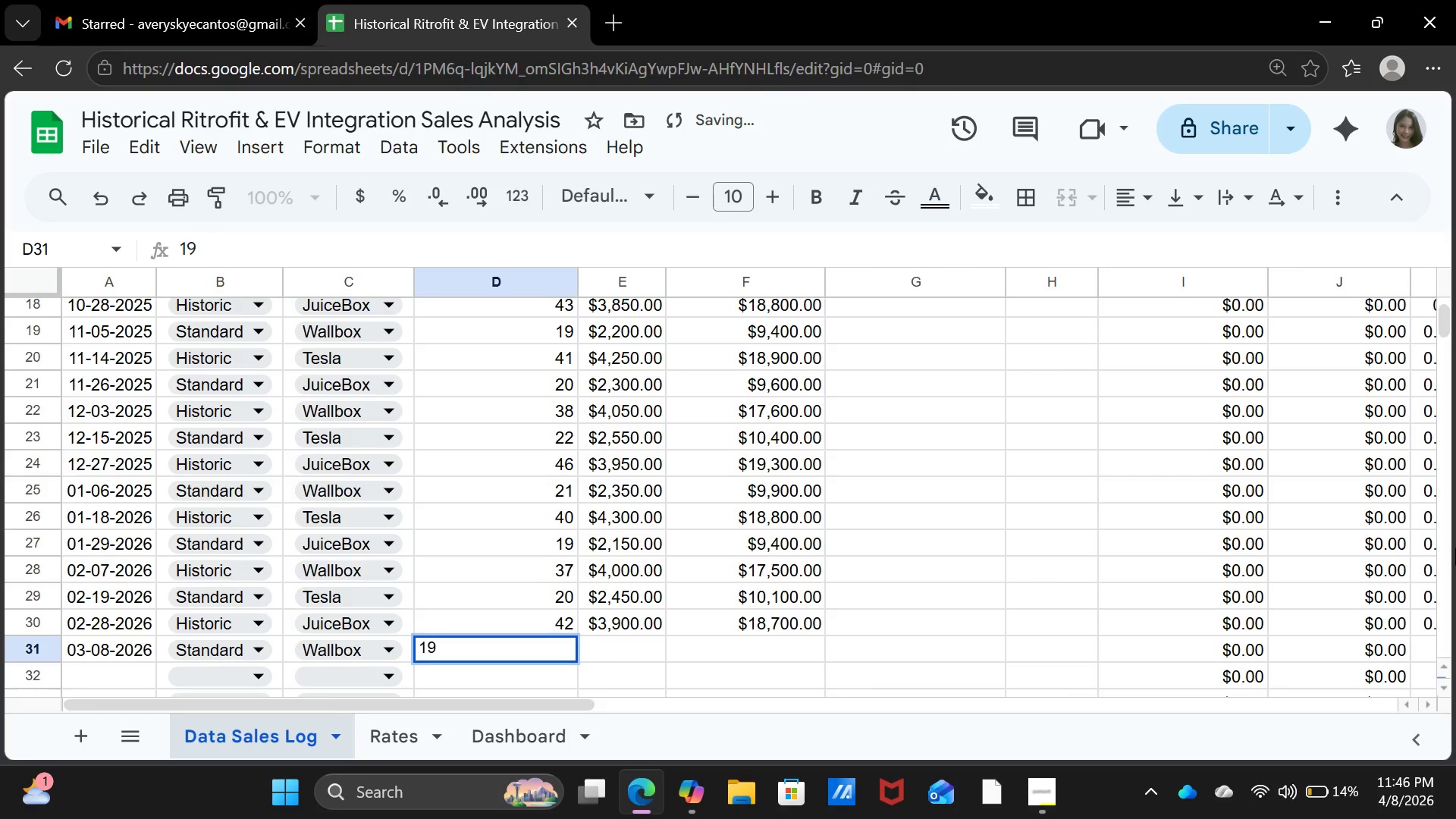 
key(ArrowRight)
 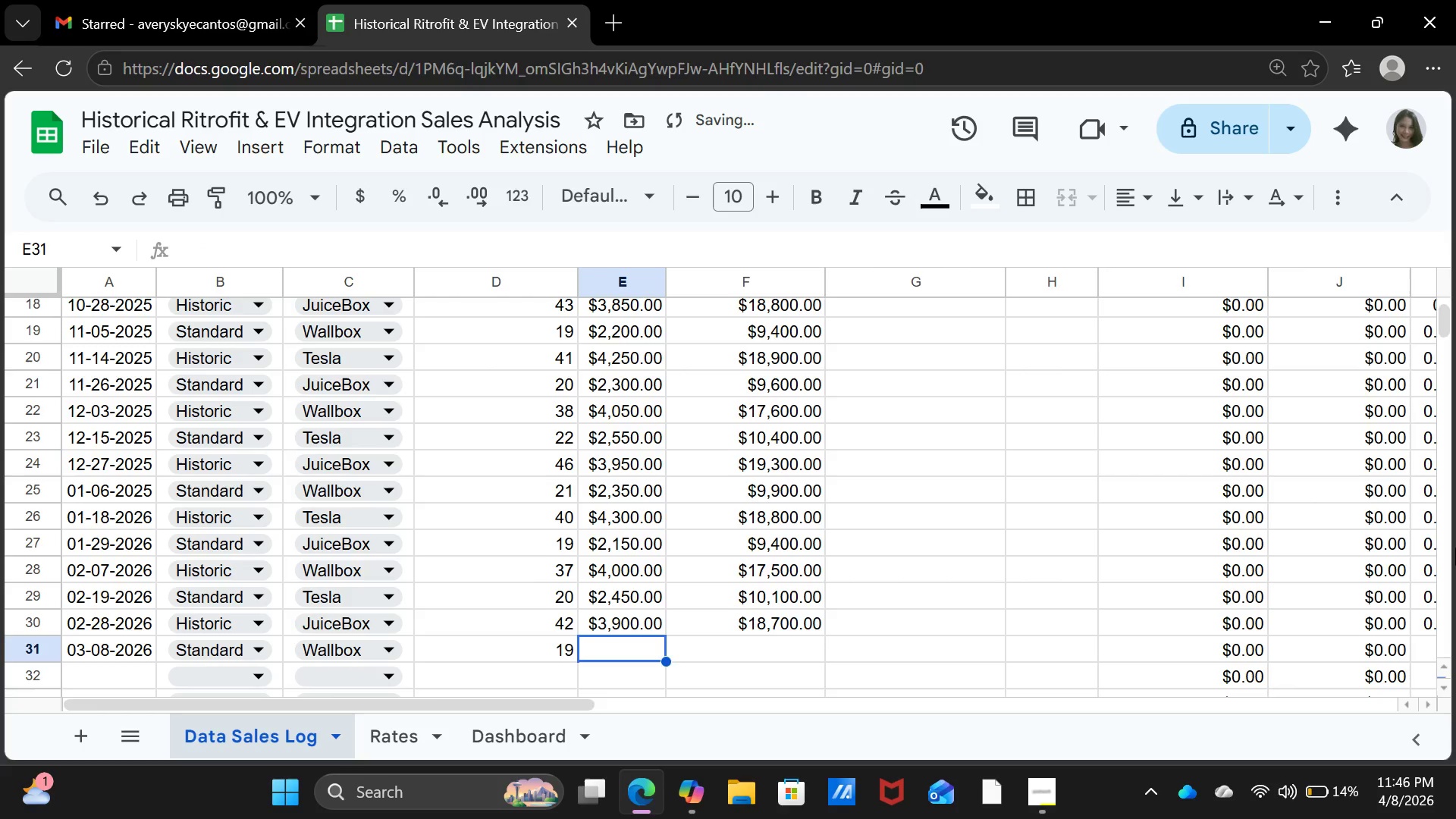 
type(2200)
 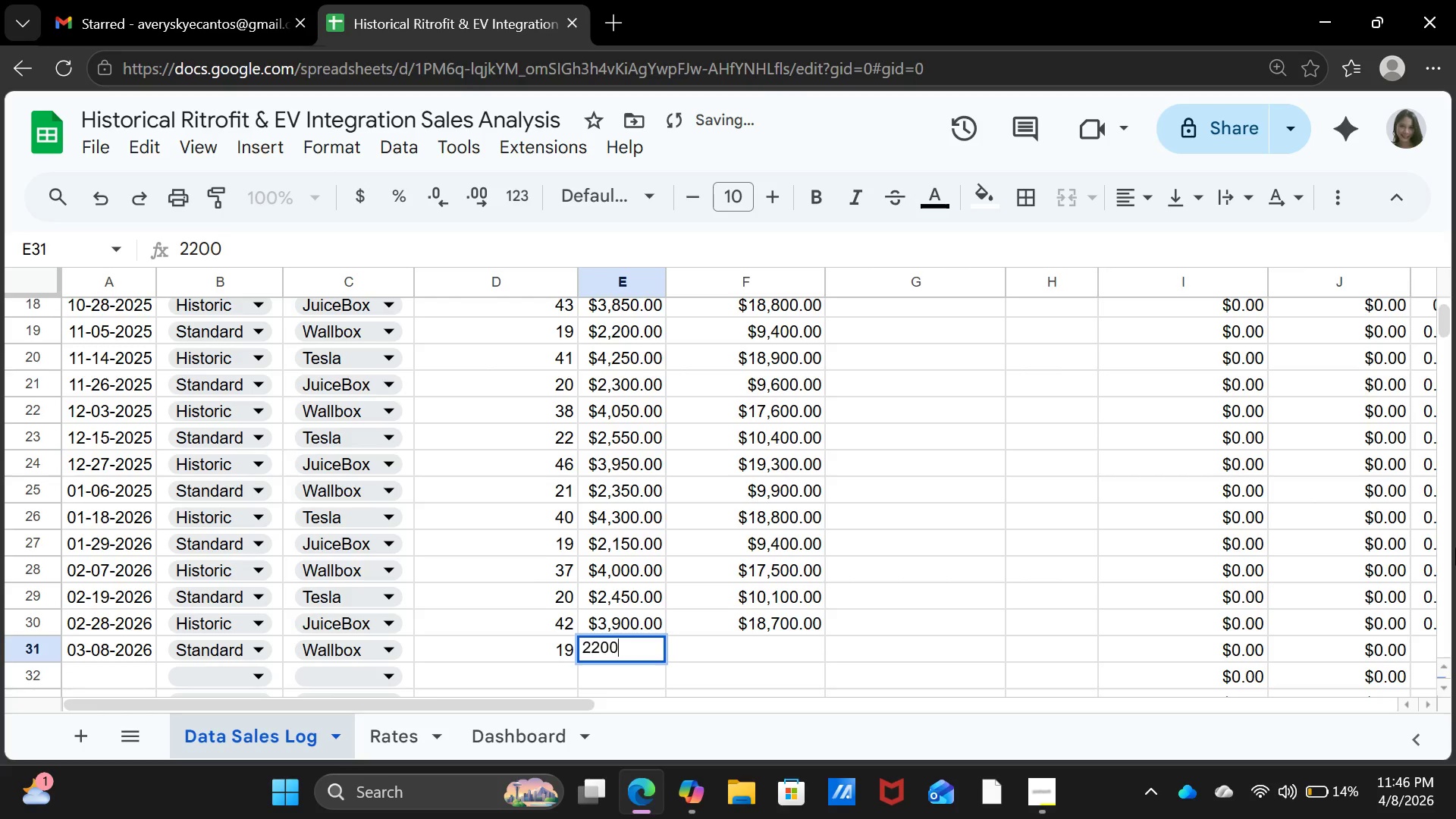 
key(ArrowRight)
 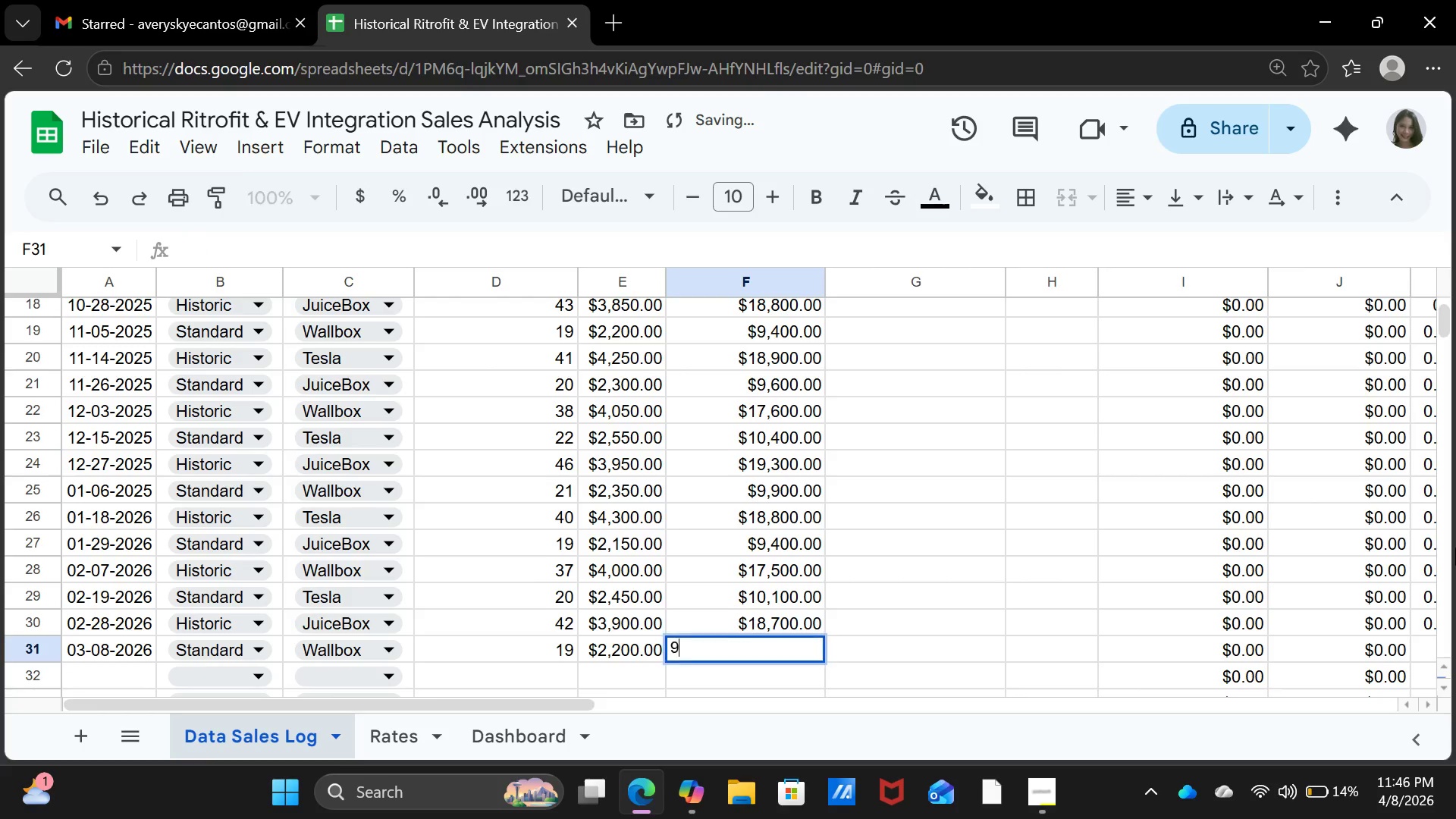 
type(9500)
 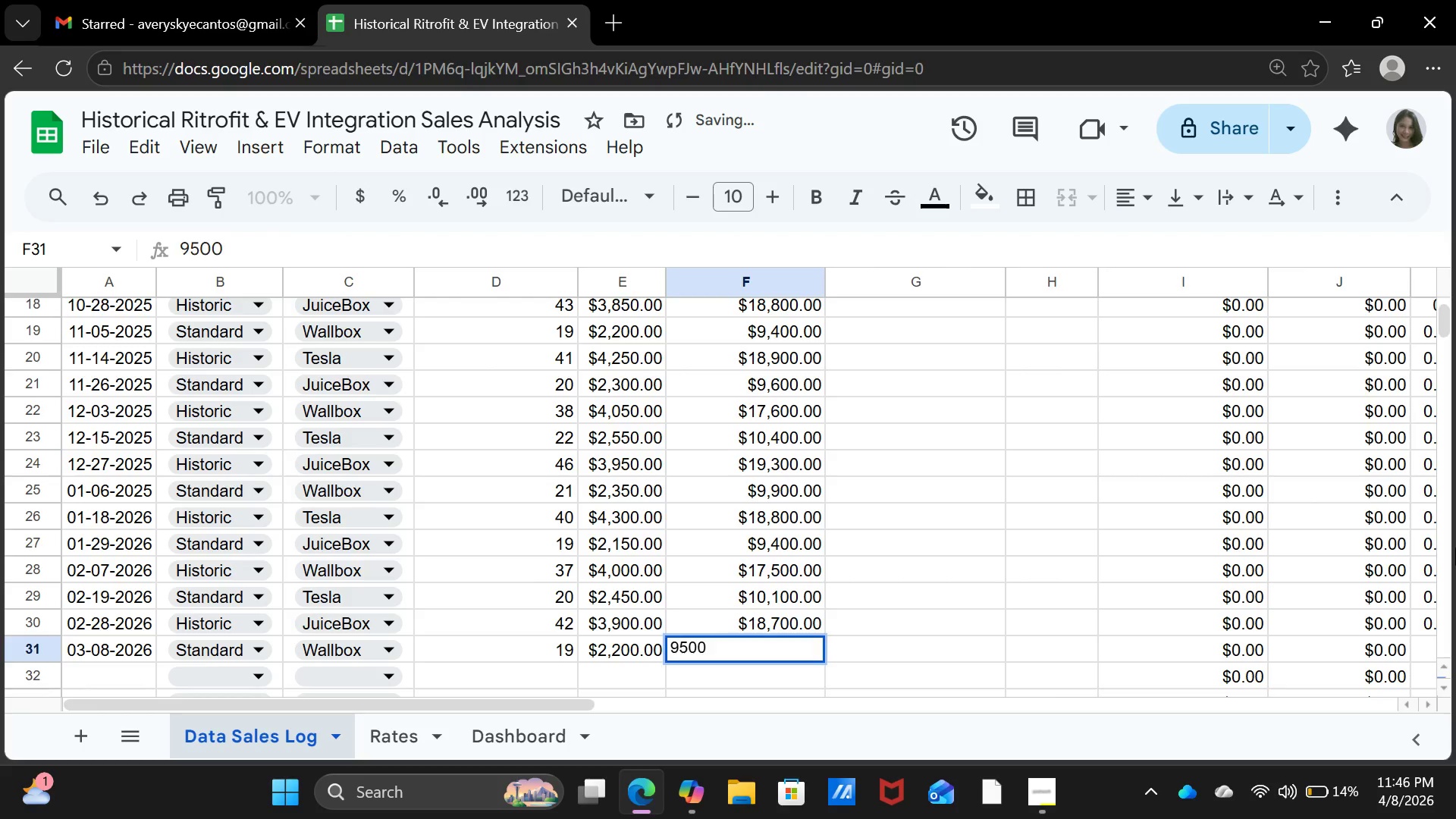 
key(ArrowDown)
 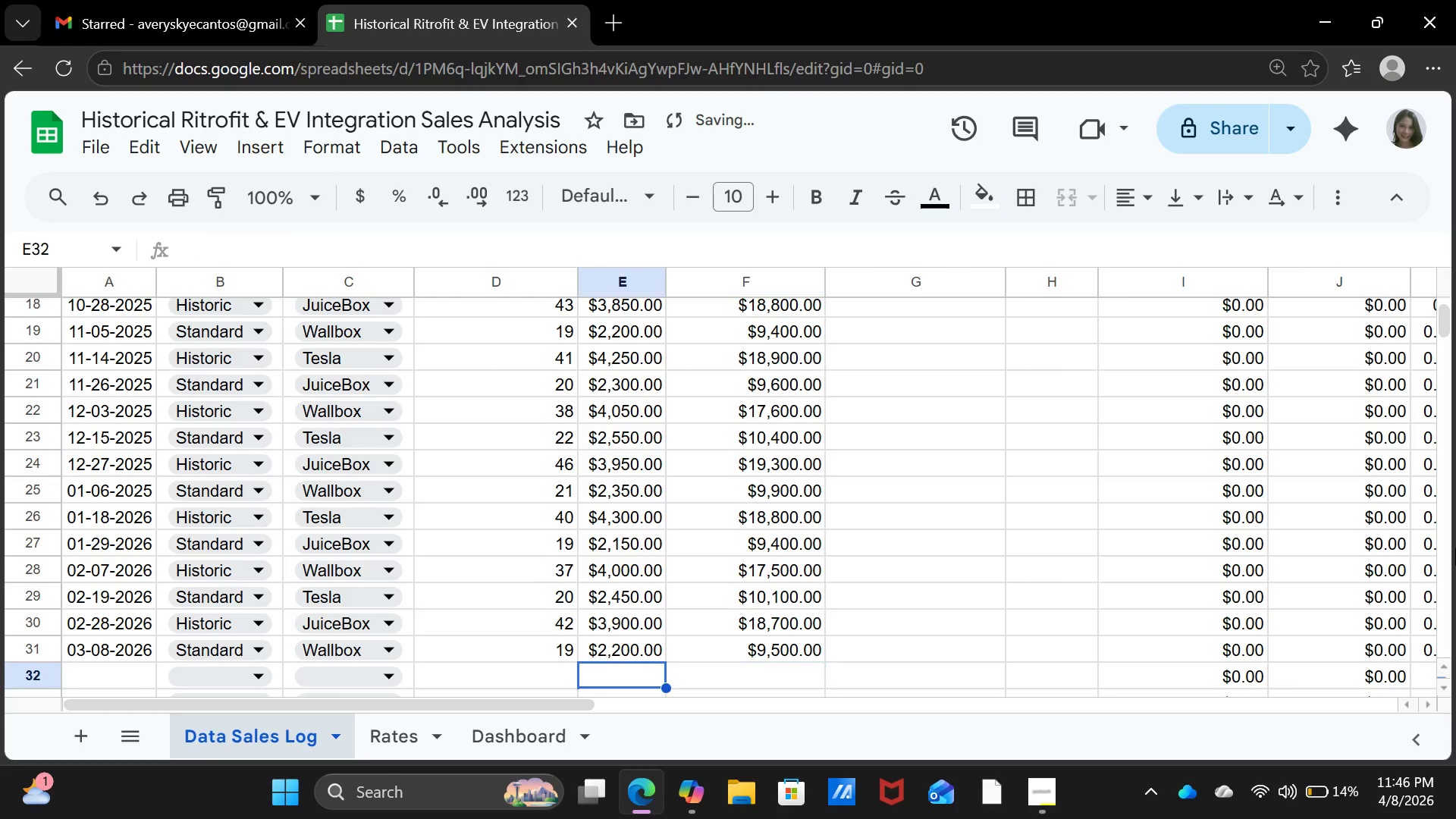 
key(ArrowLeft)
 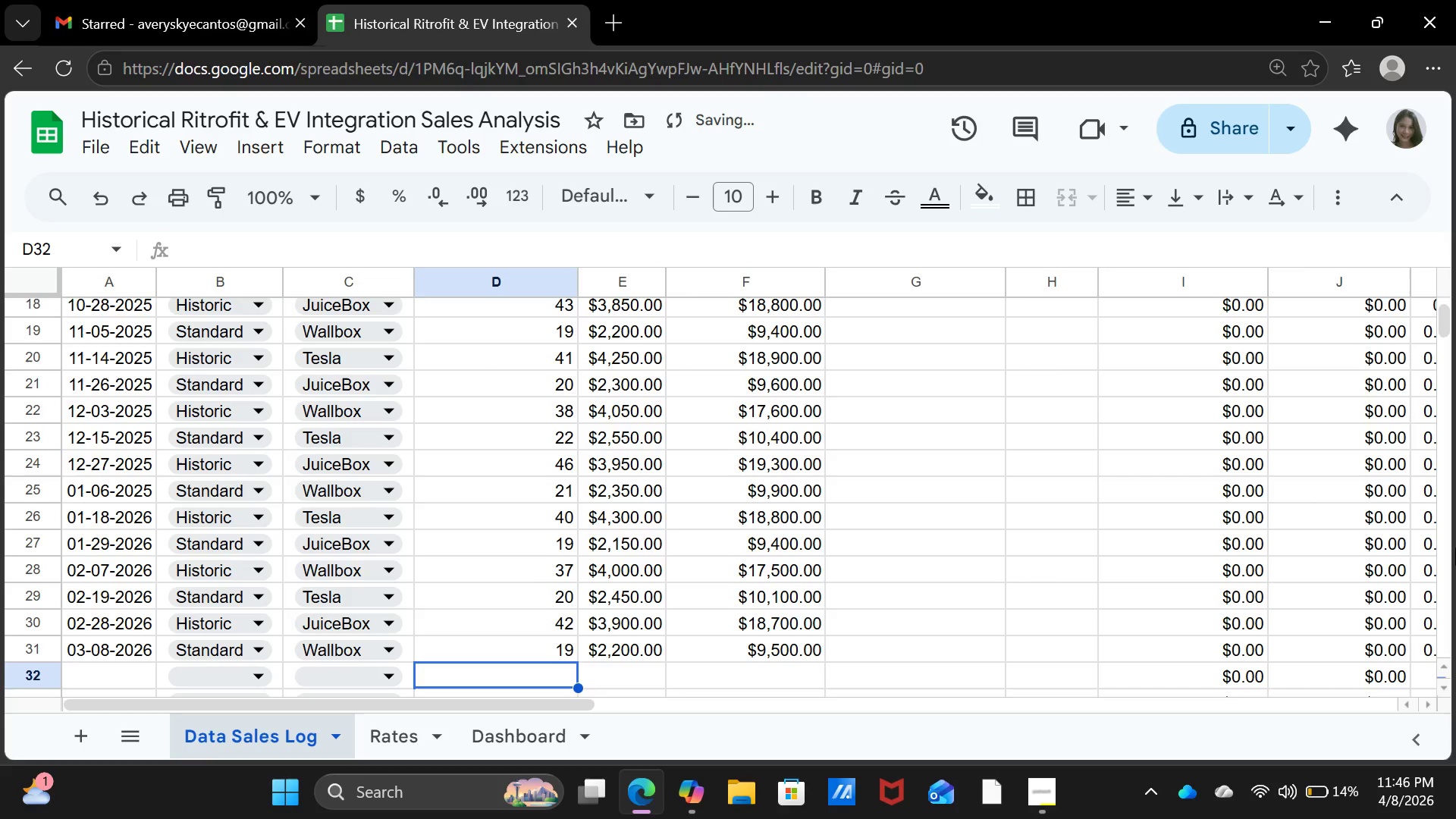 
key(ArrowLeft)
 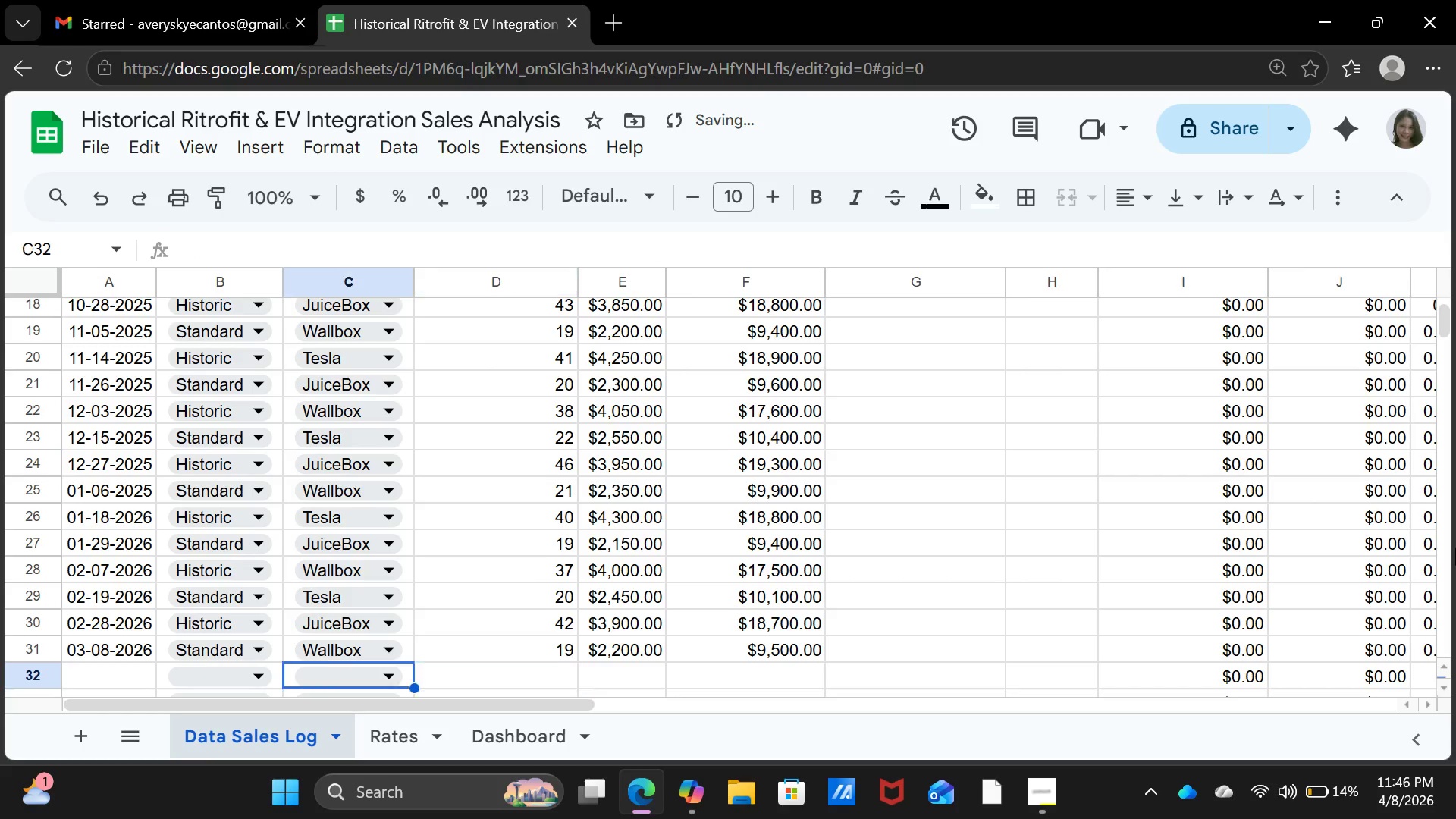 
key(ArrowLeft)
 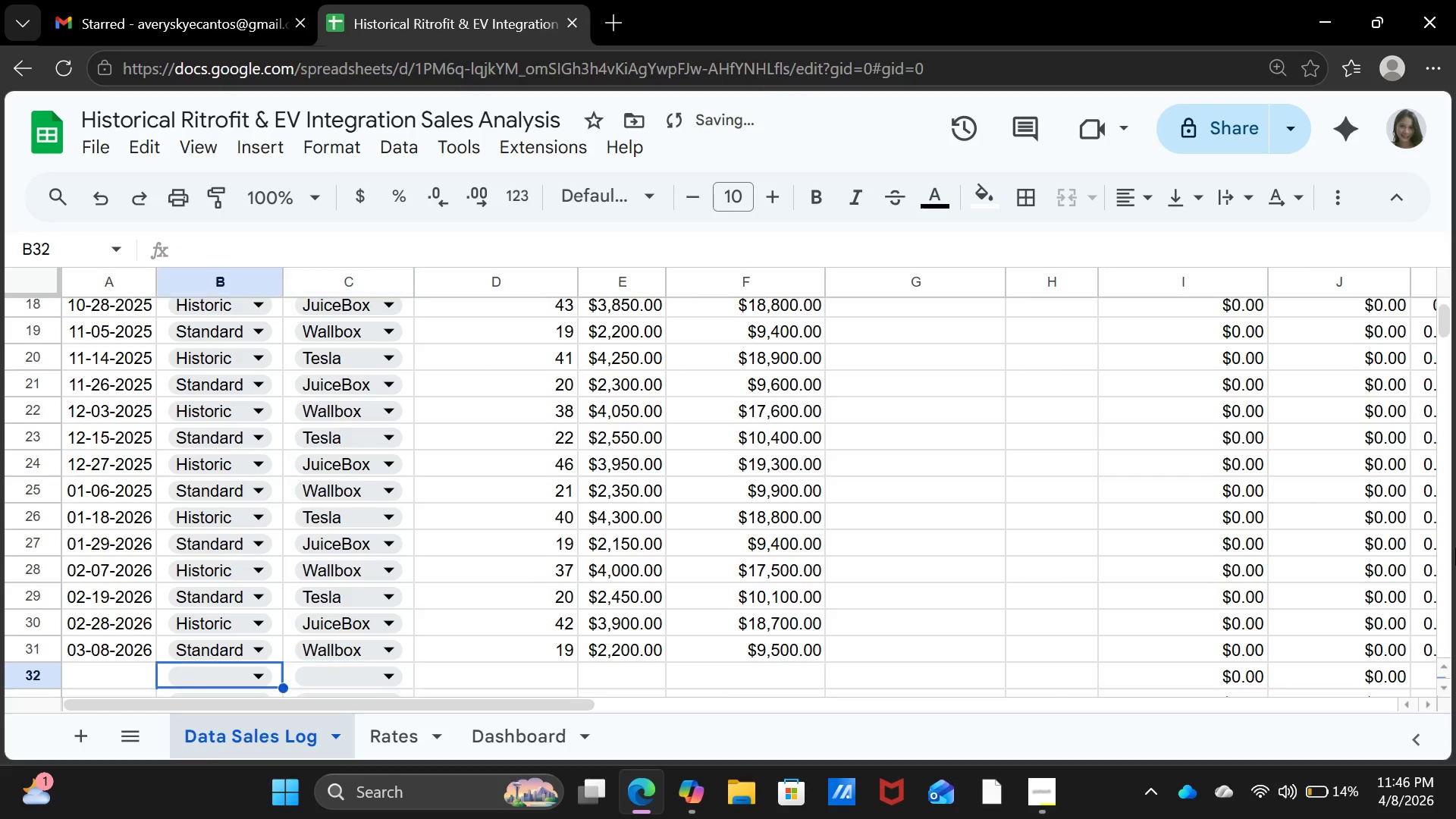 
key(ArrowLeft)
 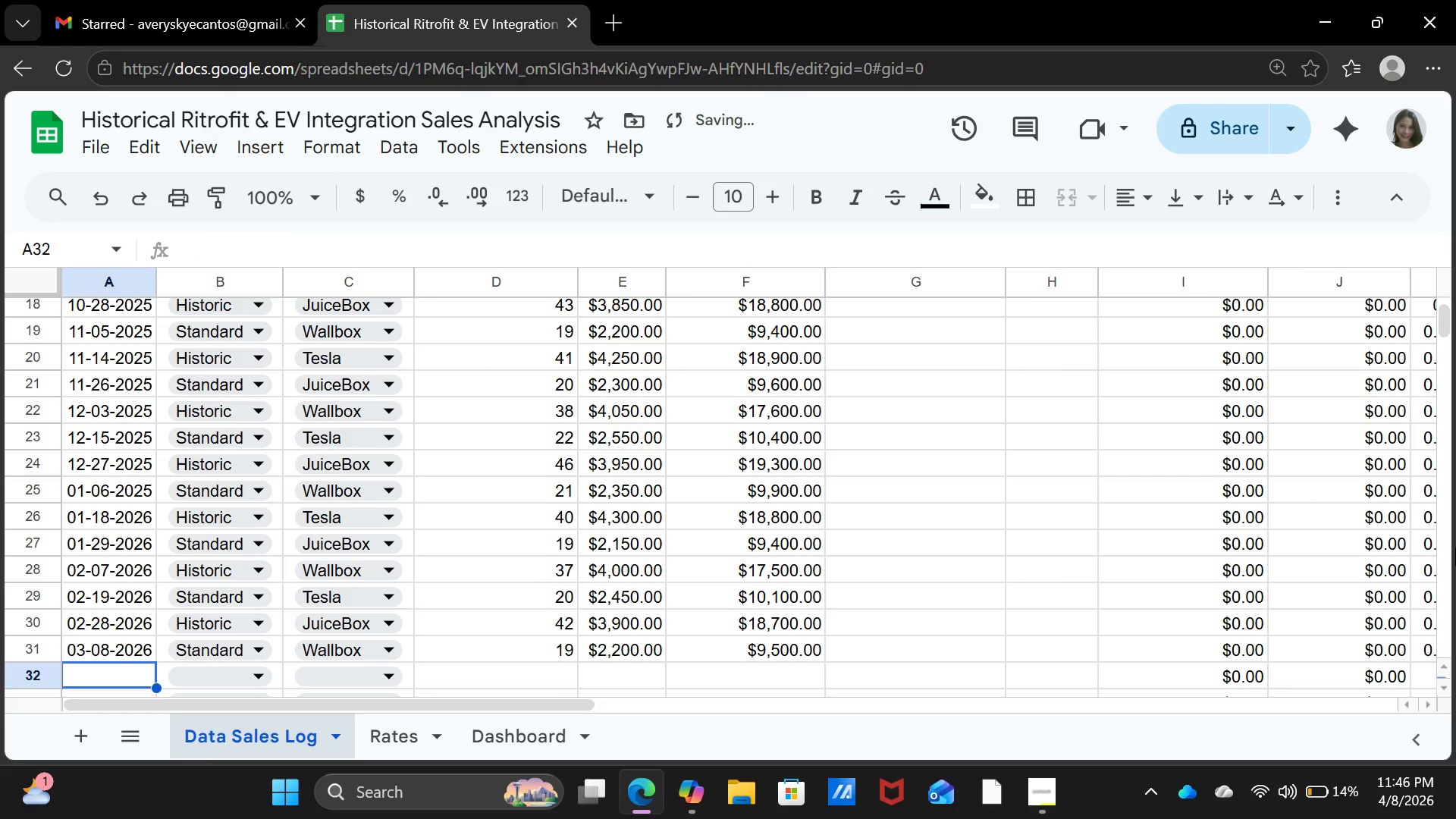 
key(ArrowLeft)
 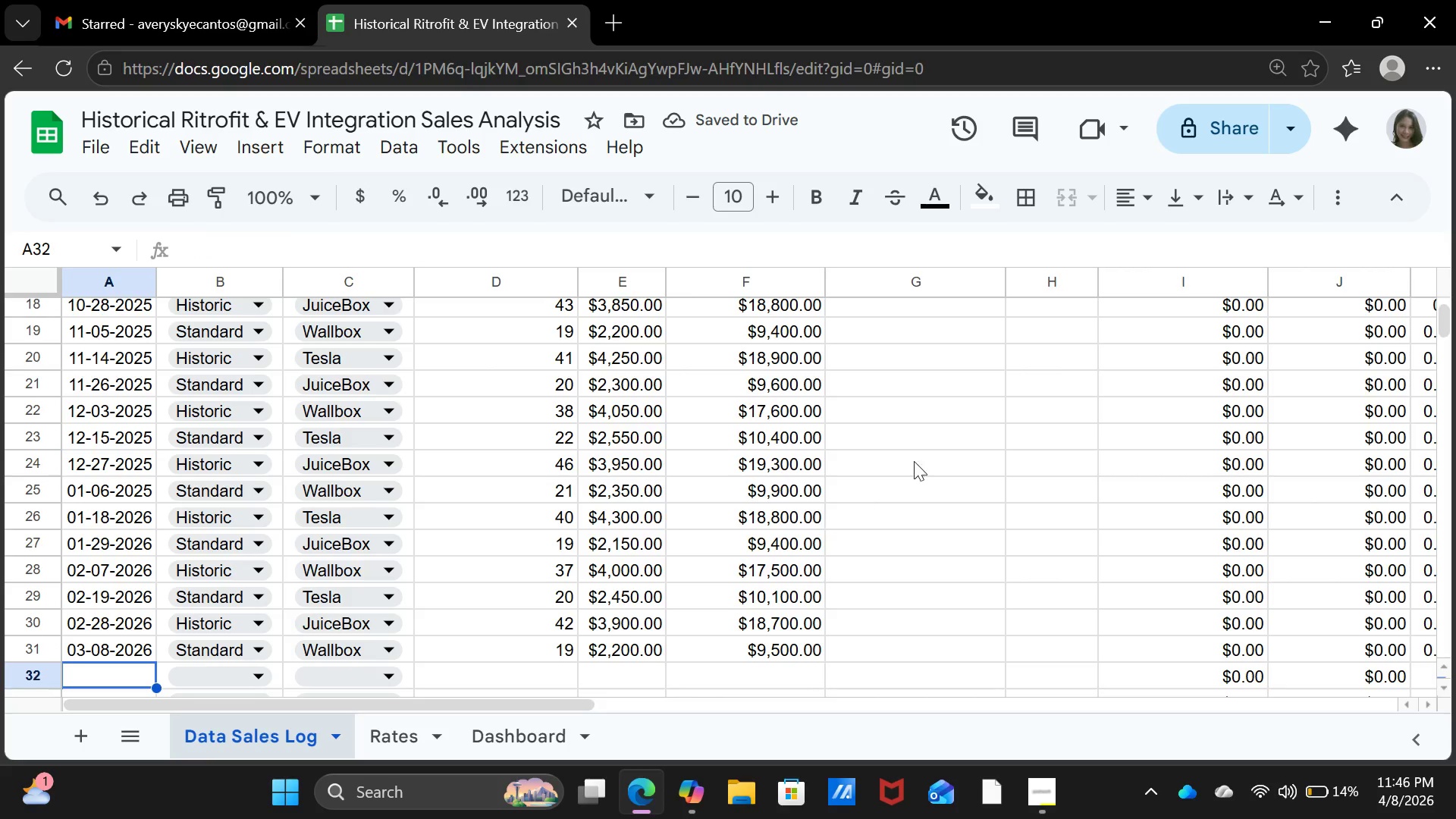 
scroll: coordinate [494, 529], scroll_direction: down, amount: 2.0
 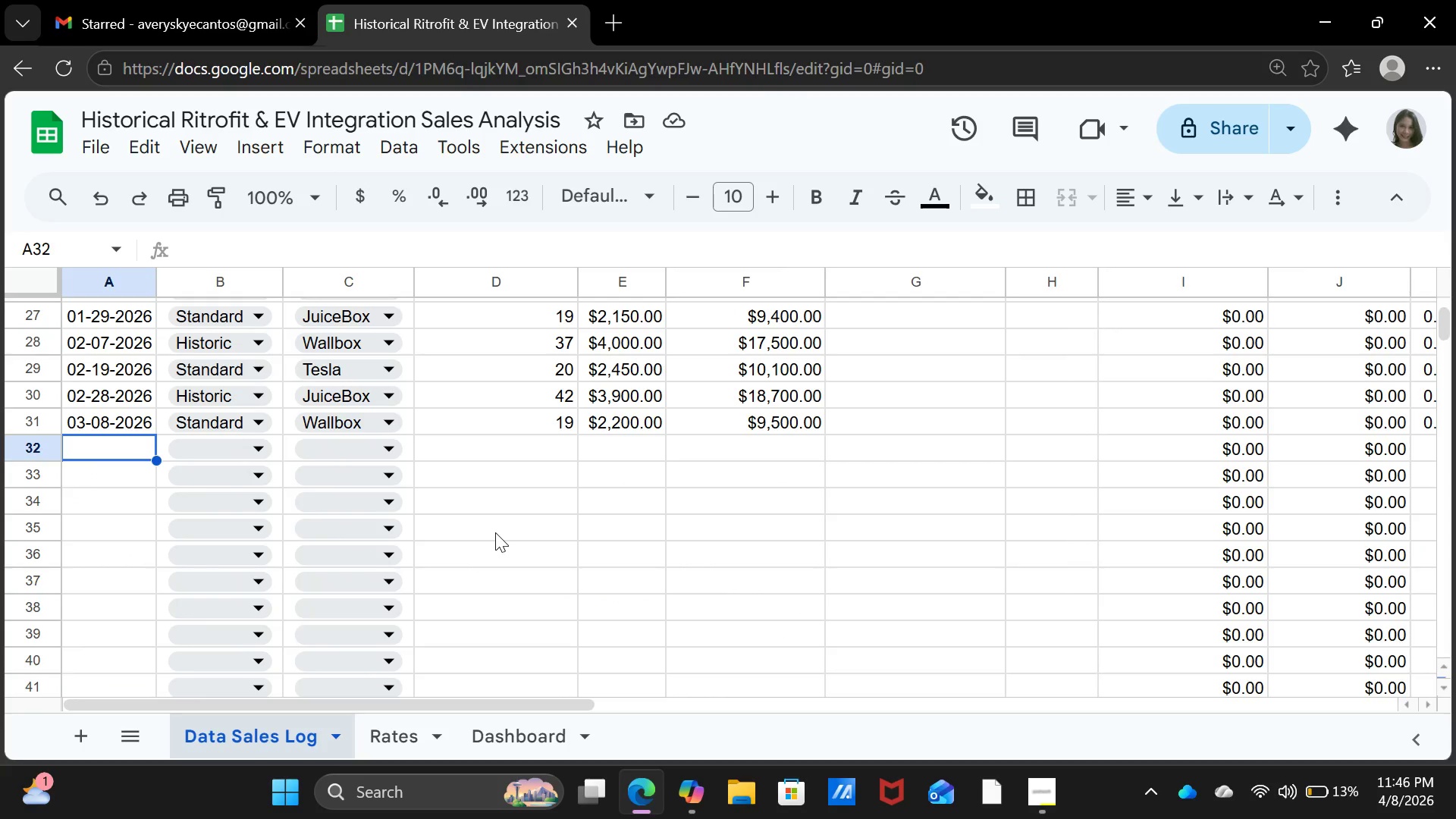 
wait(6.89)
 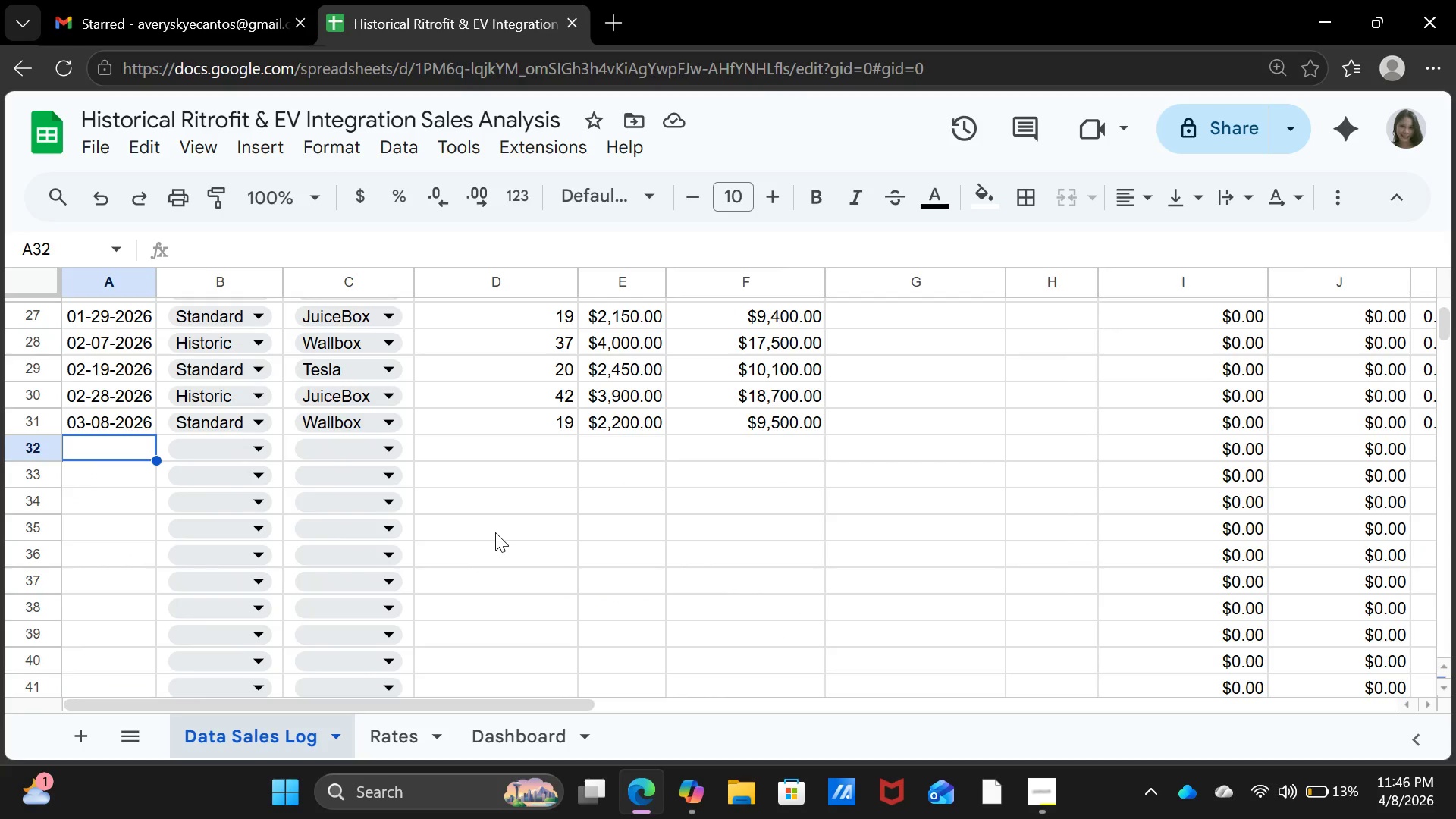 
type(03-20-21)
key(Backspace)
type(026)
 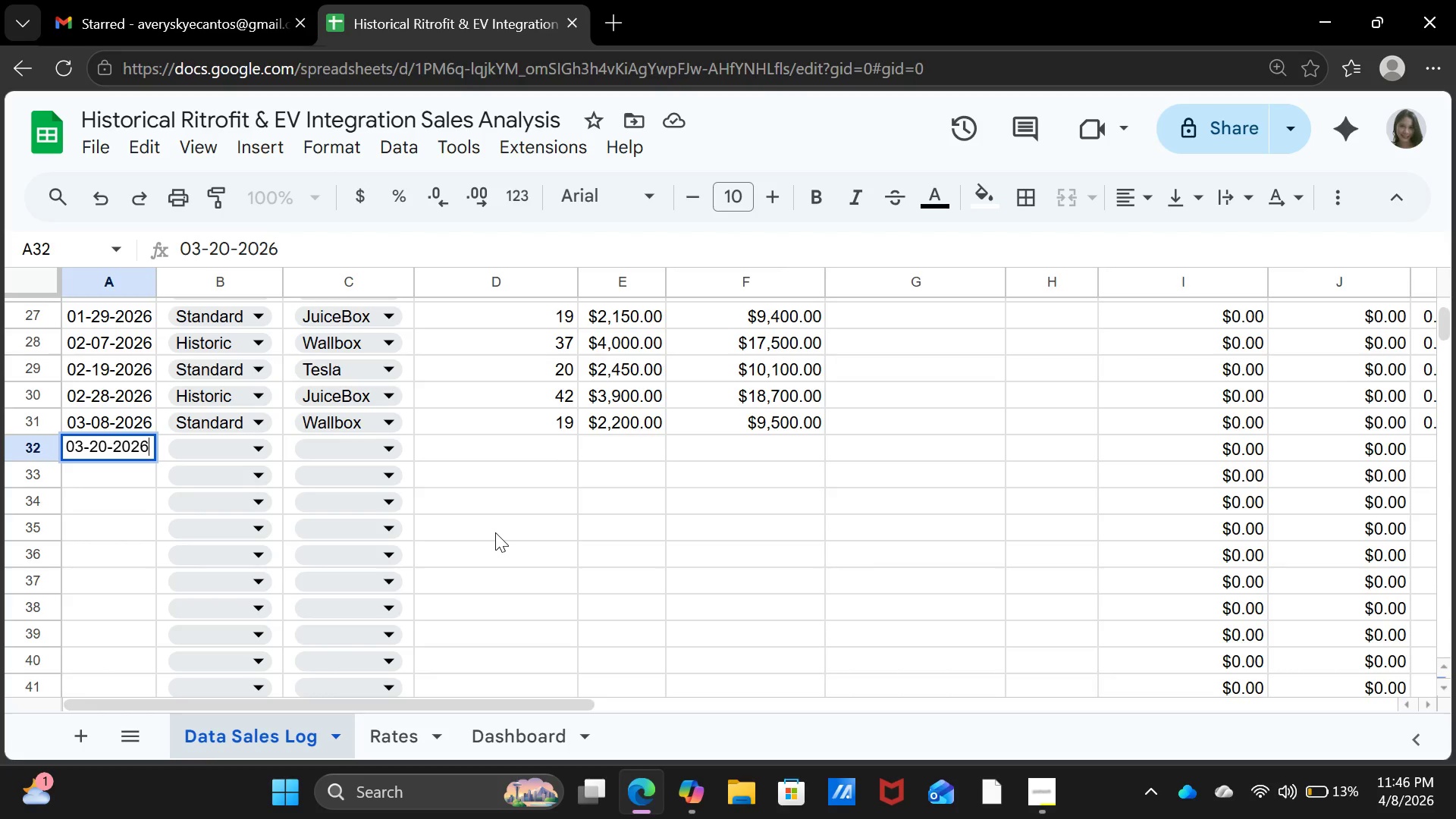 
key(ArrowRight)
 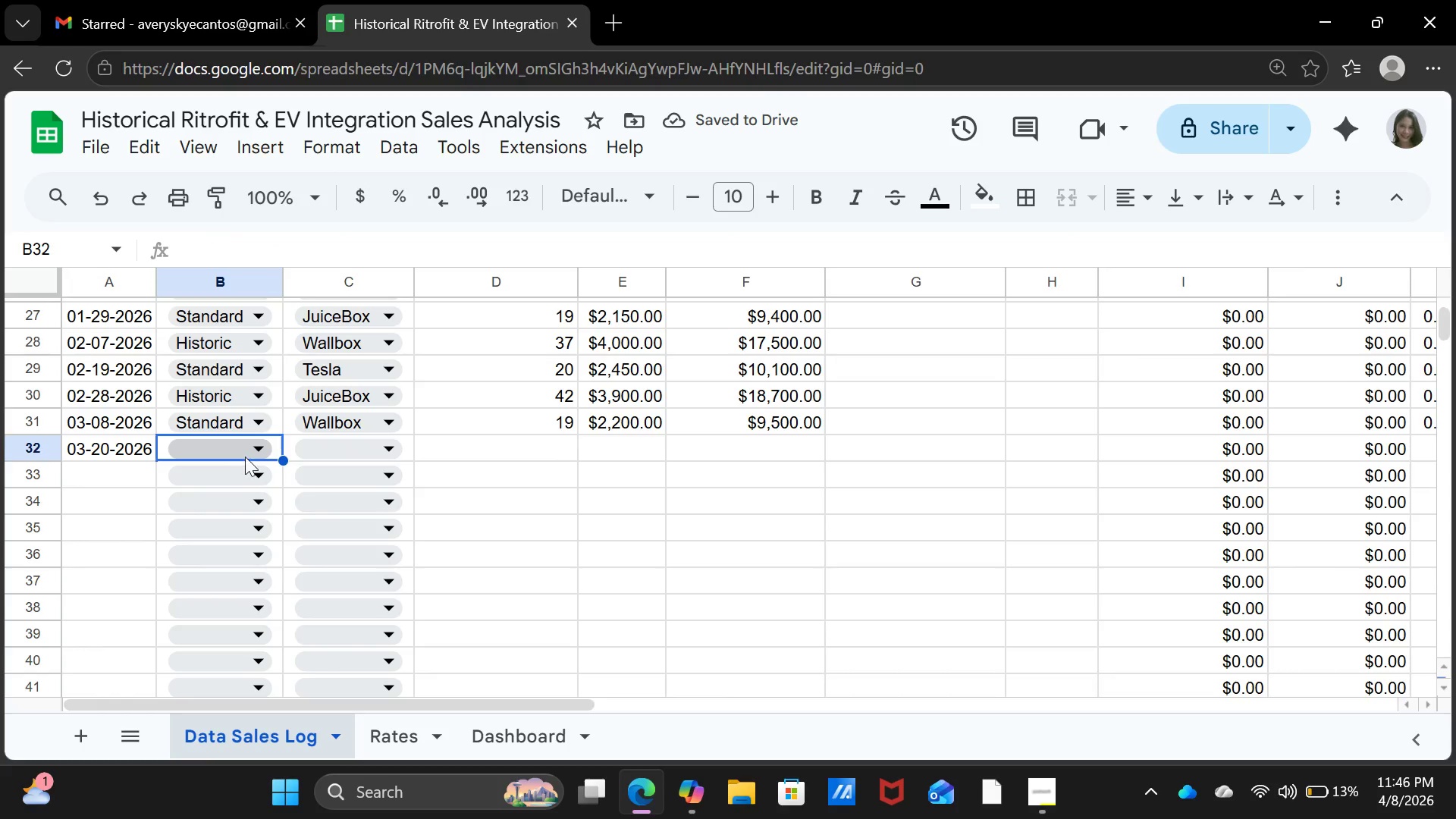 
left_click([264, 453])
 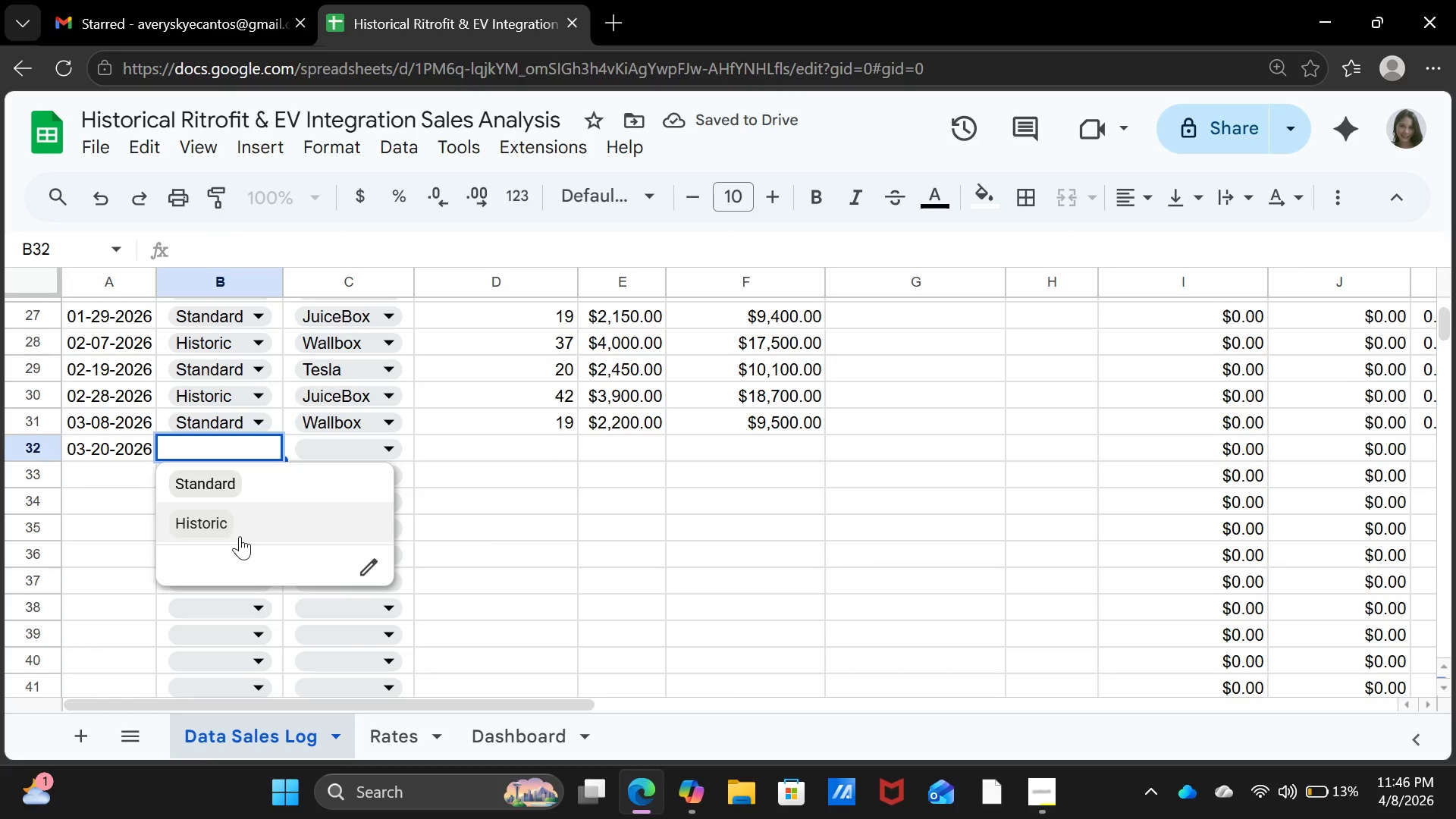 
left_click([240, 536])
 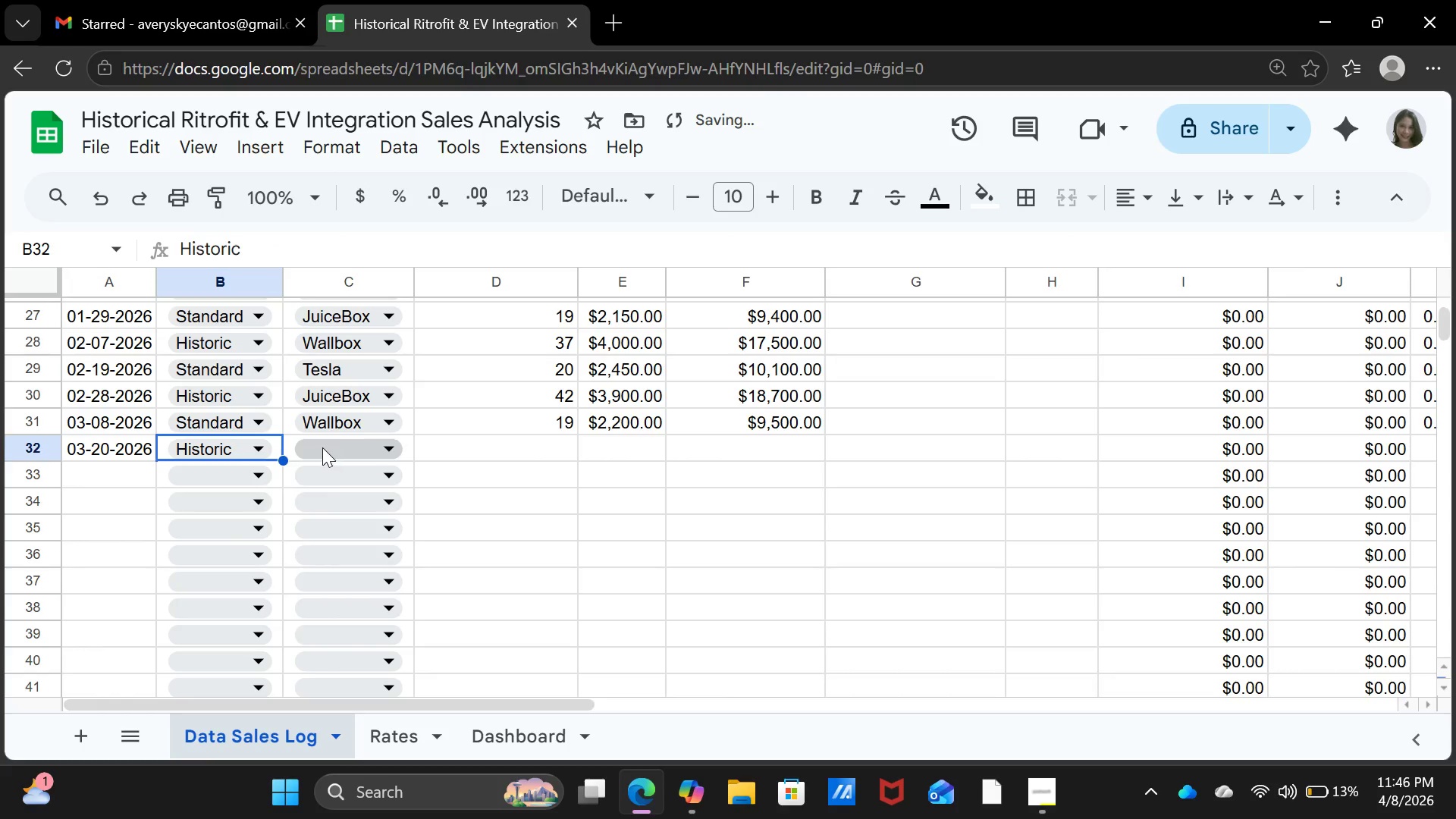 
left_click([322, 447])
 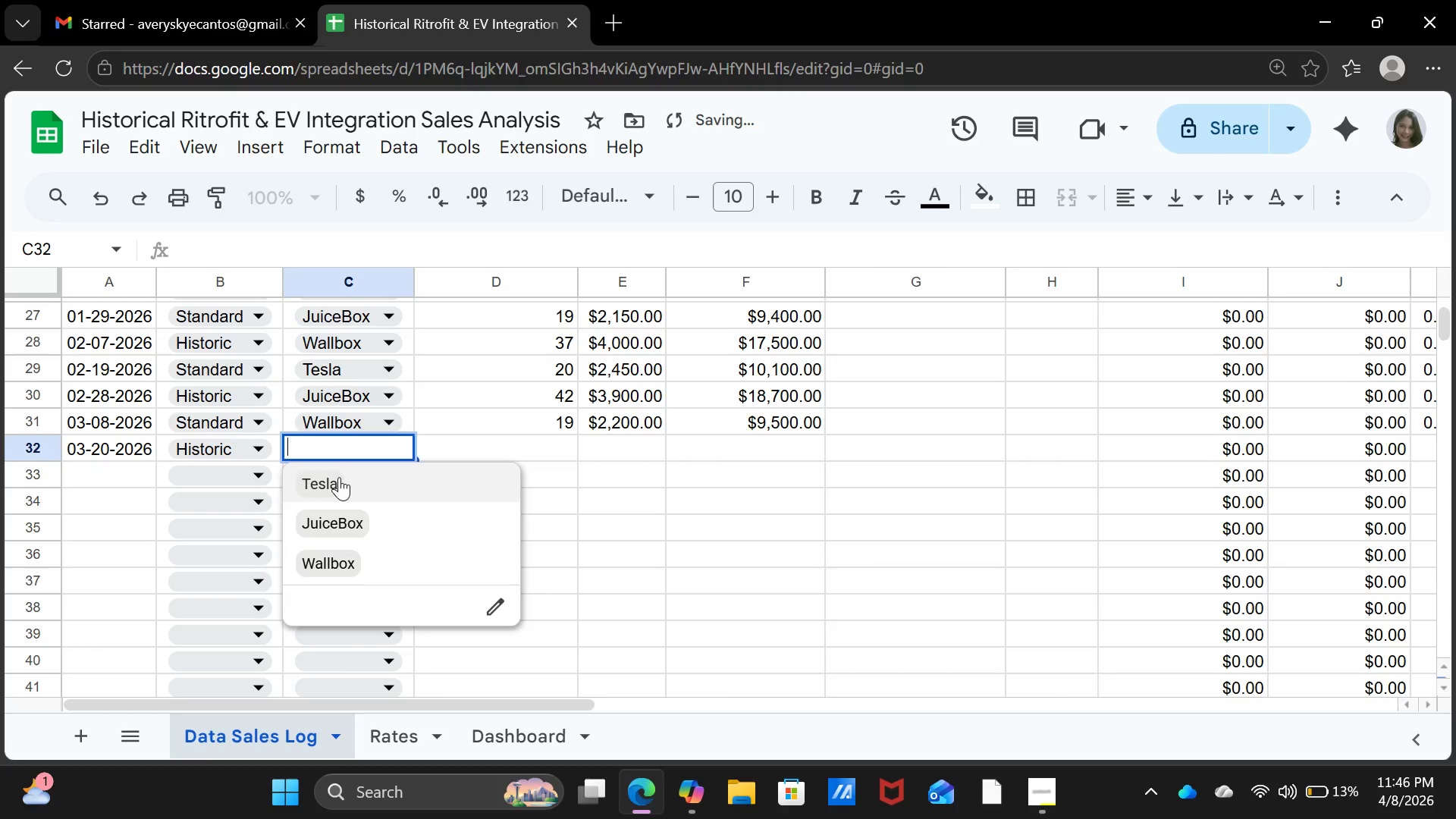 
left_click([340, 478])
 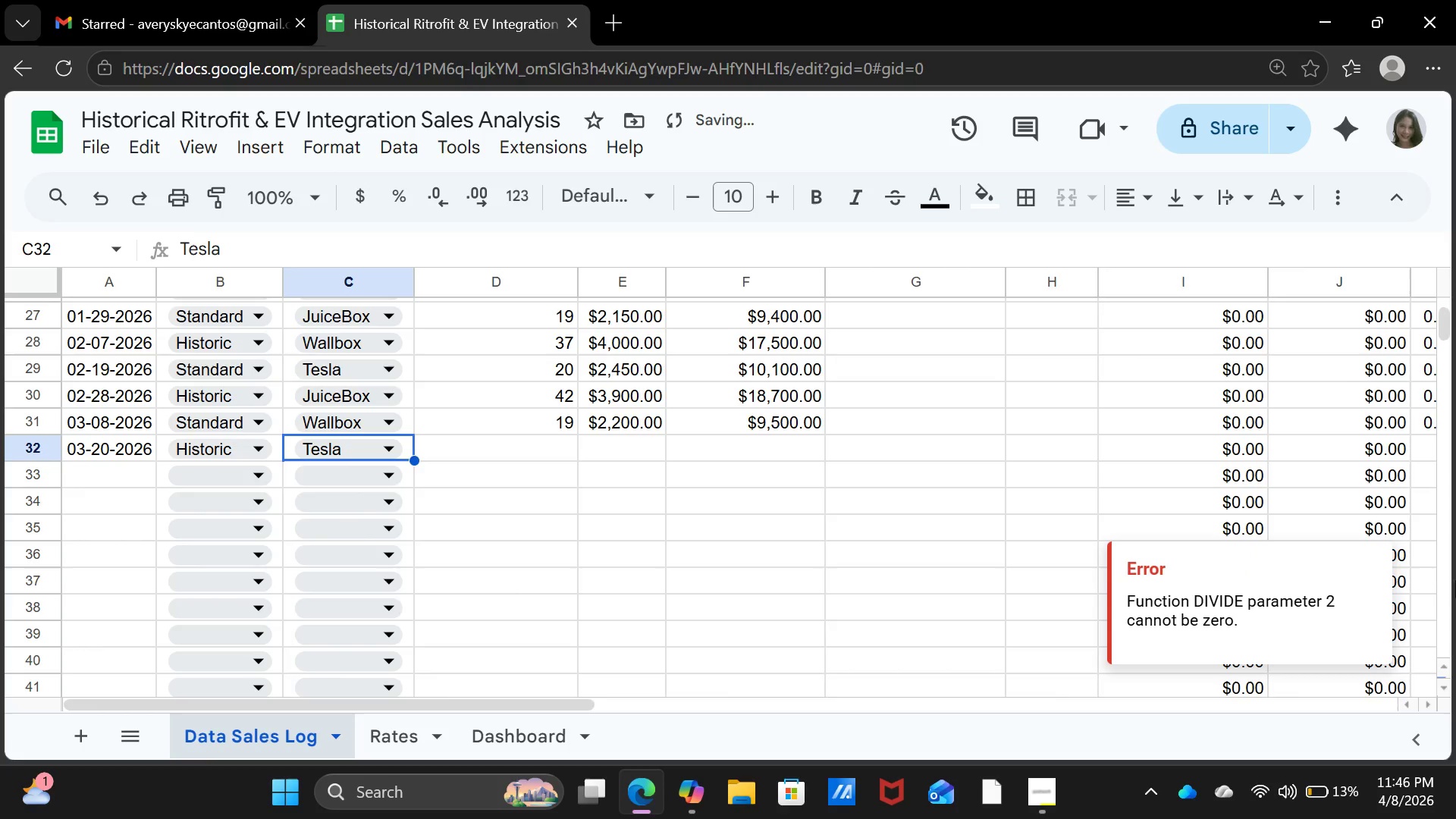 
key(ArrowRight)
 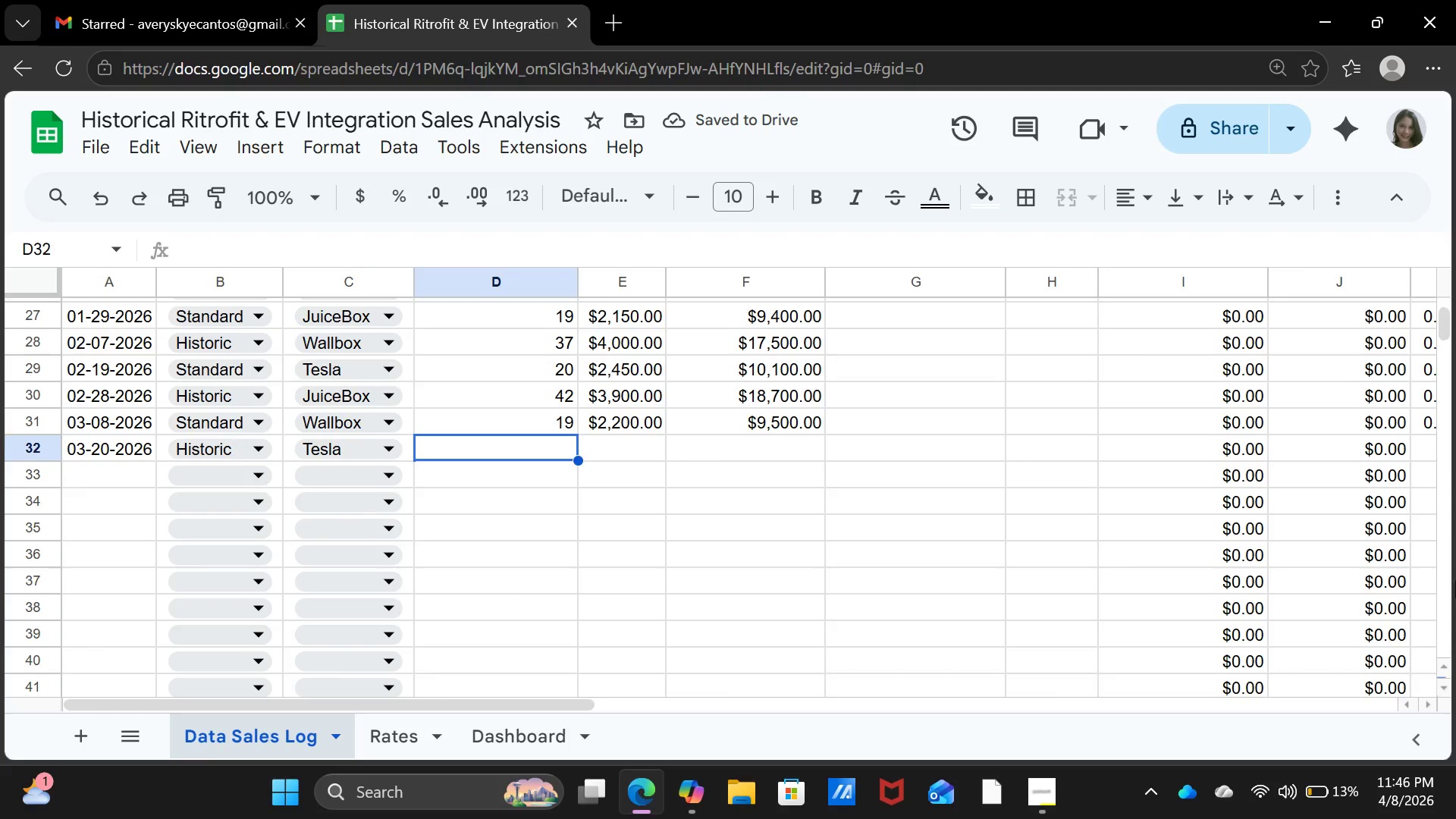 
type(39)
 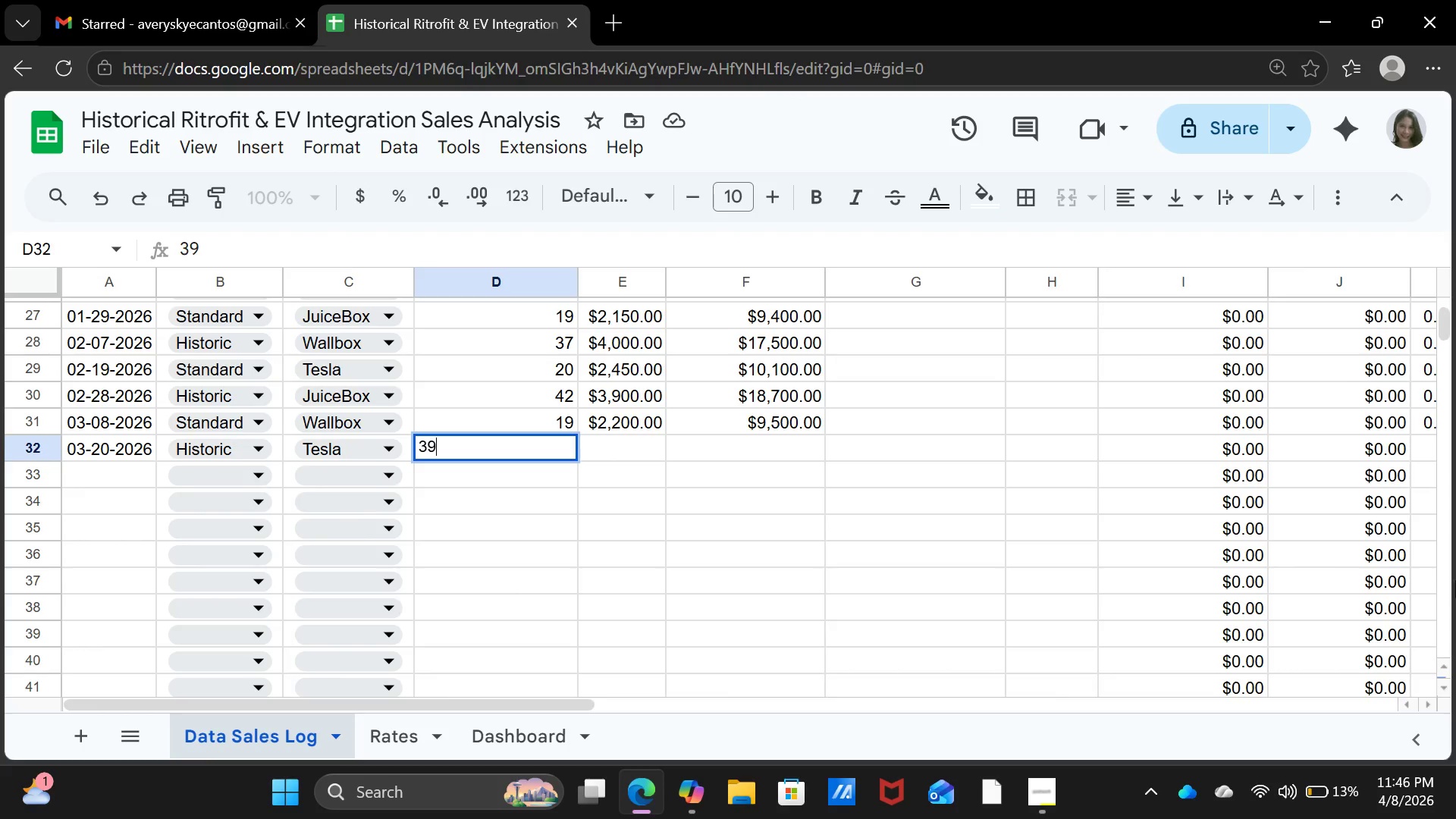 
key(ArrowRight)
 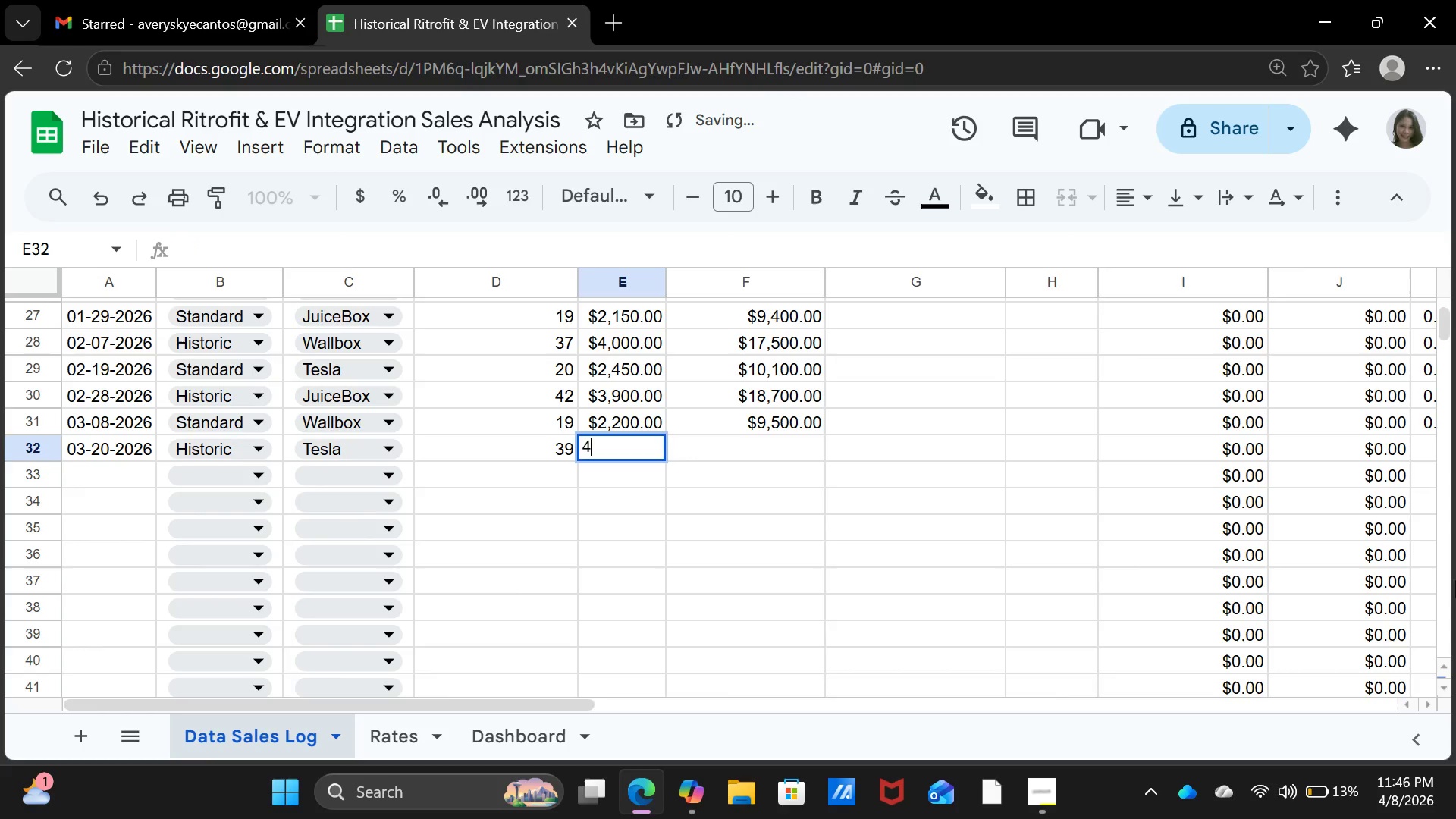 
type(4100)
 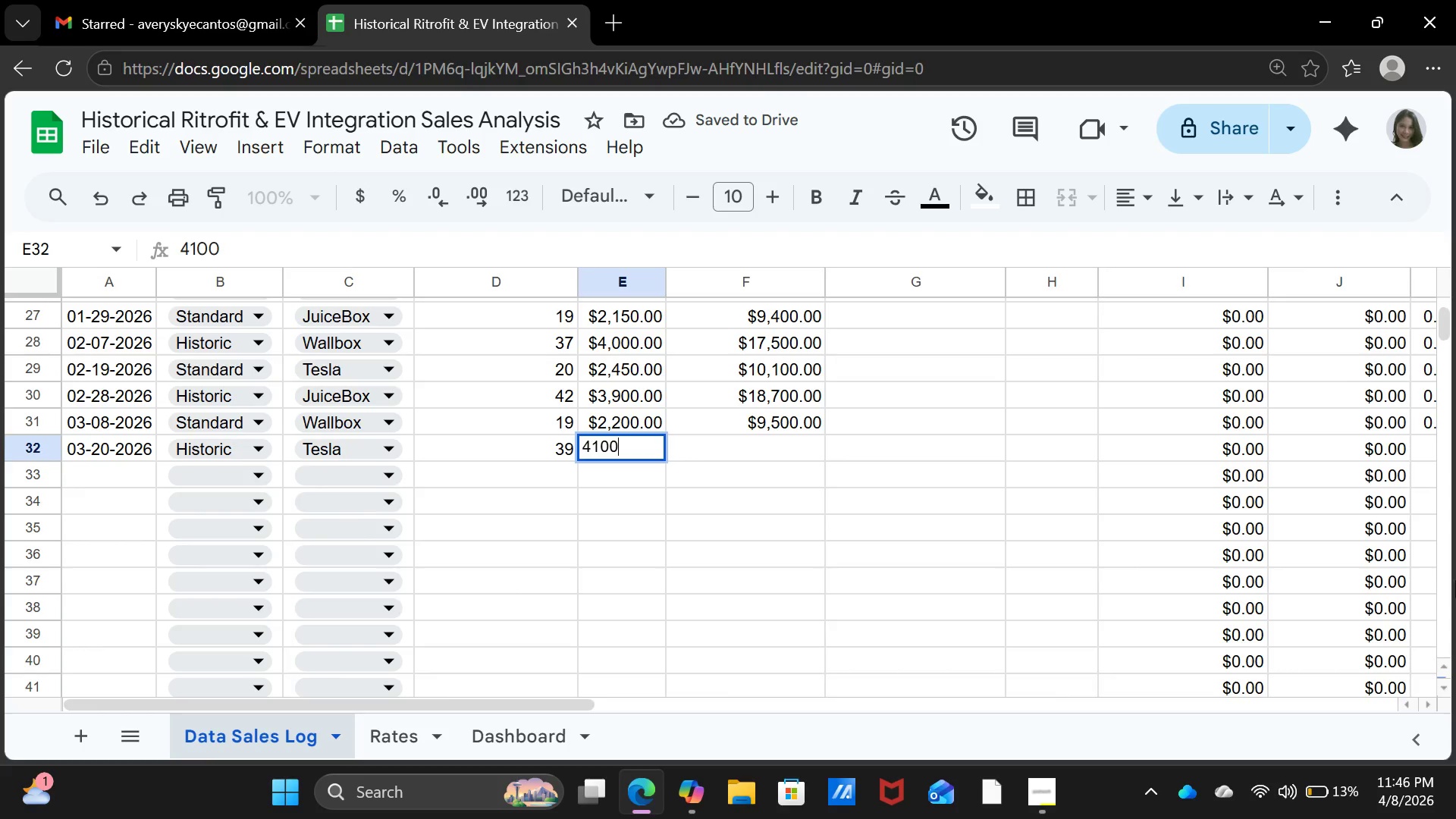 
key(ArrowRight)
 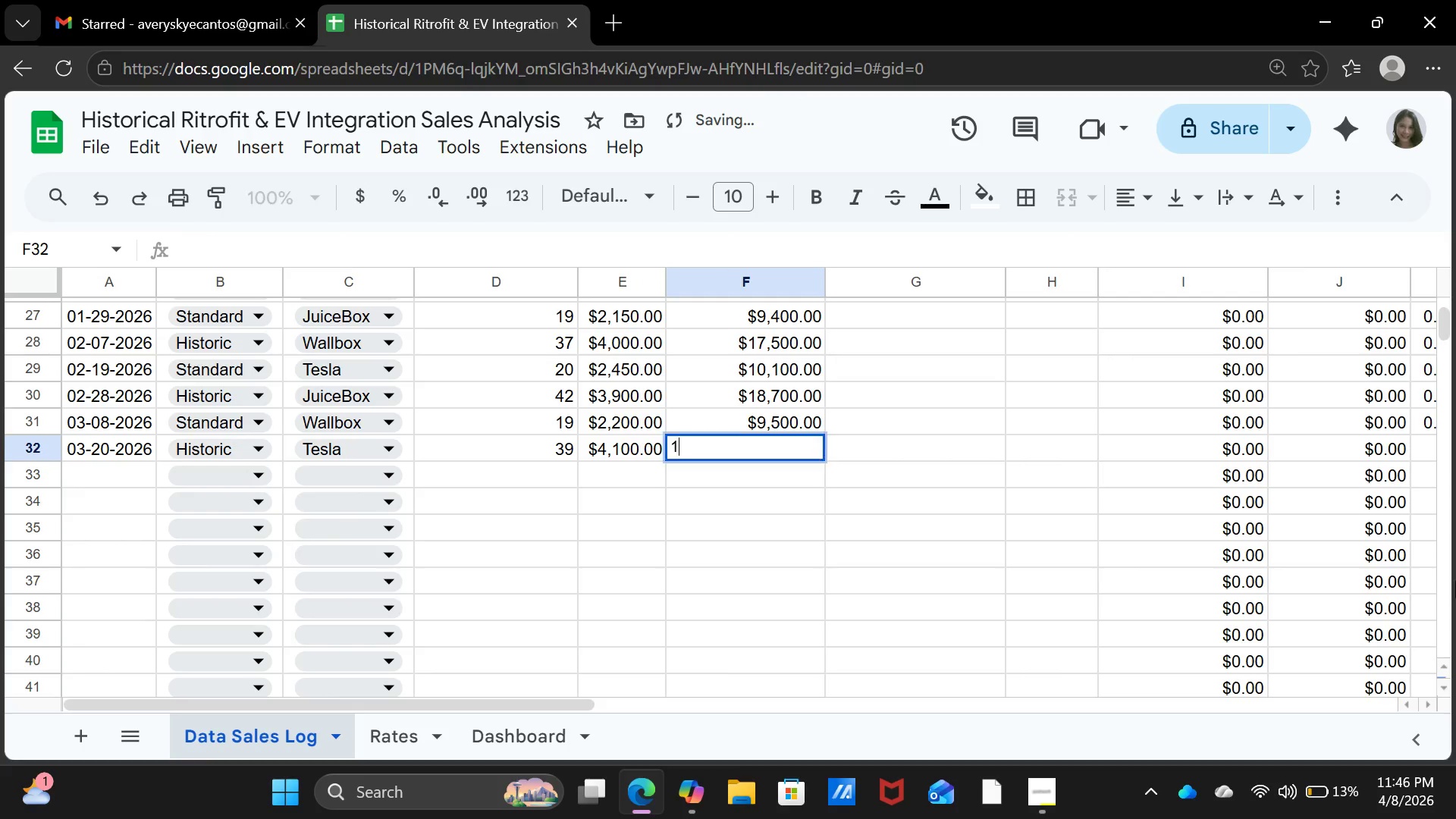 
type(18400)
 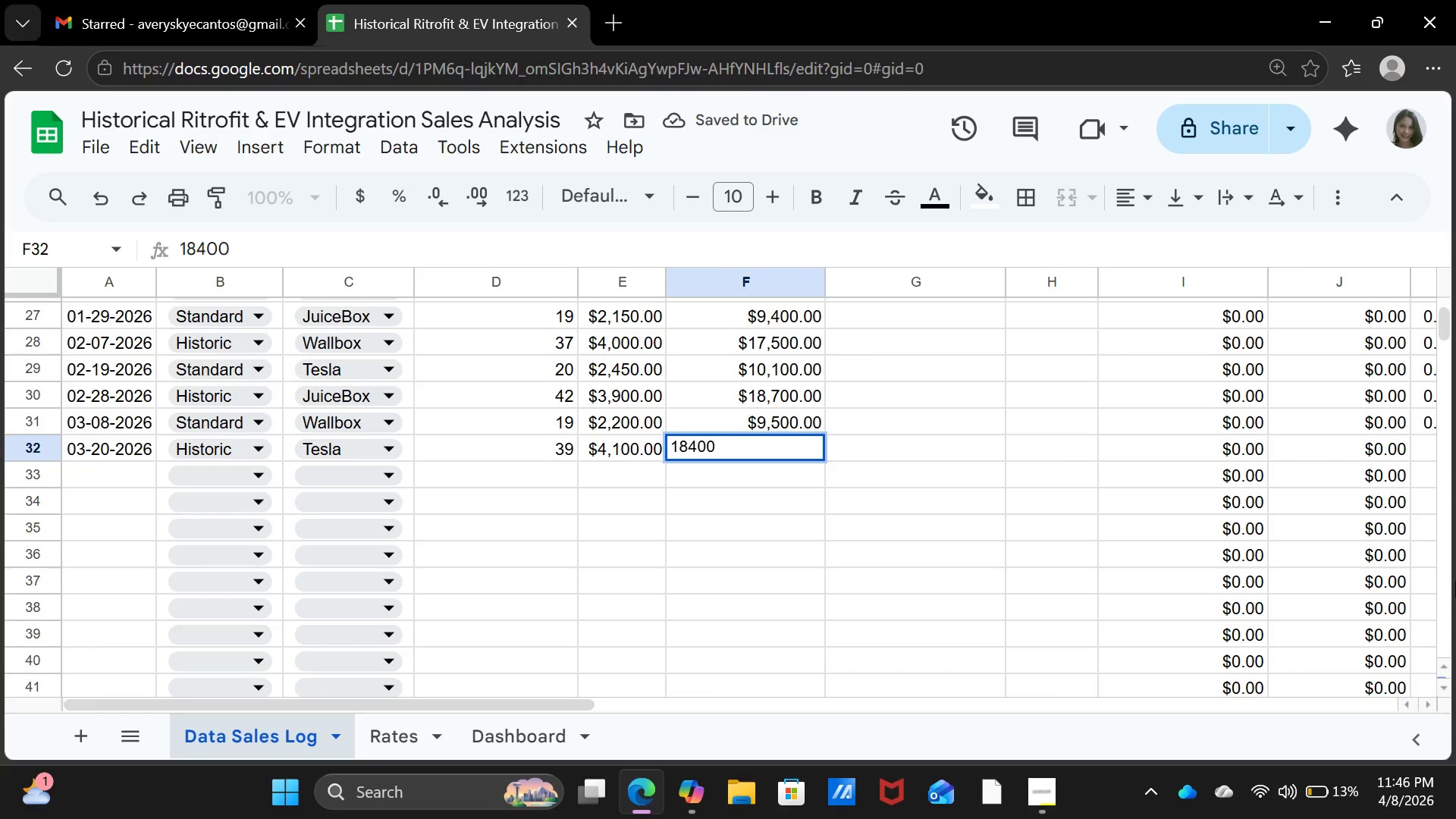 
key(ArrowDown)
 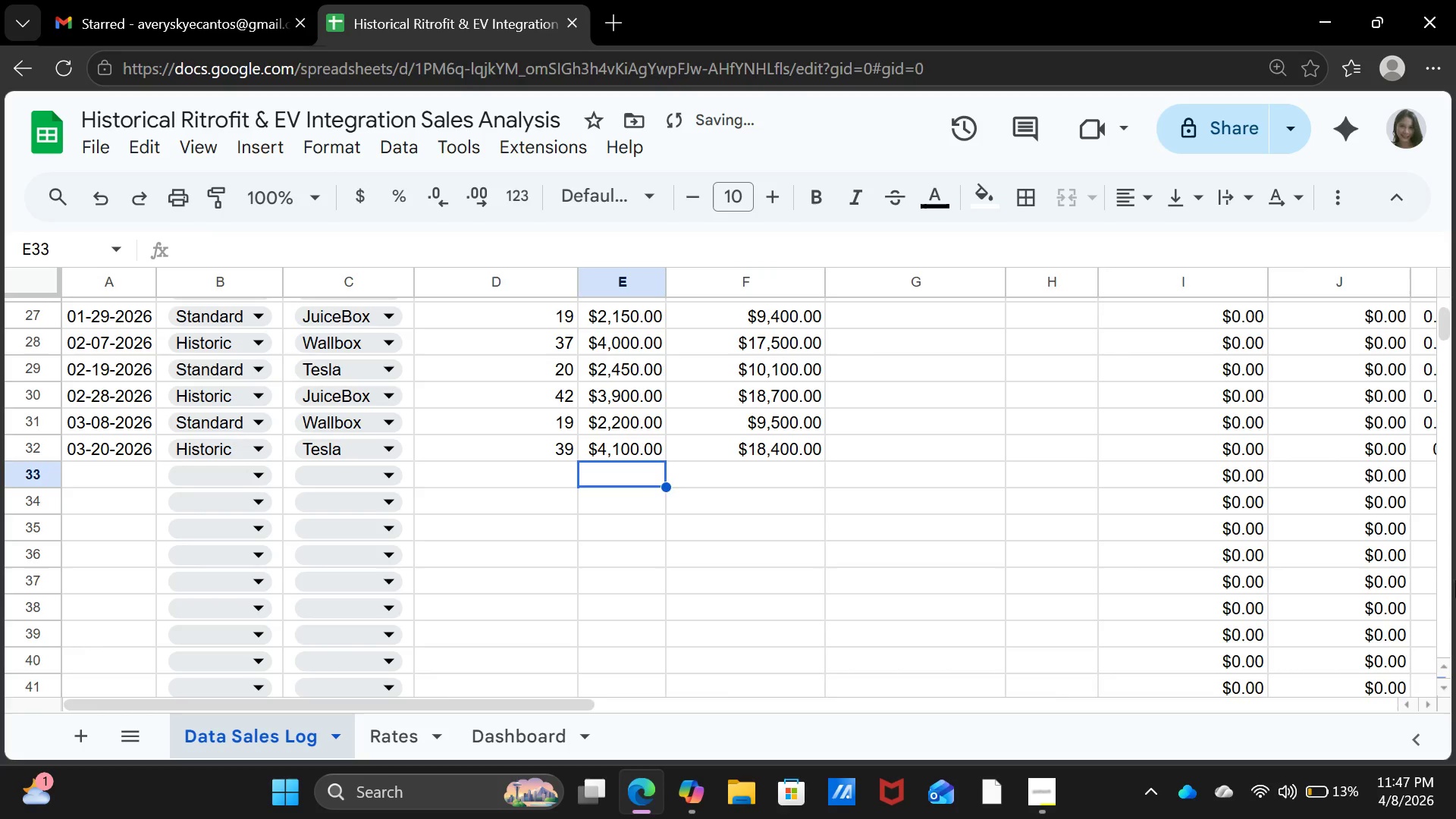 
key(ArrowLeft)
 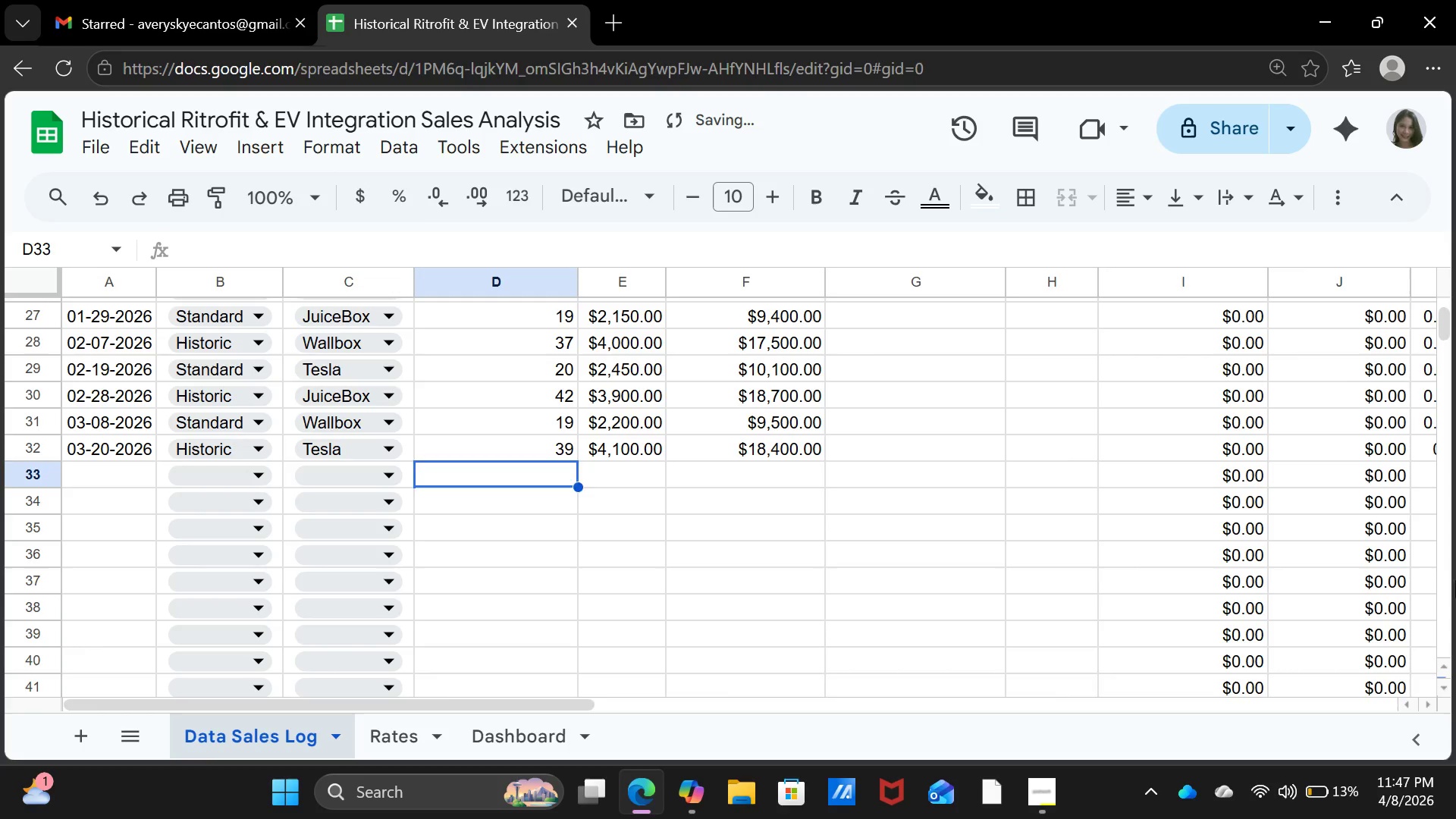 
key(ArrowLeft)
 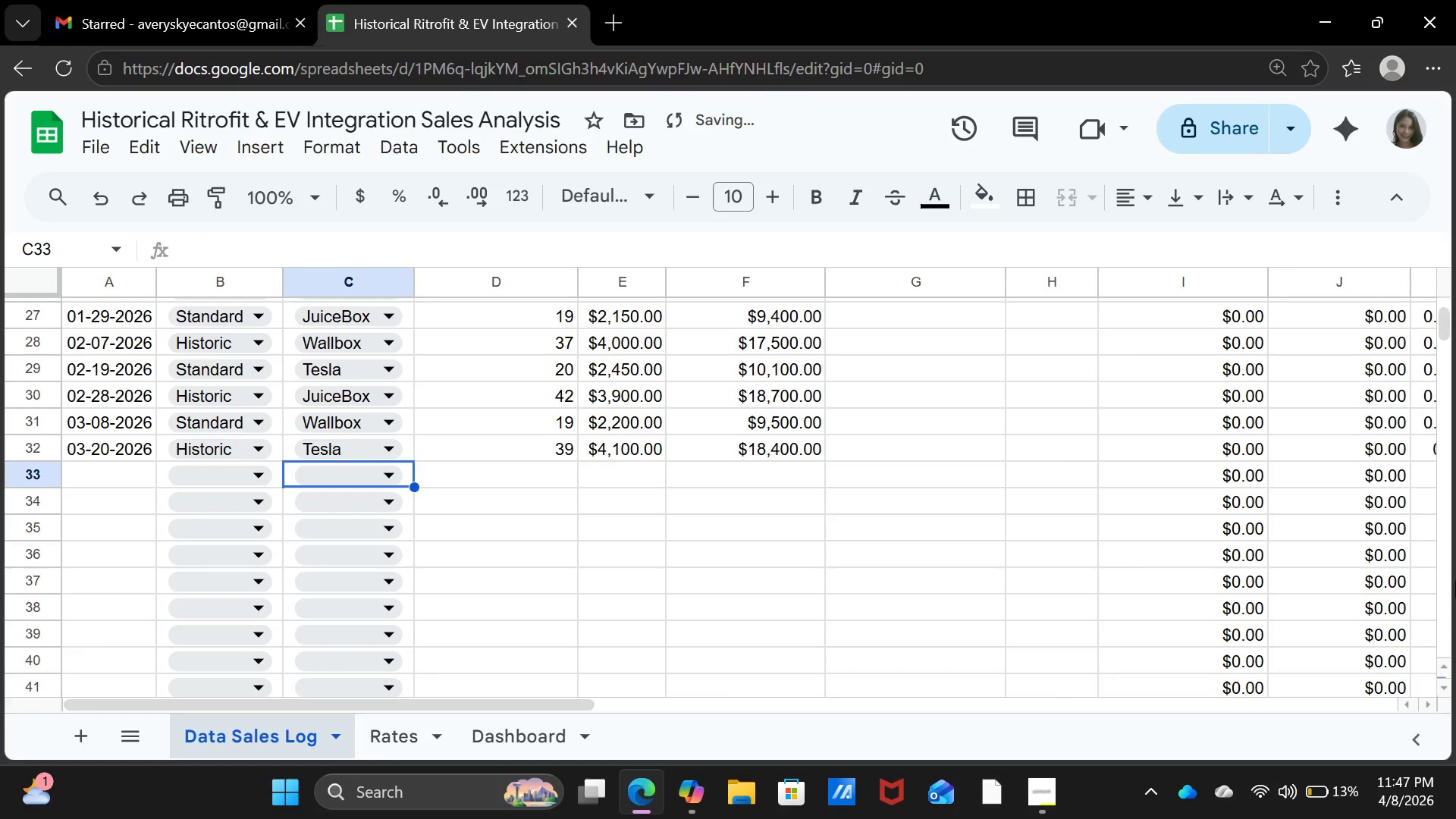 
key(ArrowLeft)
 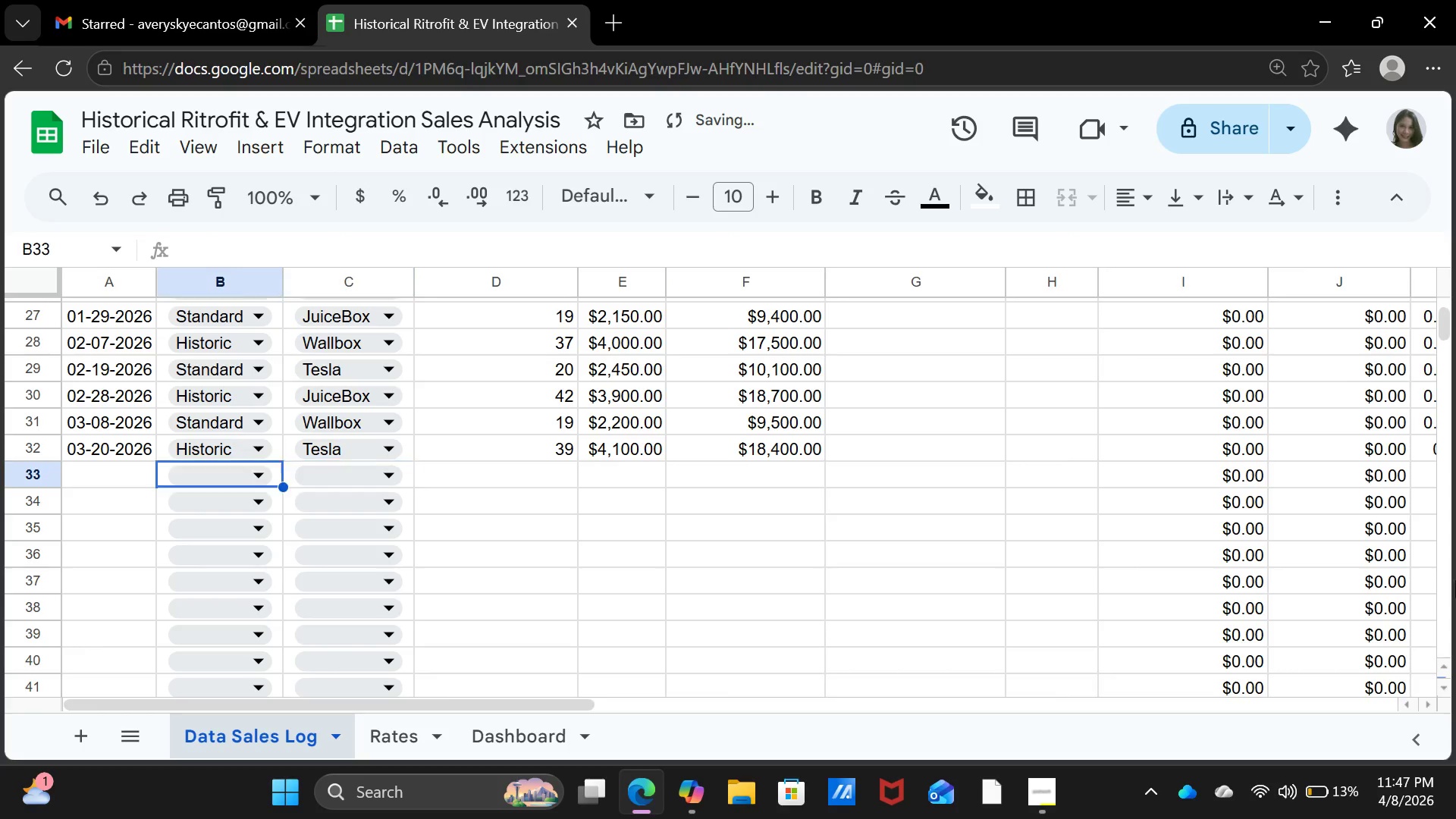 
key(ArrowLeft)
 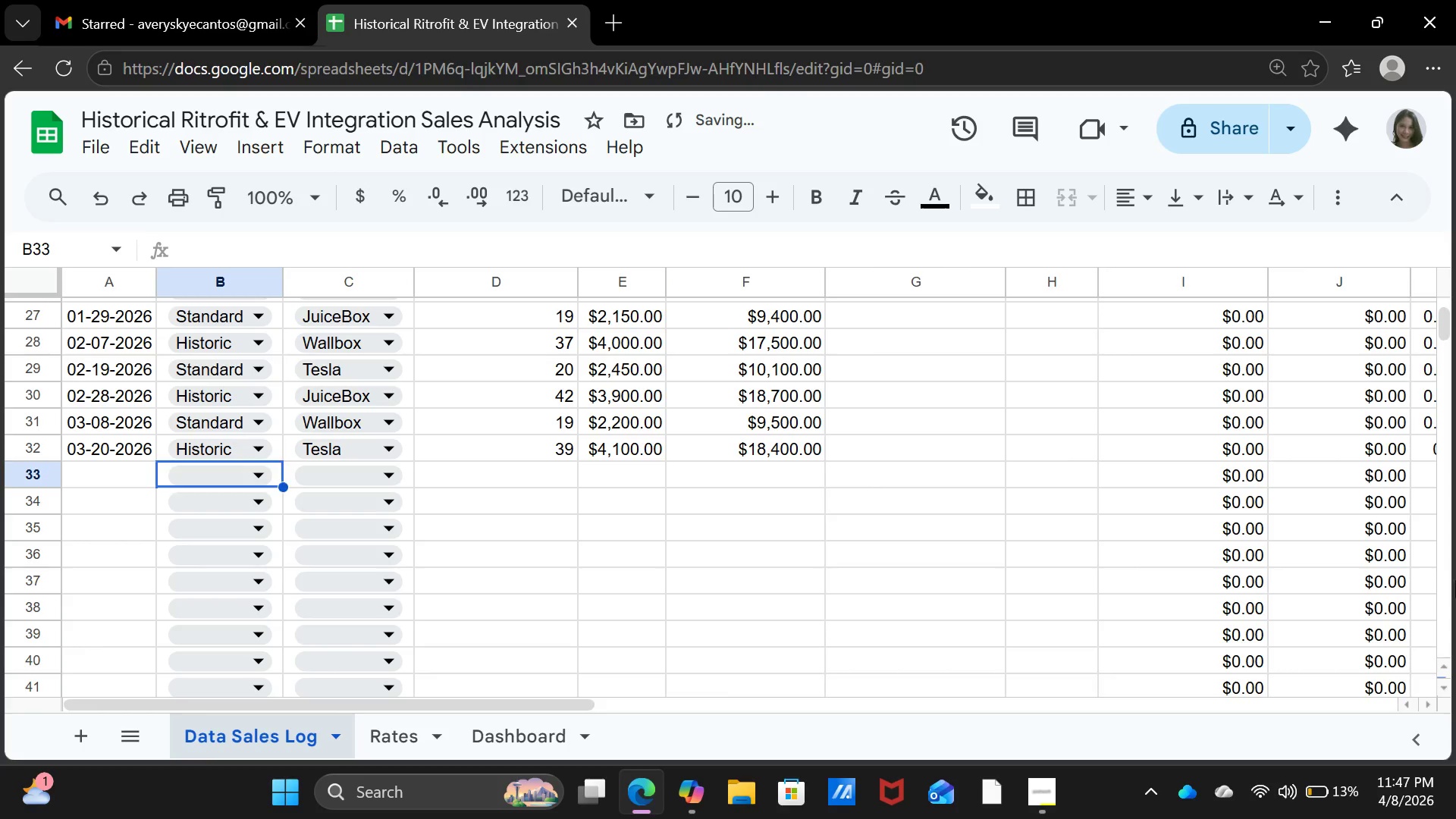 
key(ArrowLeft)
 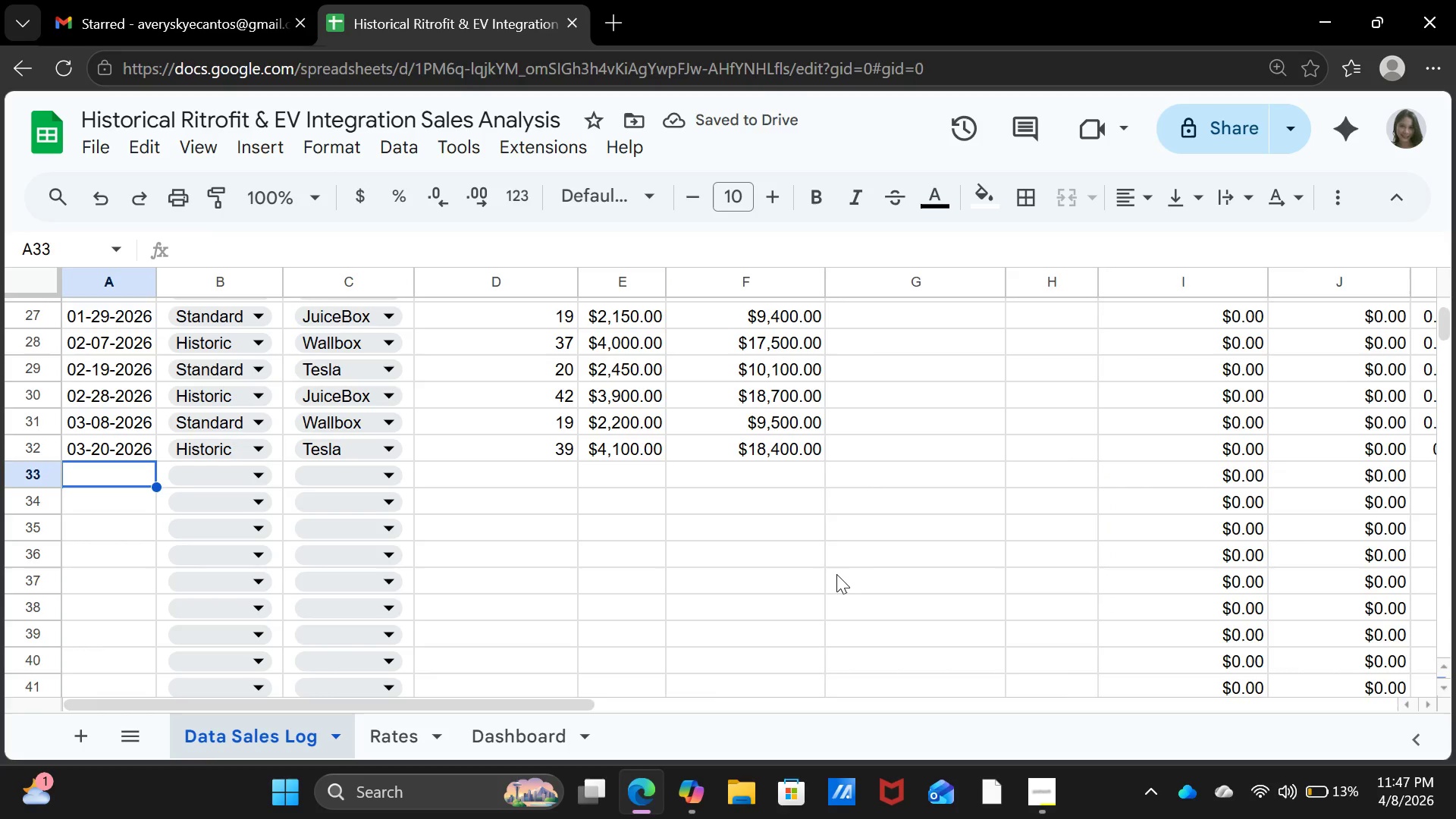 
wait(5.47)
 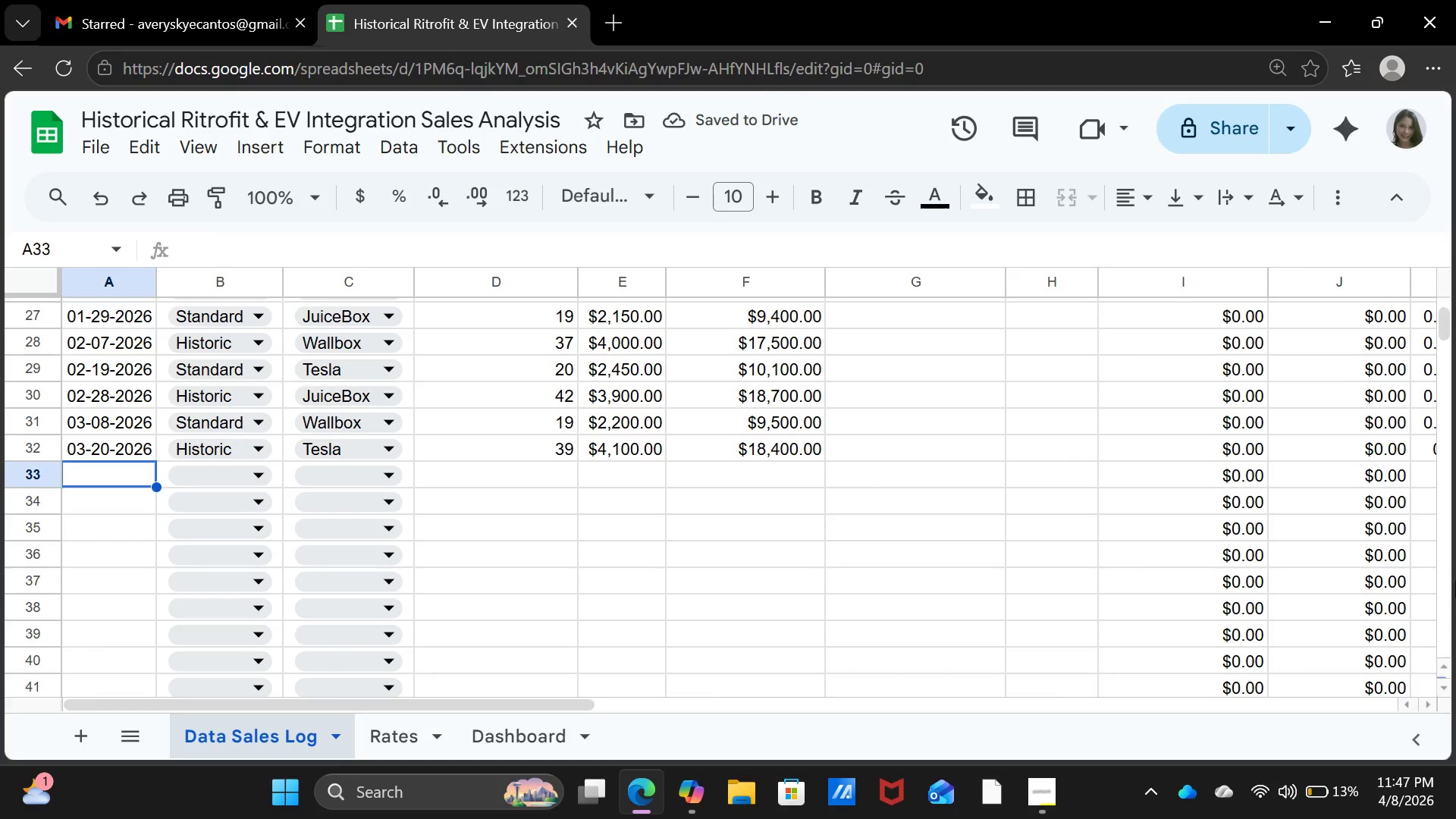 
type(03-1)
key(Backspace)
type(31-2026)
 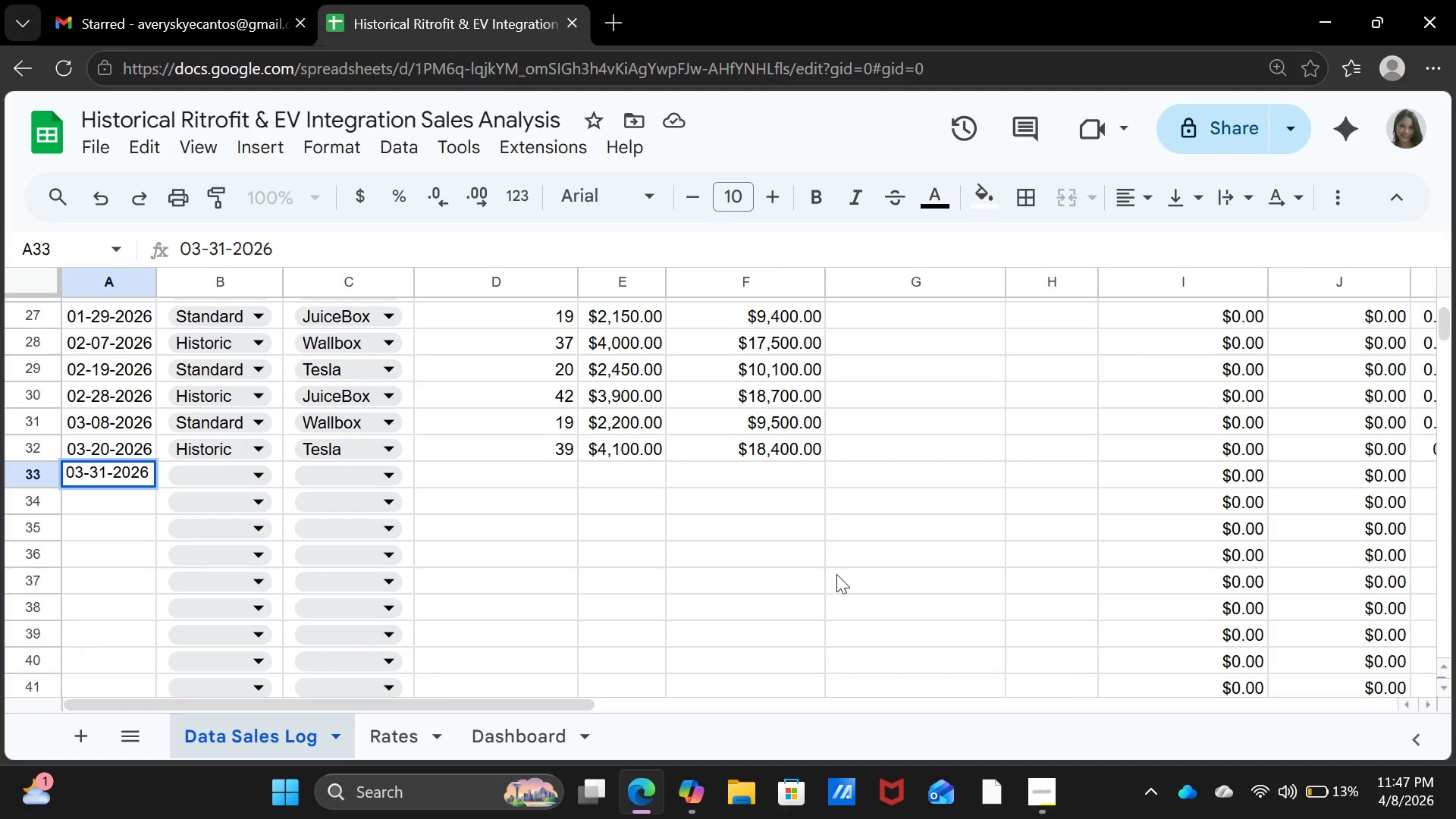 
key(ArrowRight)
 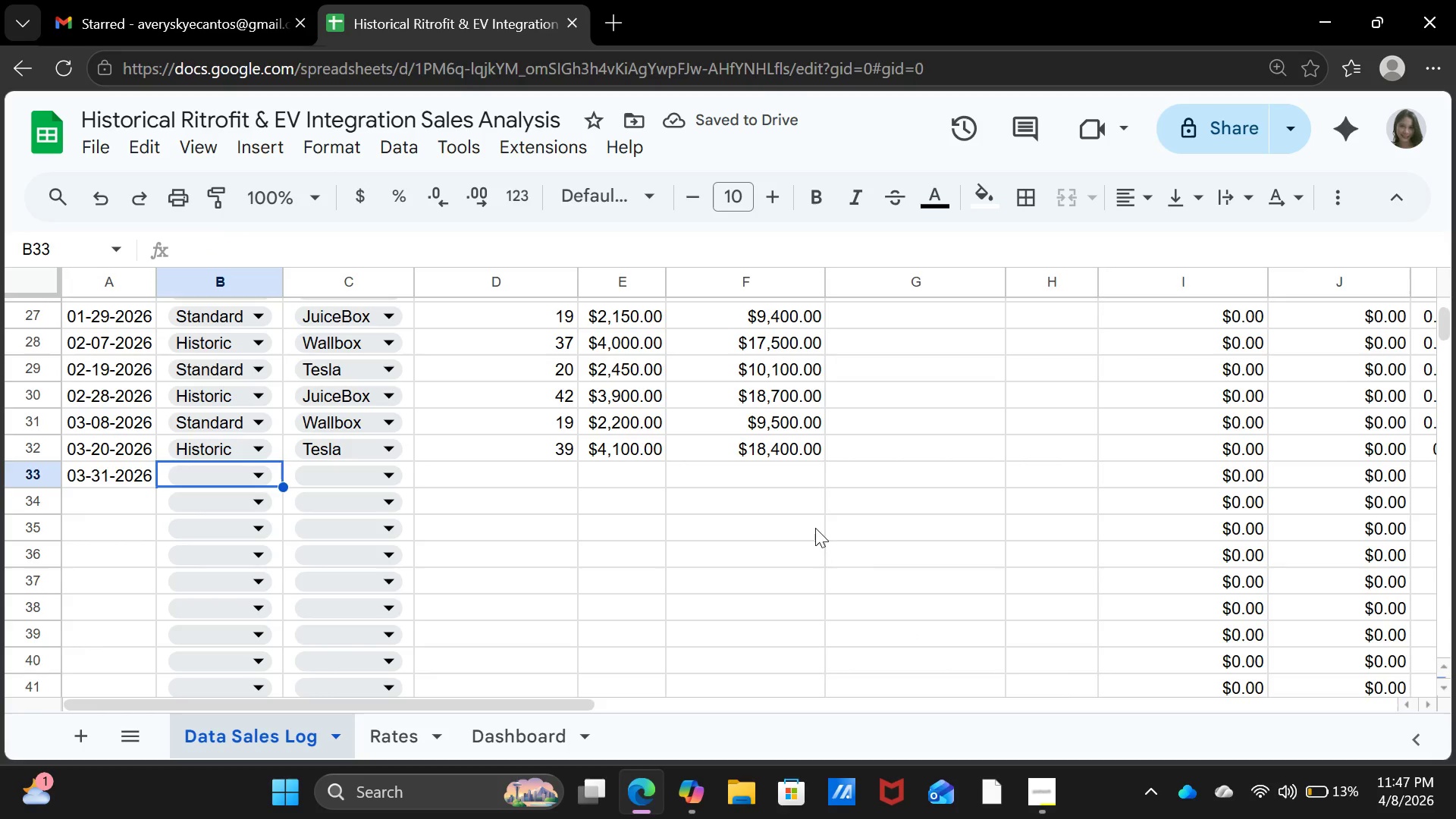 
left_click([247, 482])
 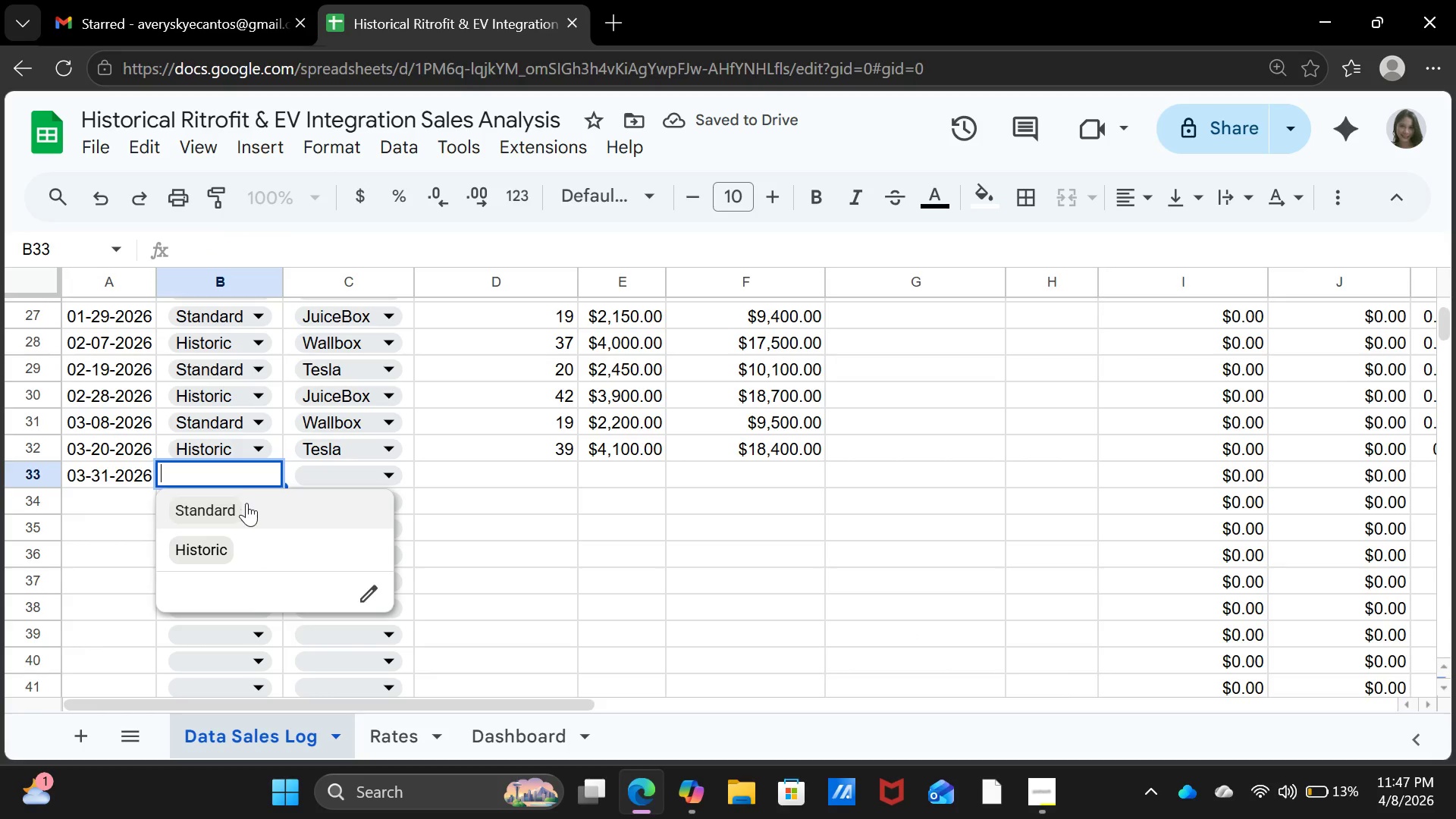 
left_click([246, 503])
 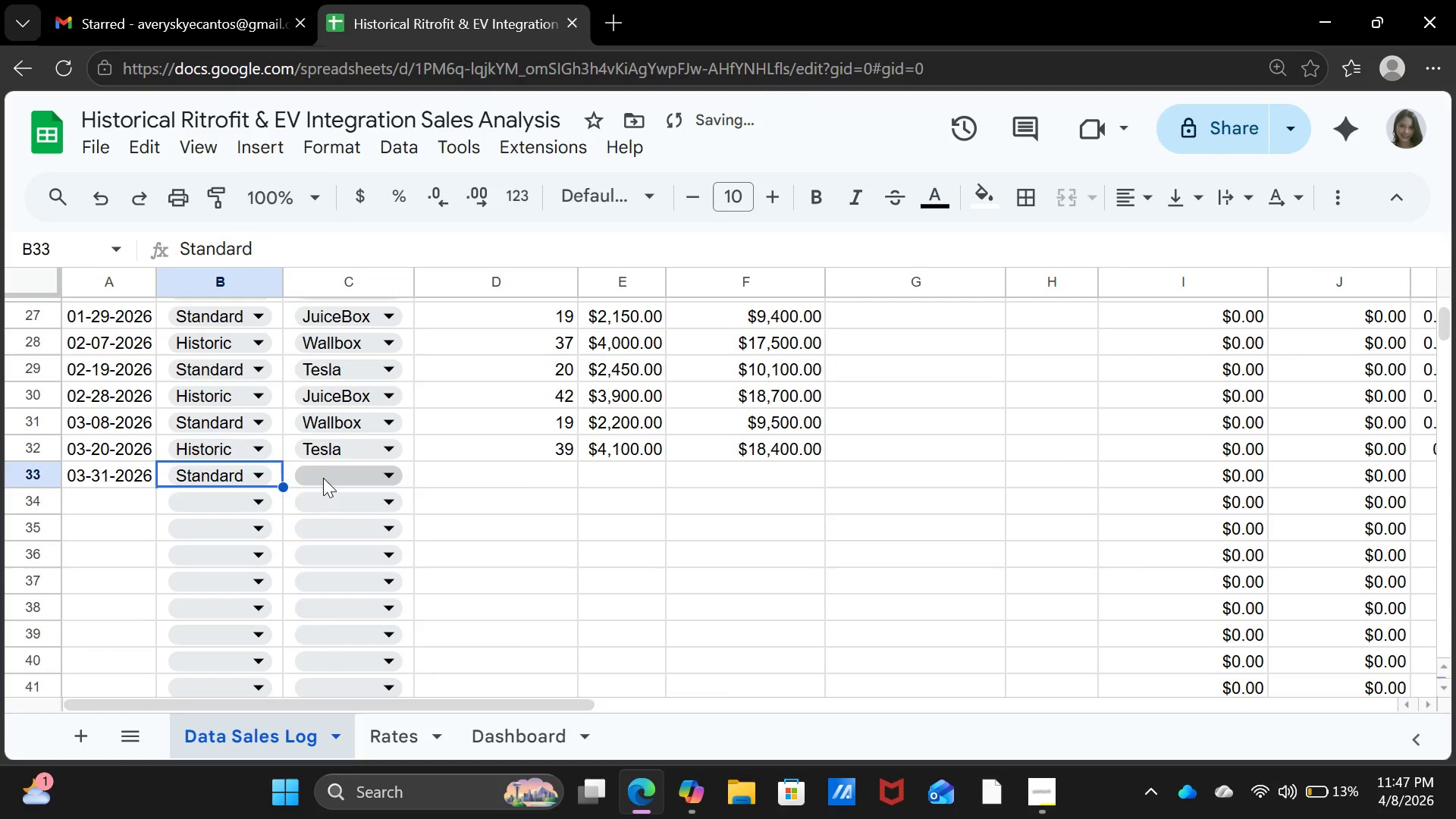 
left_click([323, 478])
 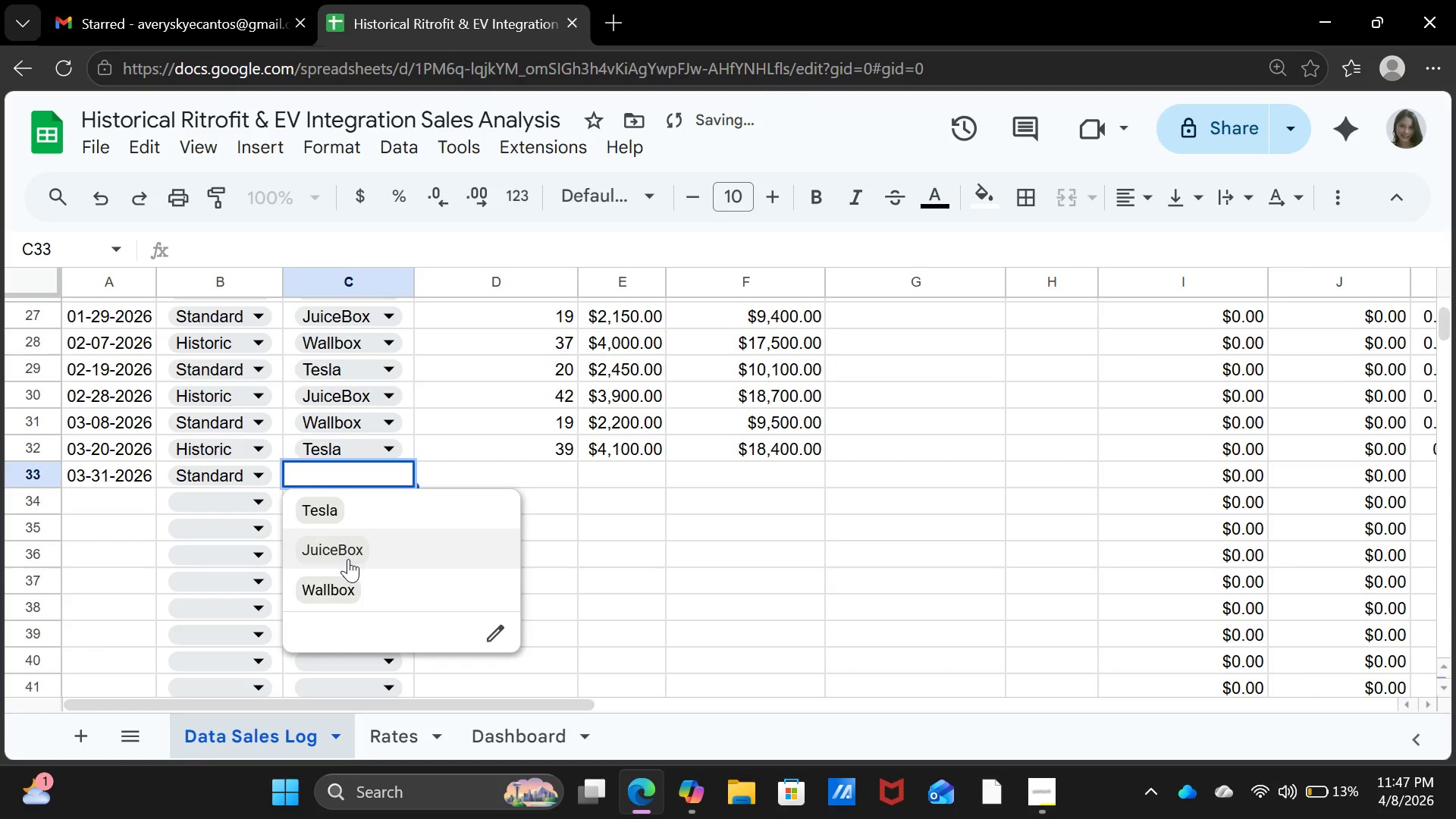 
left_click([348, 559])
 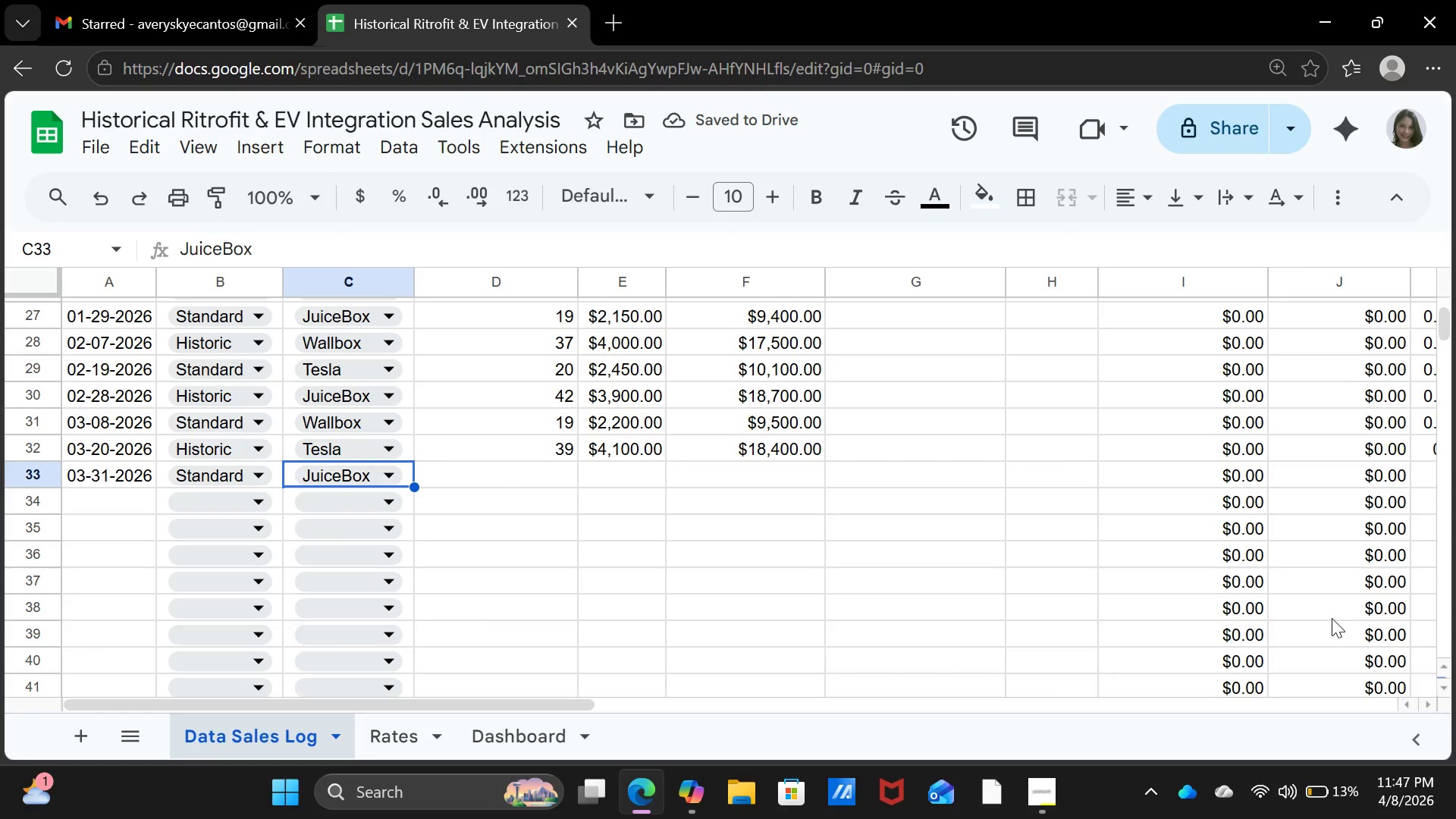 
key(Shift+ShiftRight)
 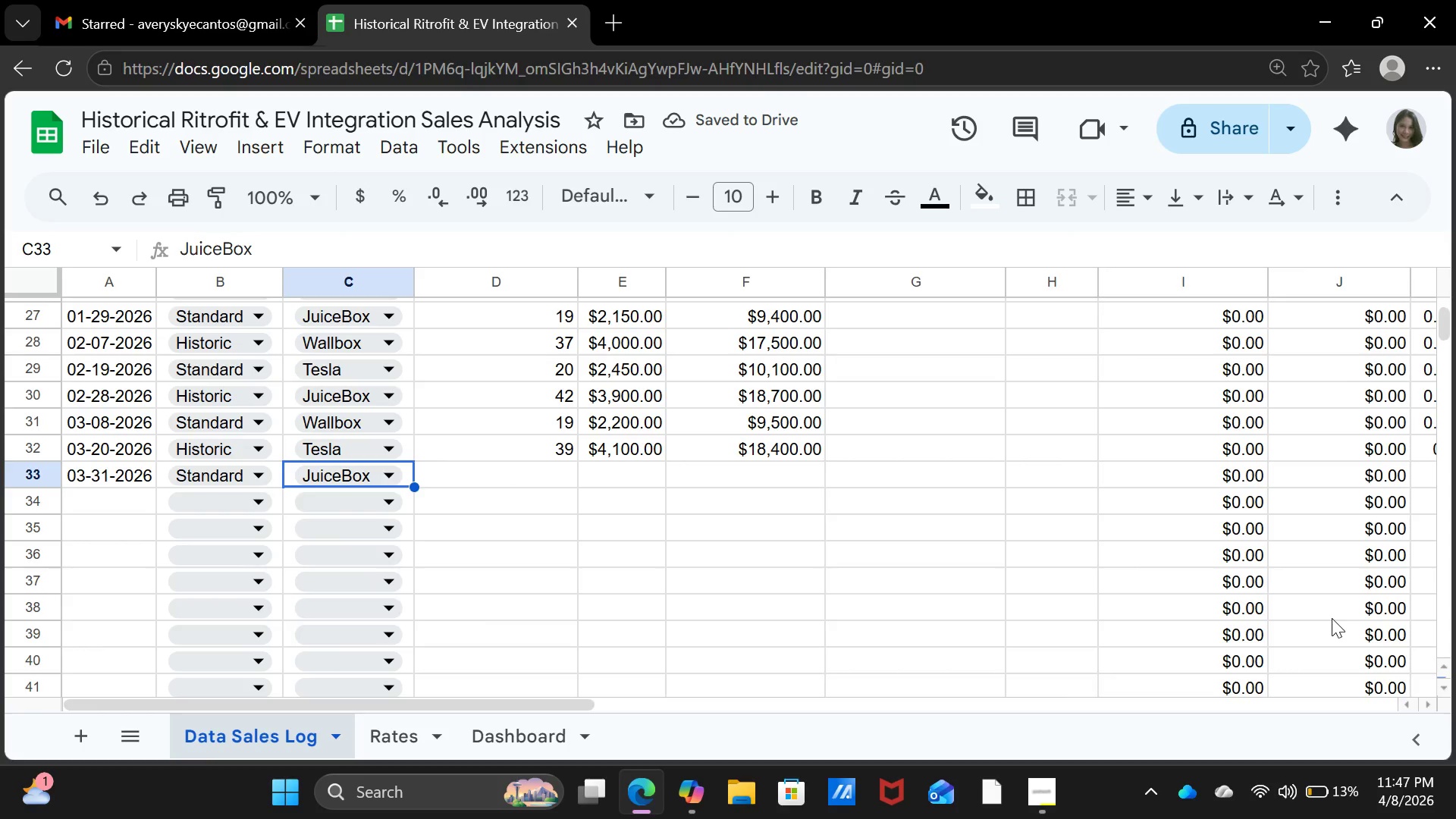 
key(ArrowRight)
 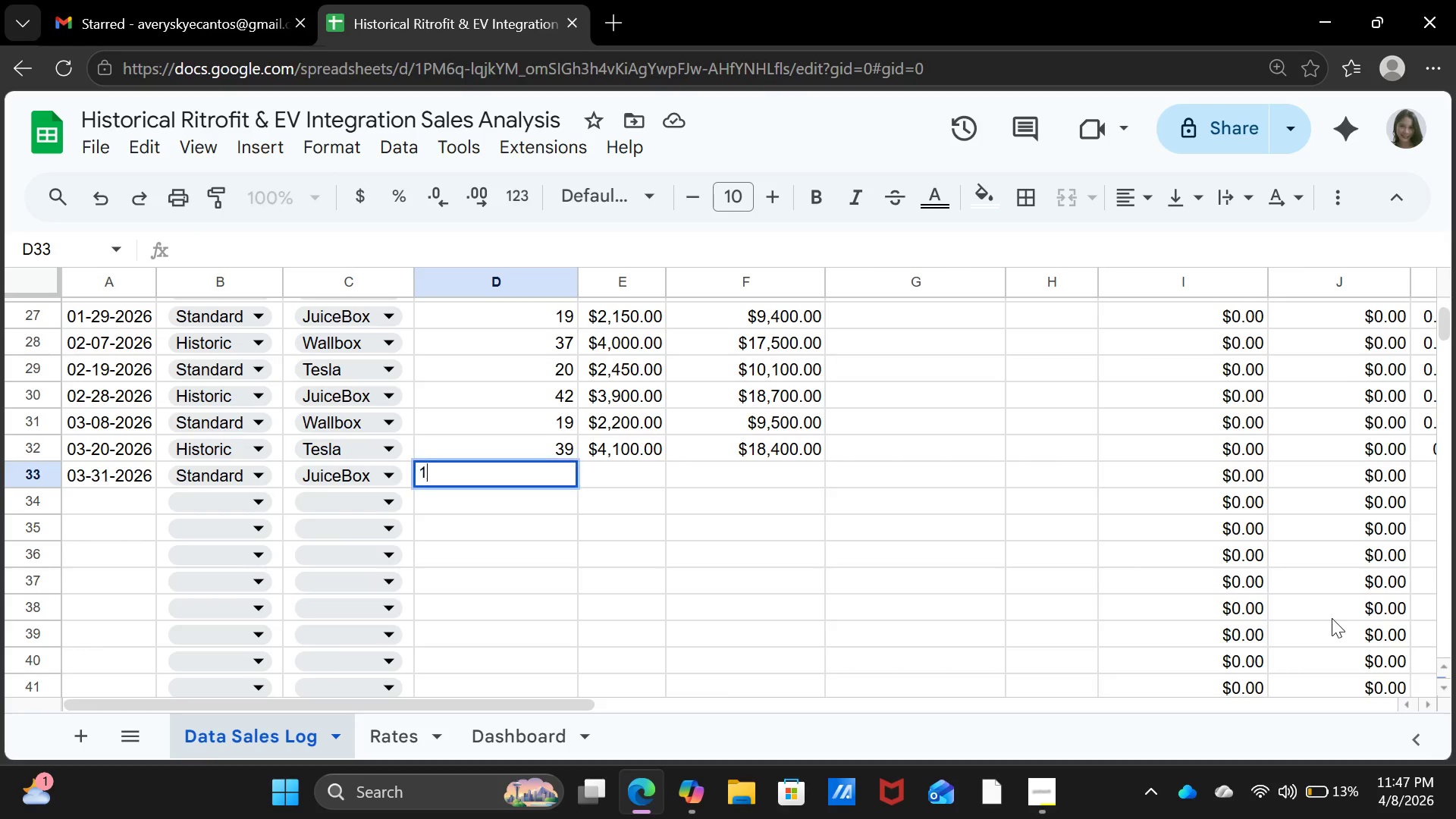 
type(18)
 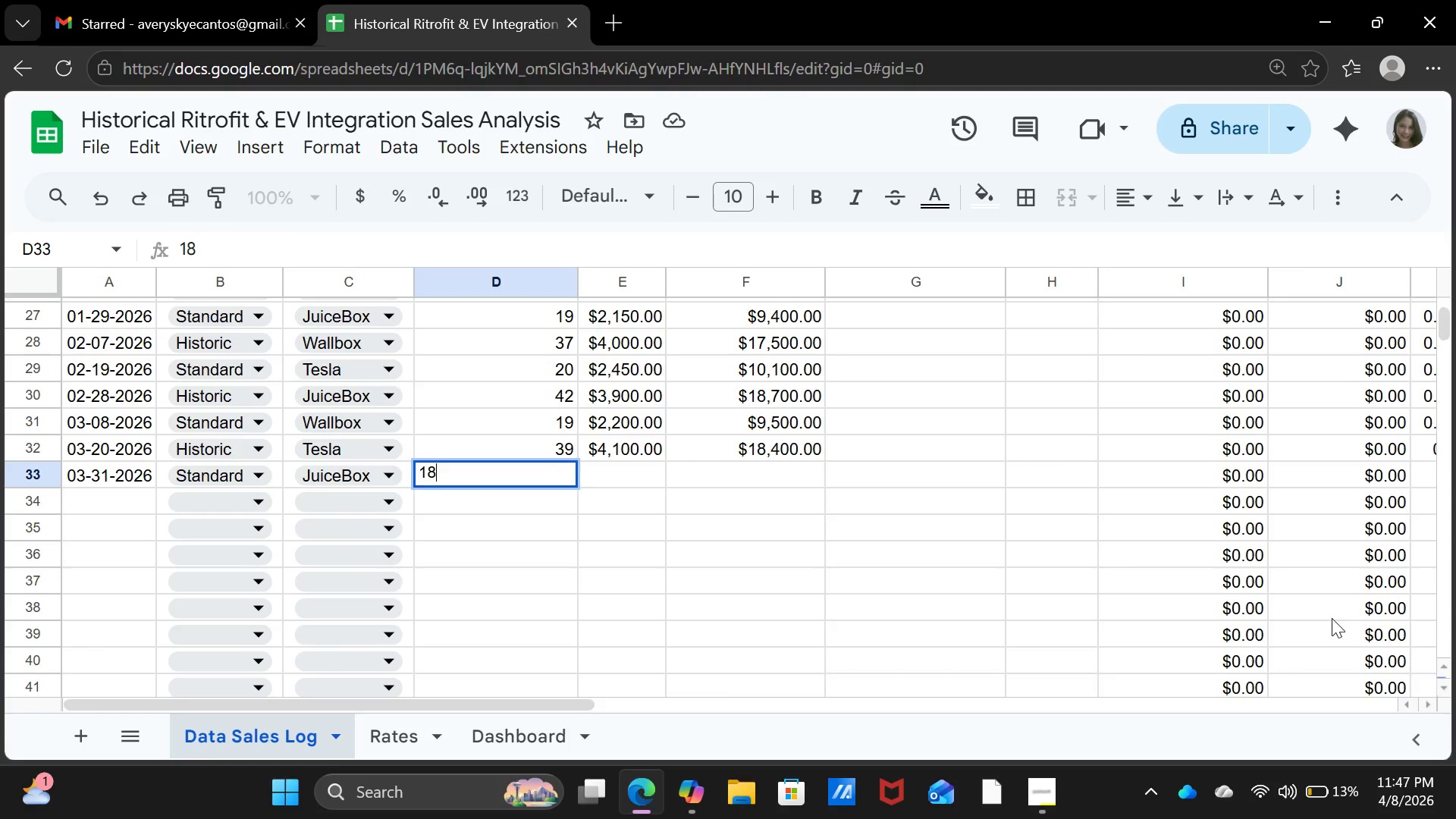 
key(ArrowRight)
 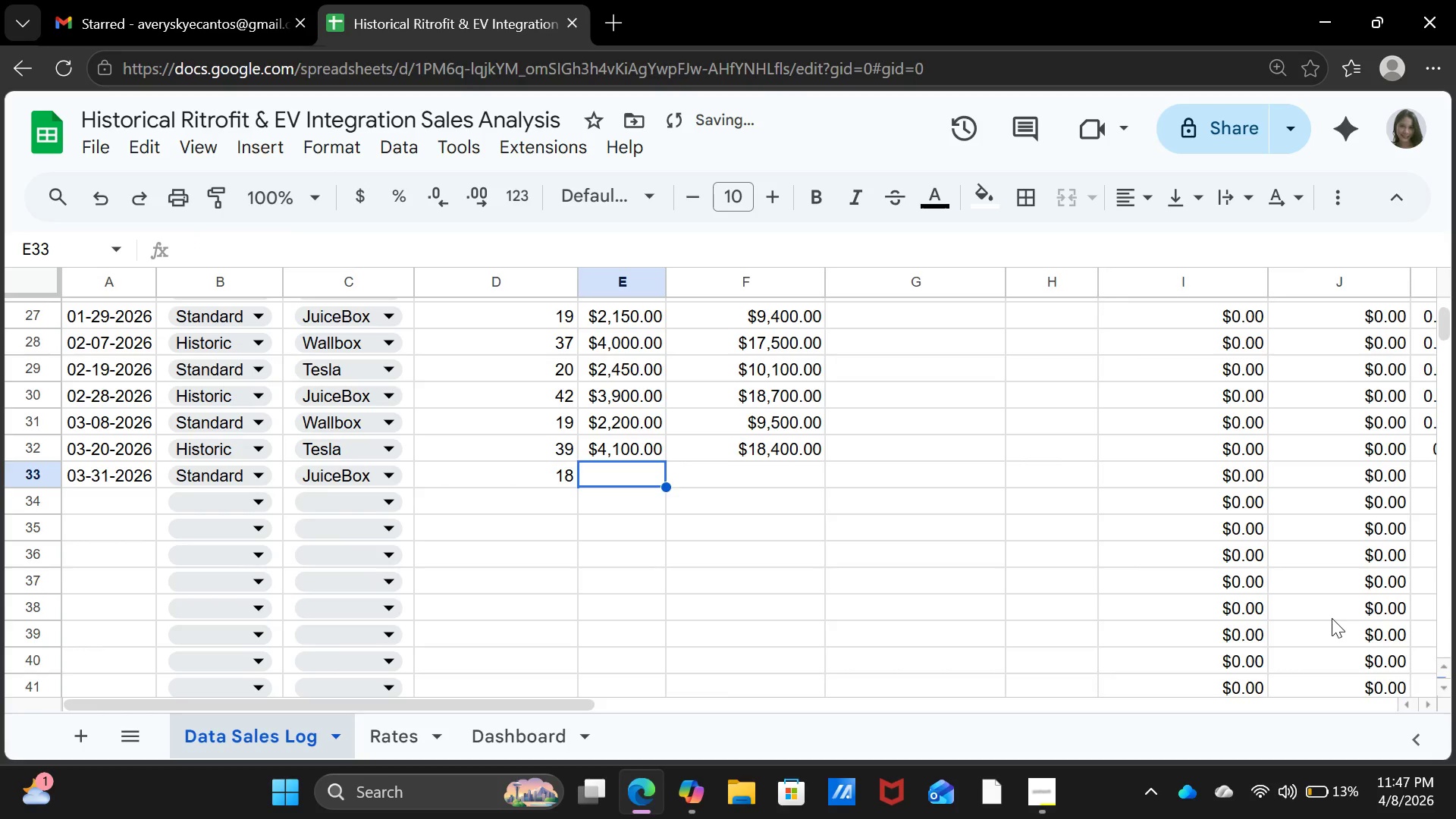 
type(2100)
 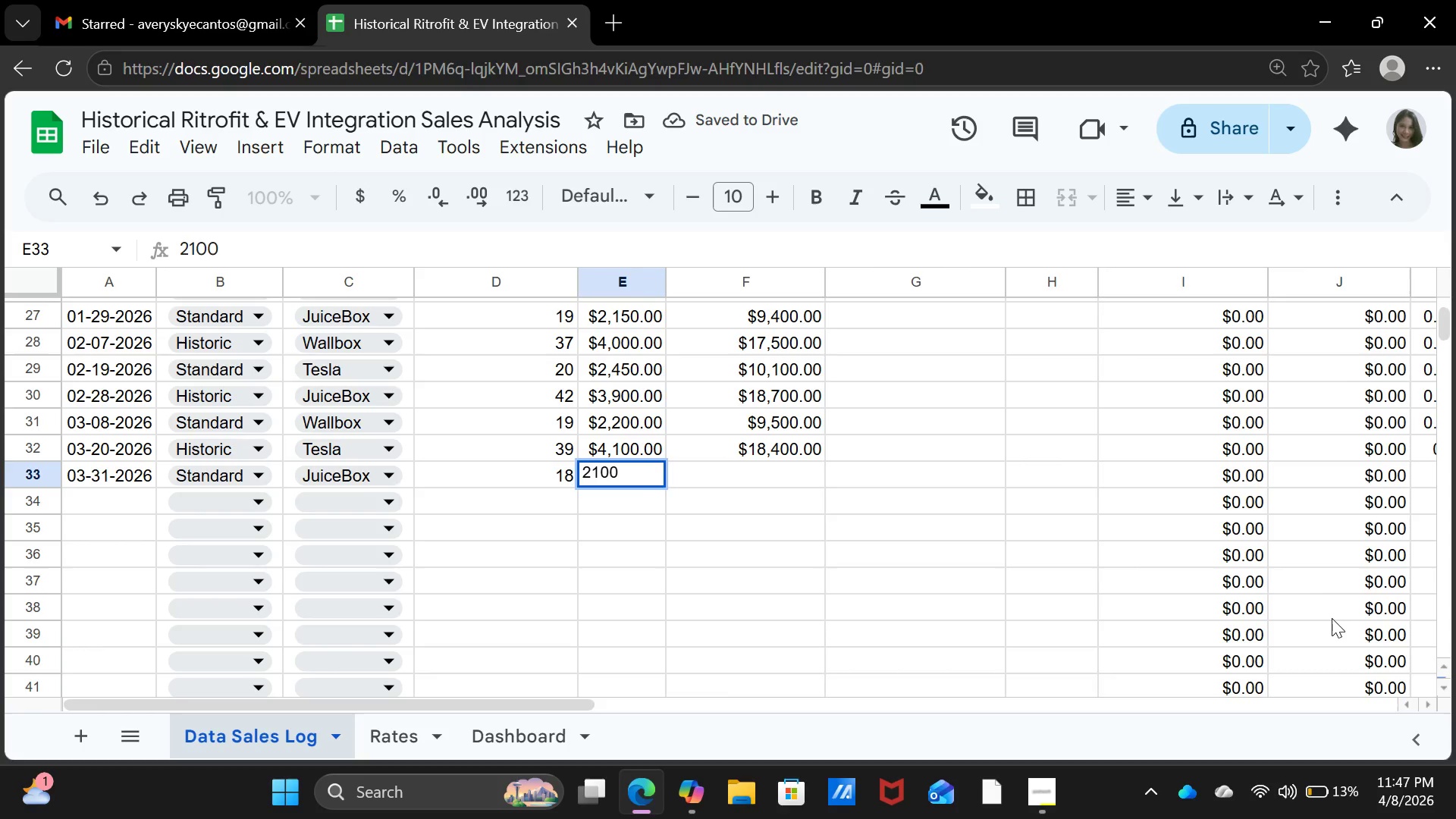 
key(ArrowRight)
 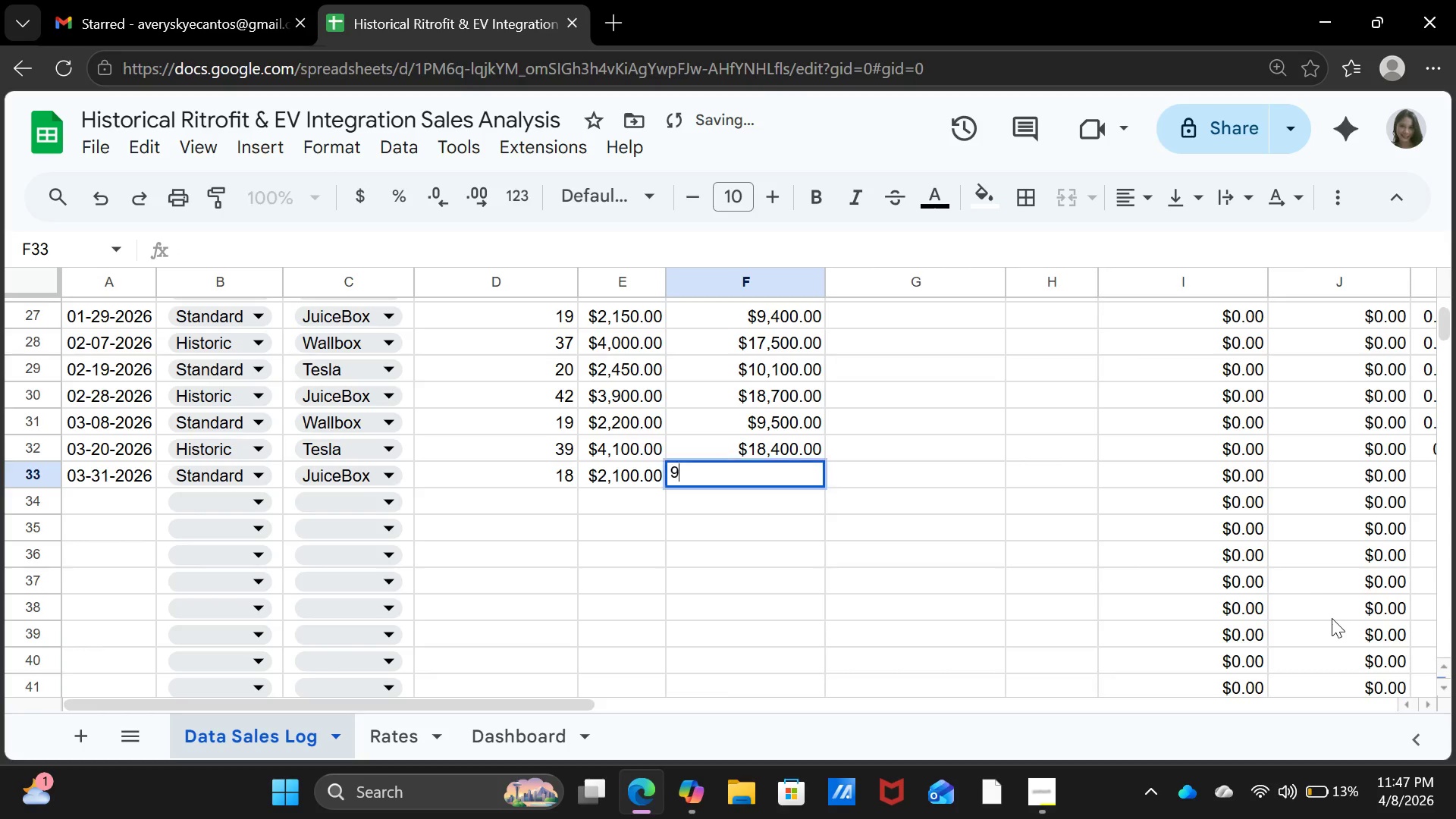 
type(93o)
key(Backspace)
type(00)
 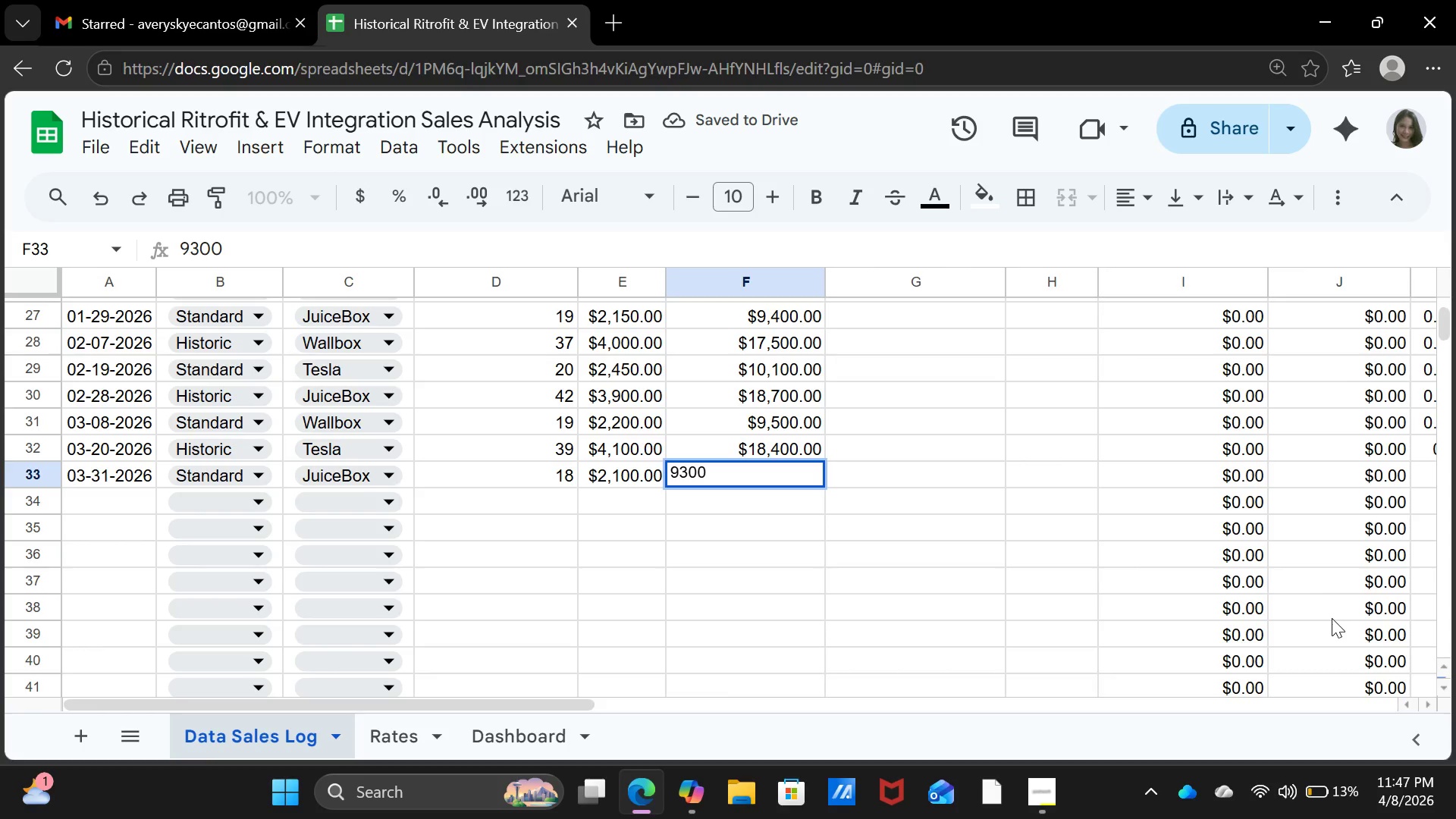 
key(ArrowRight)
 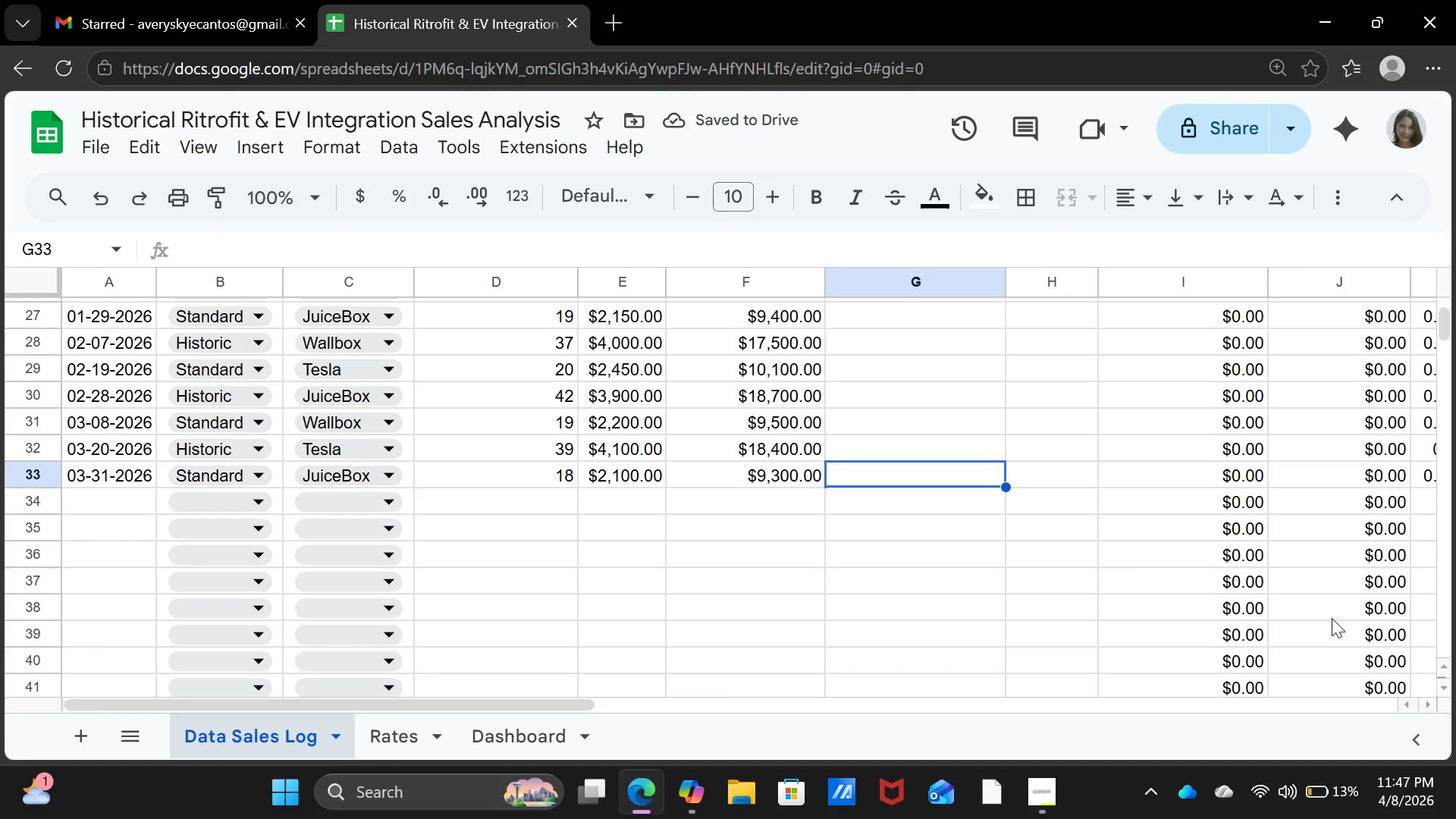 
key(ArrowLeft)
 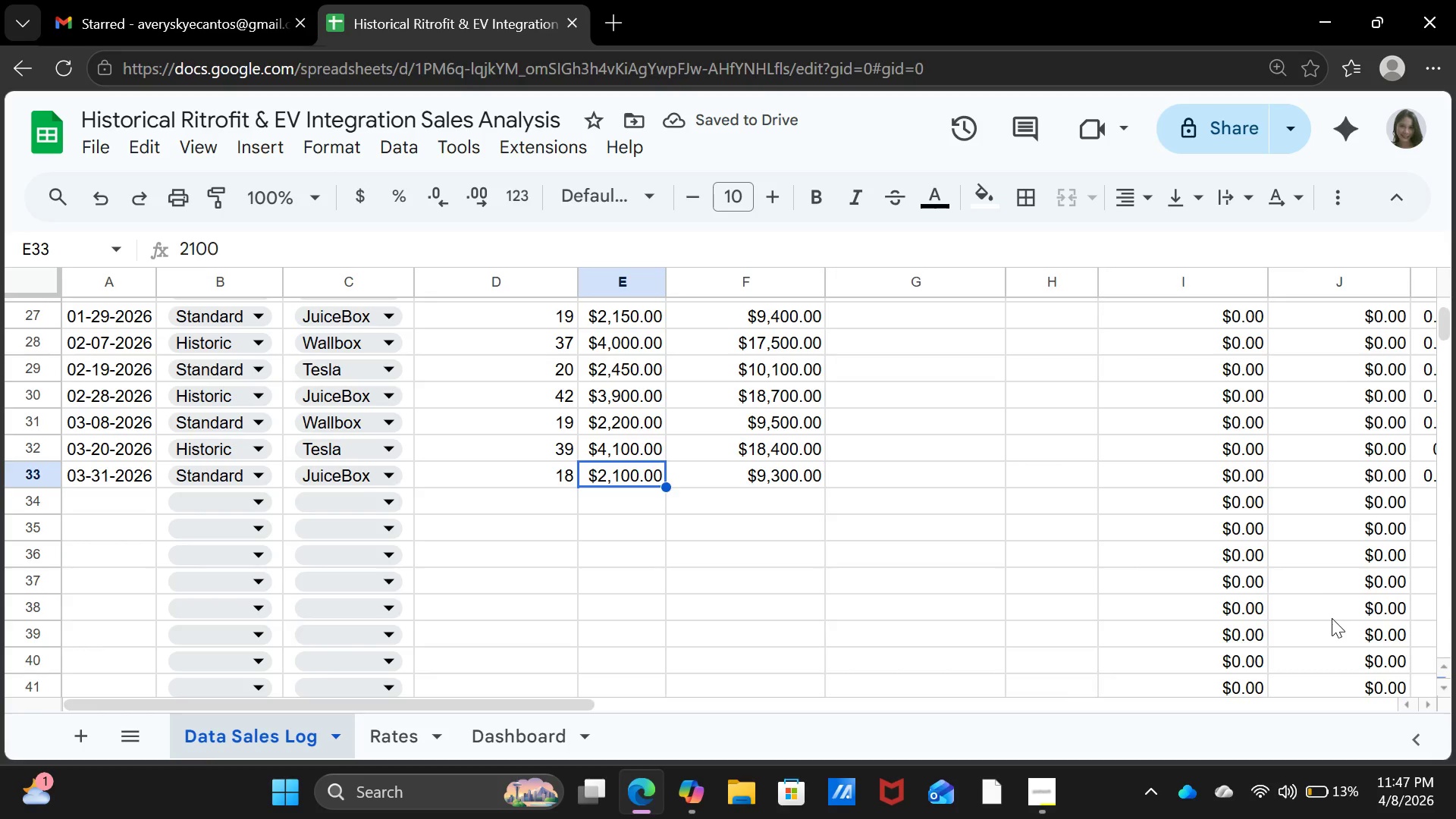 
key(ArrowLeft)
 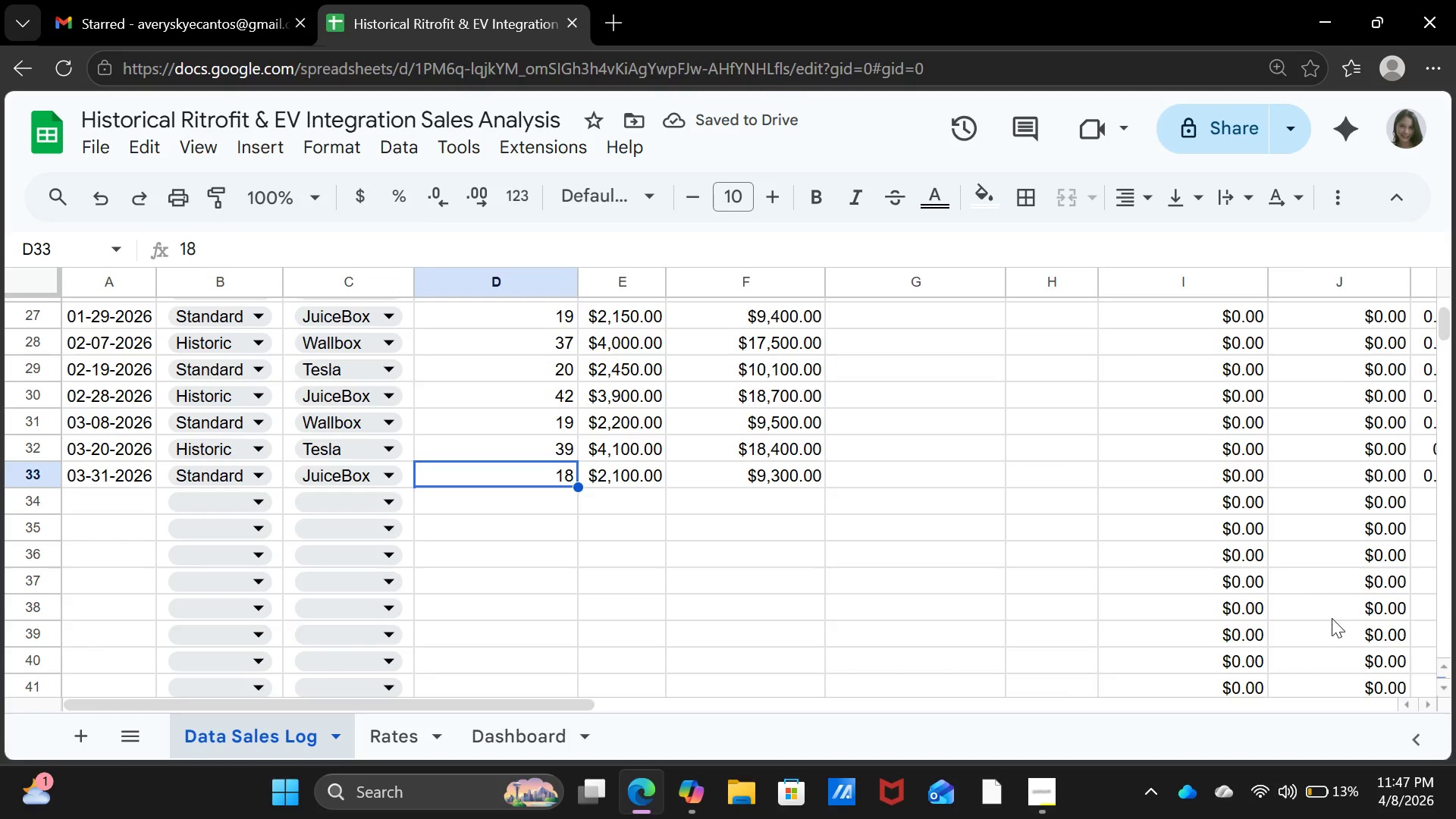 
key(ArrowLeft)
 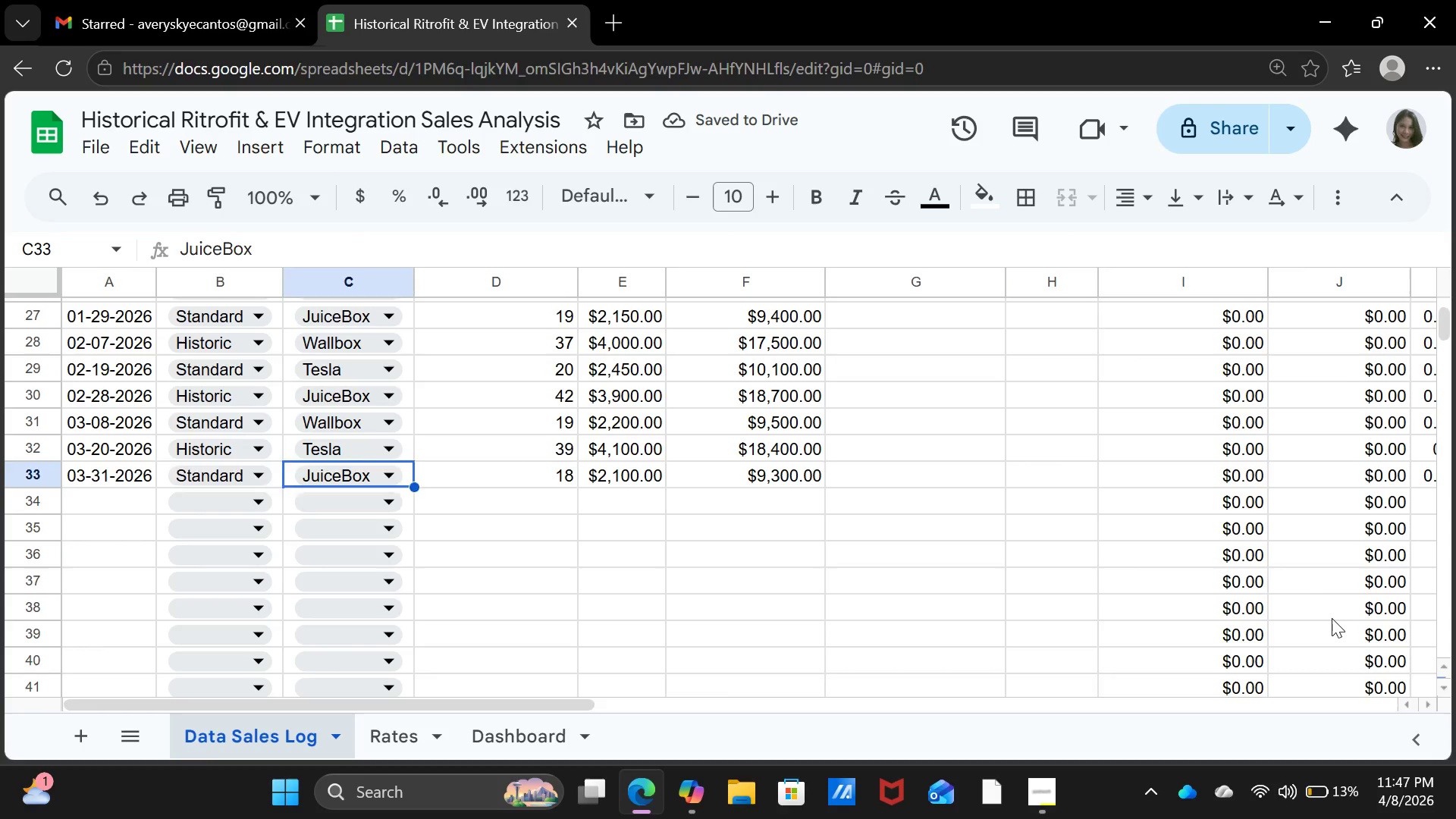 
key(ArrowLeft)
 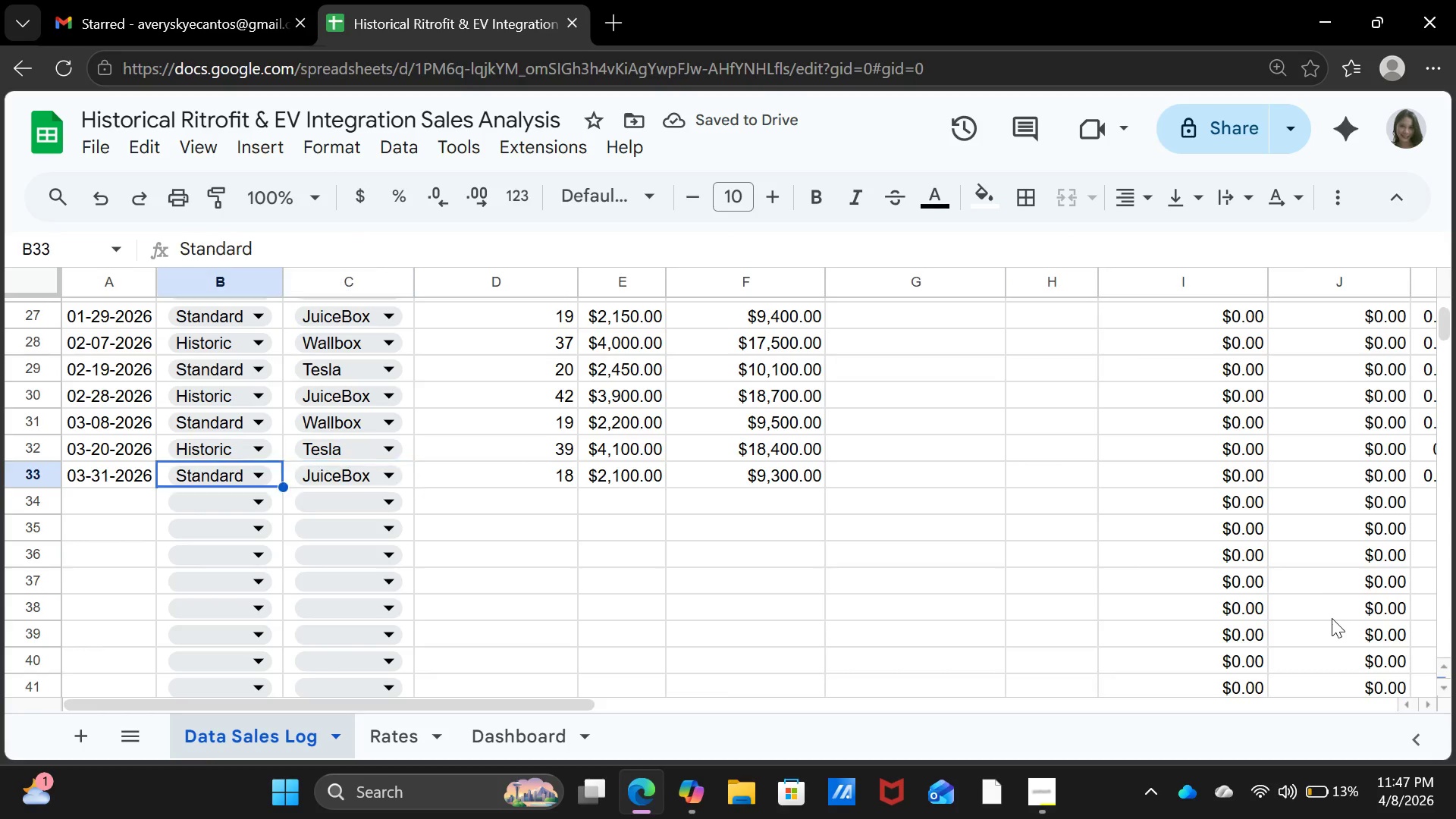 
key(ArrowLeft)
 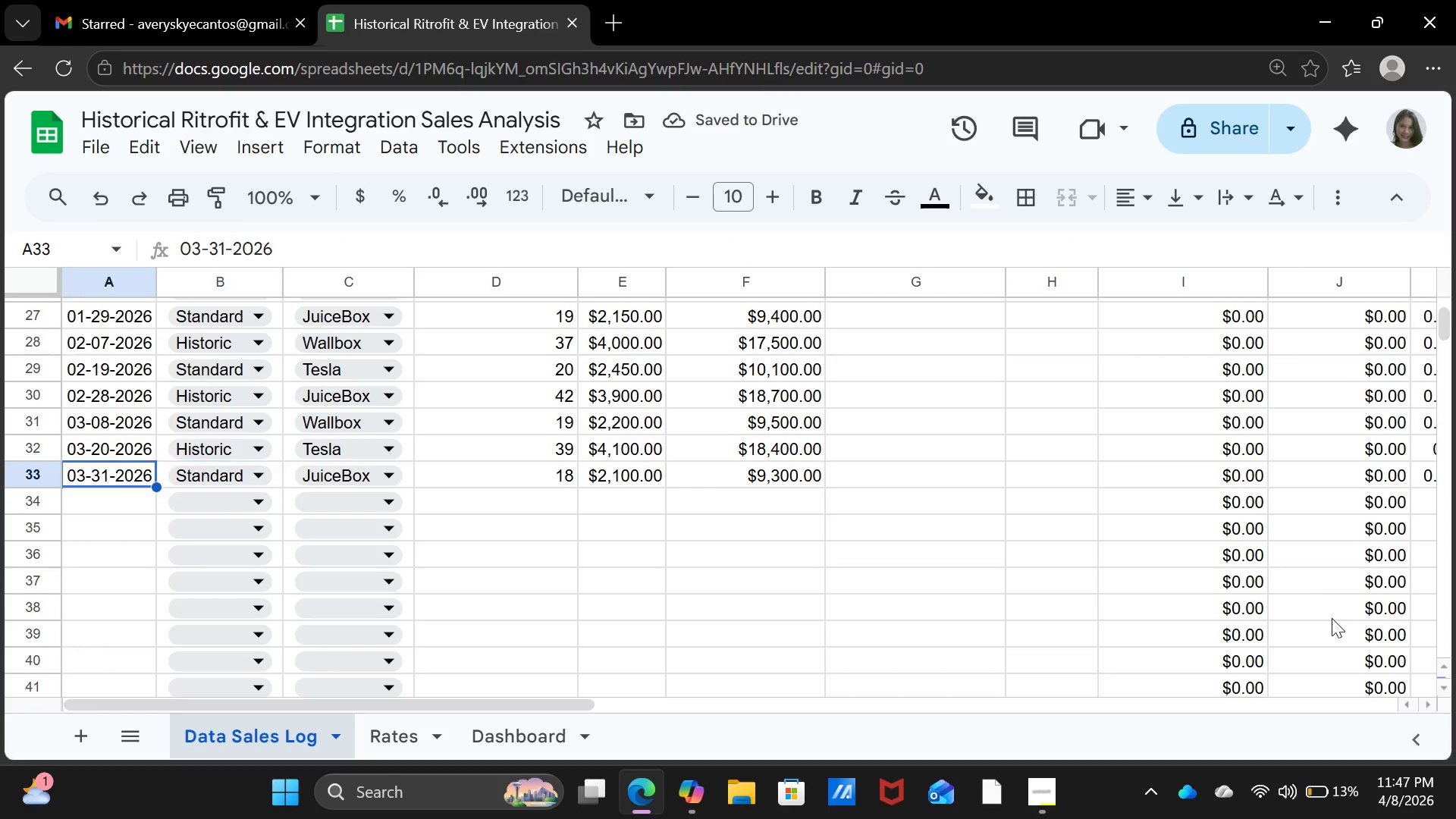 
key(ArrowLeft)
 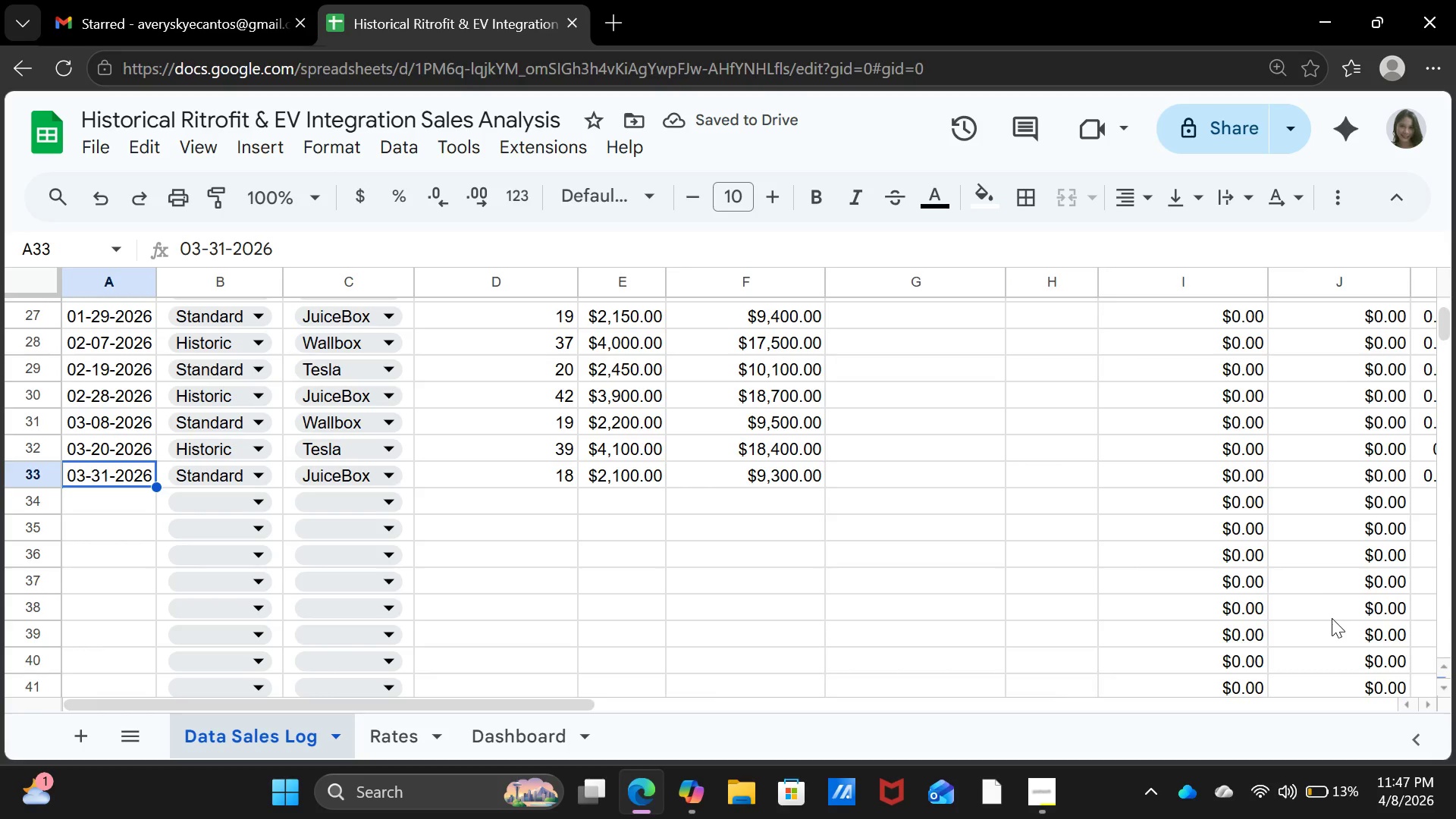 
key(ArrowDown)
 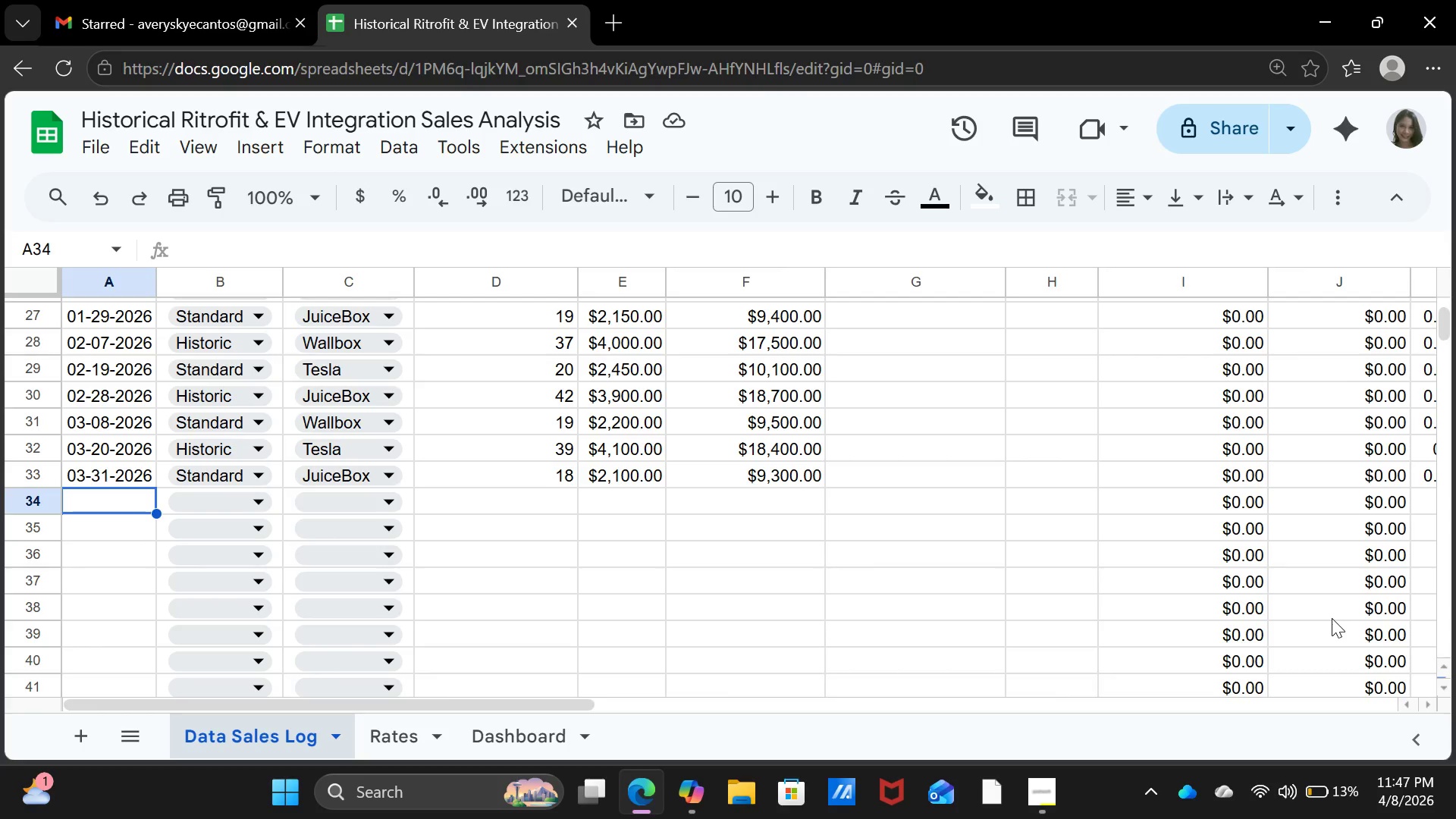 
type(04-09-)
 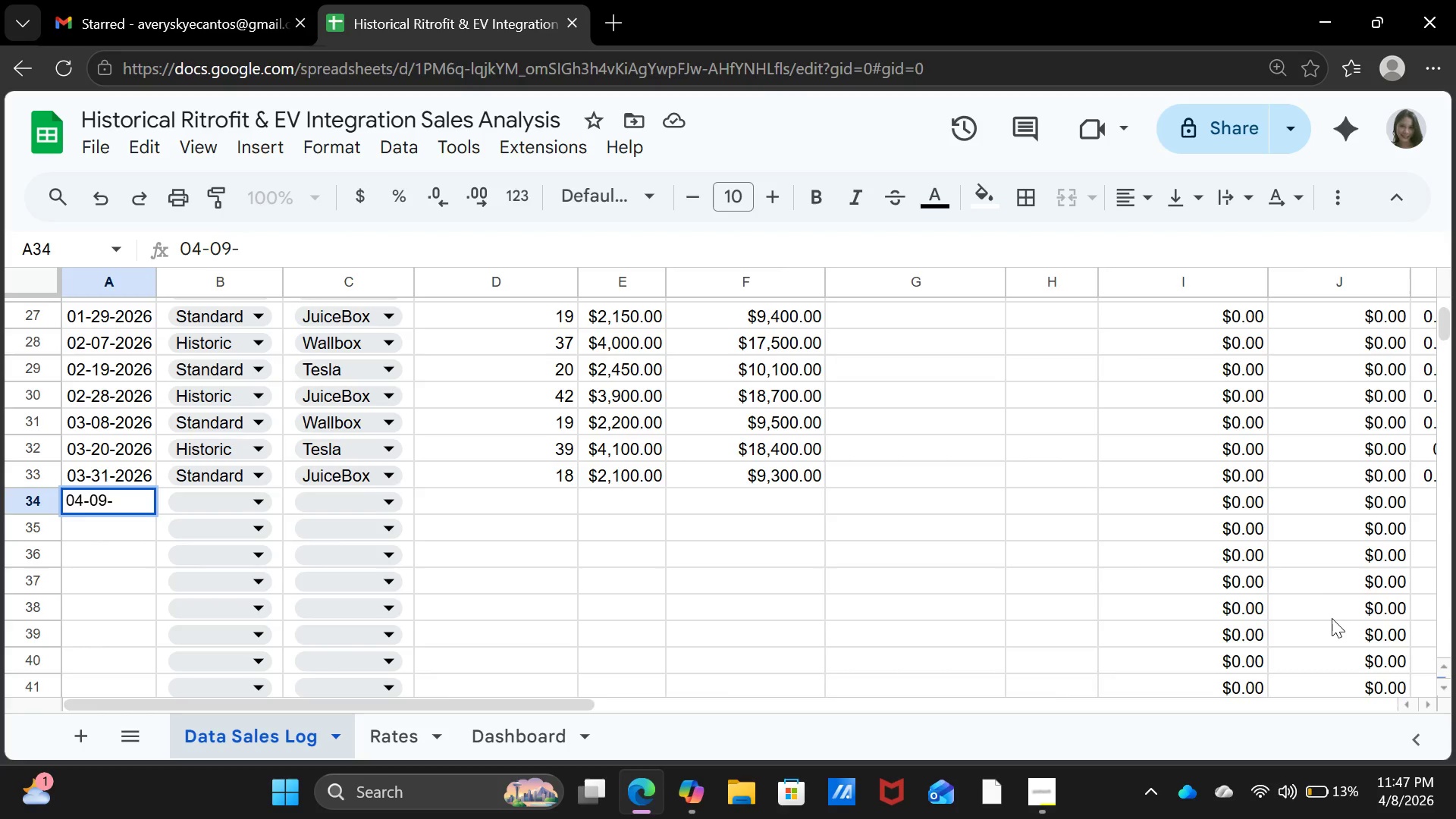 
wait(5.08)
 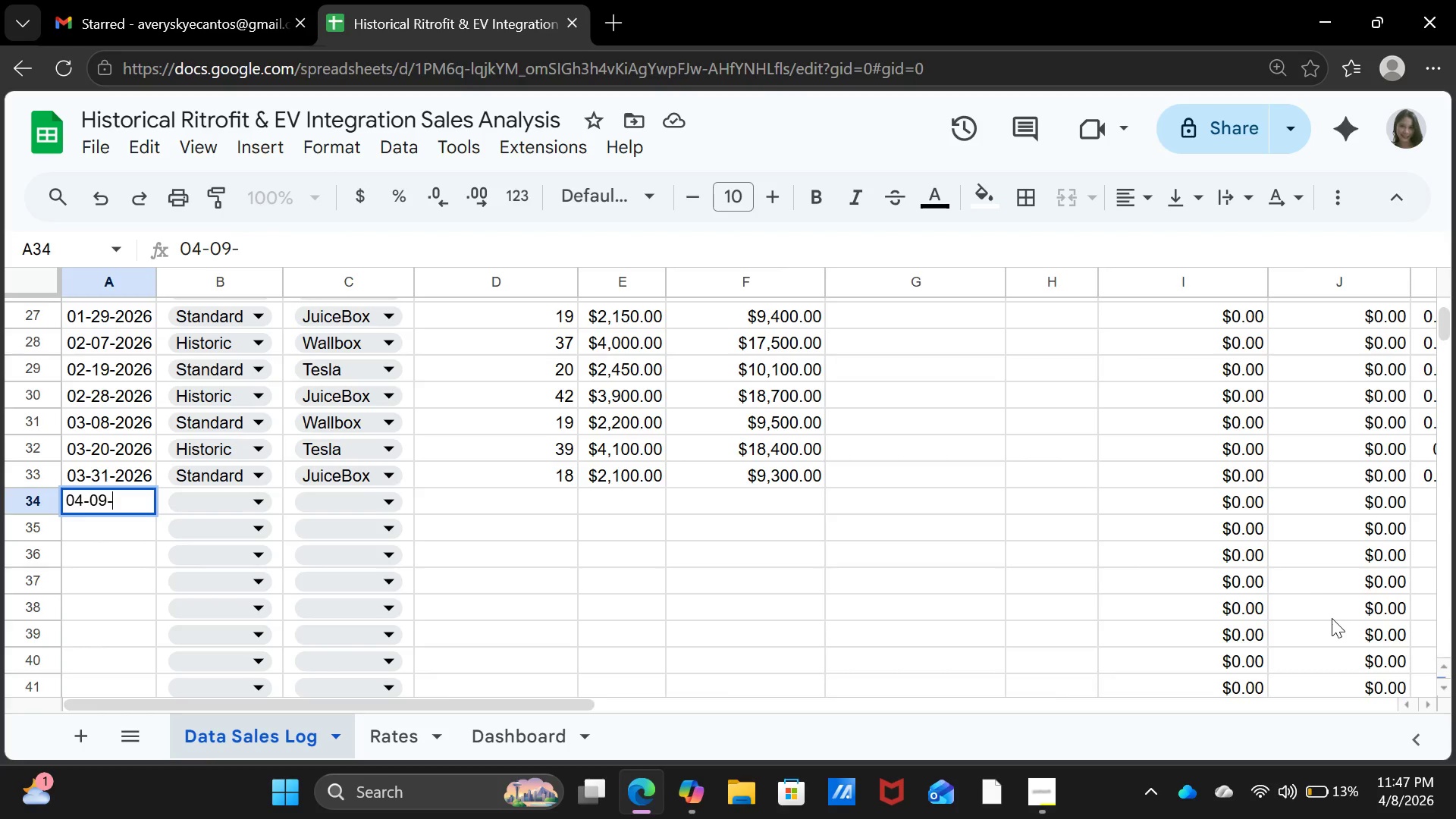 
type(2026)
 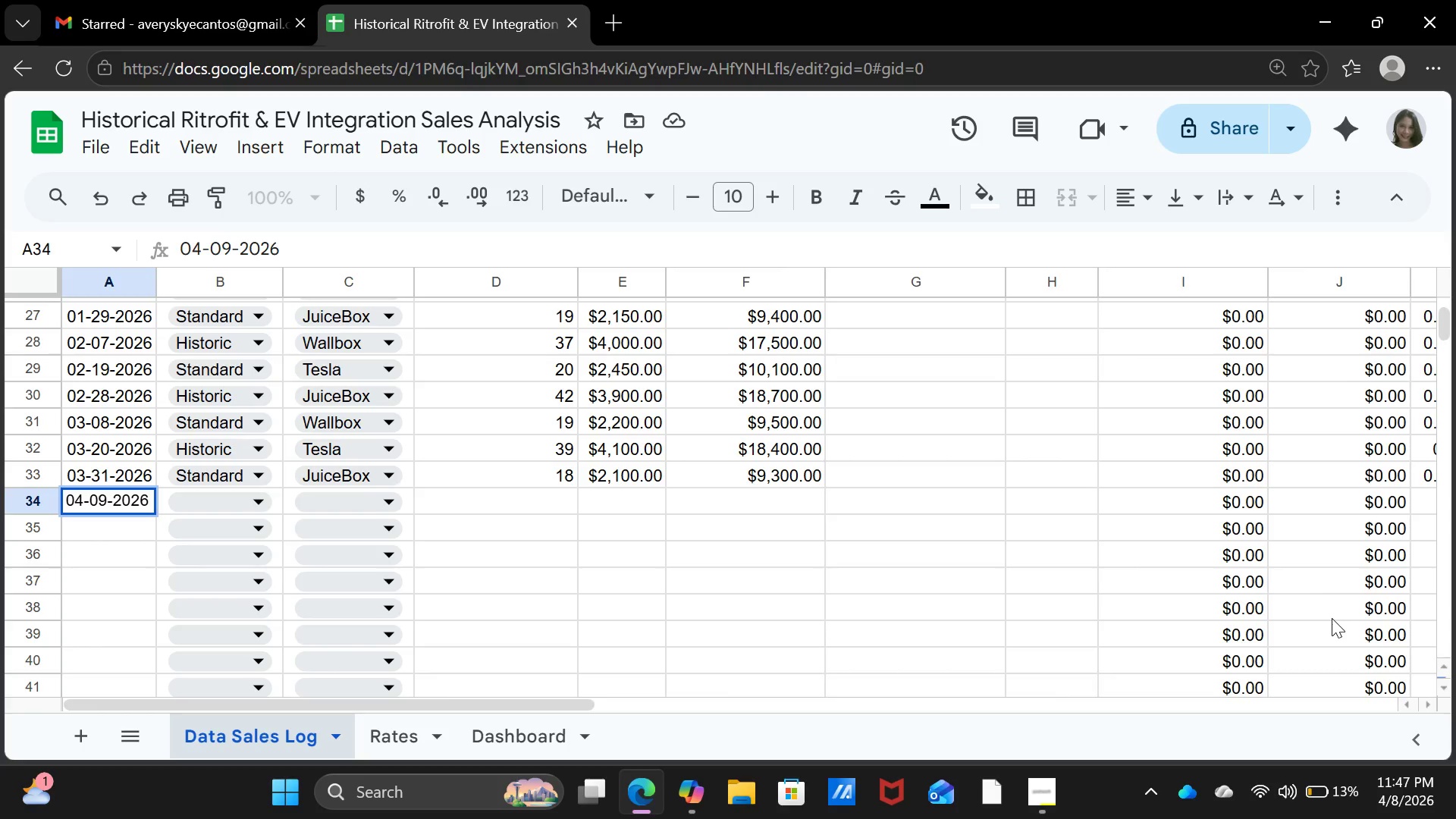 
key(ArrowRight)
 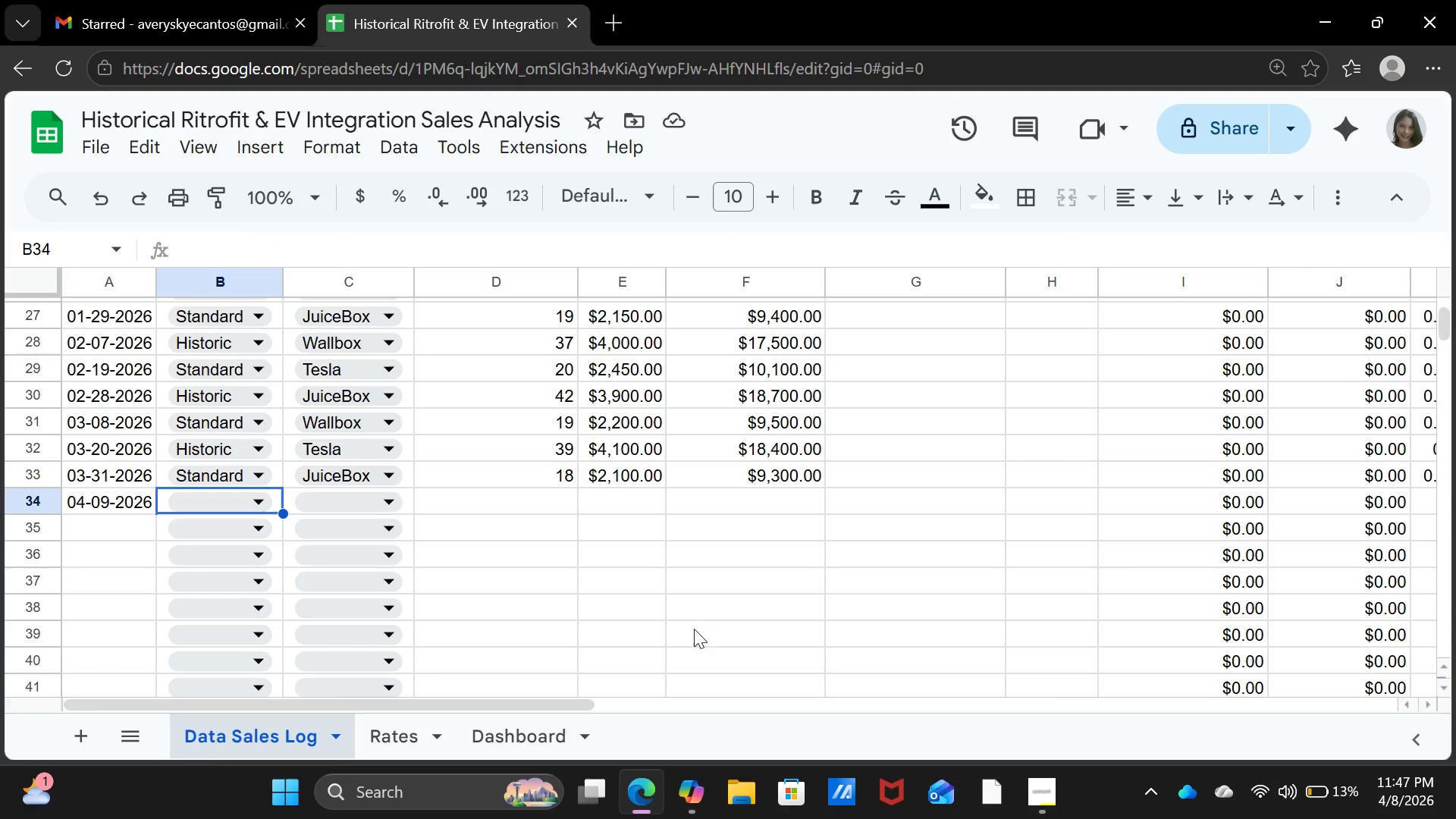 
wait(7.83)
 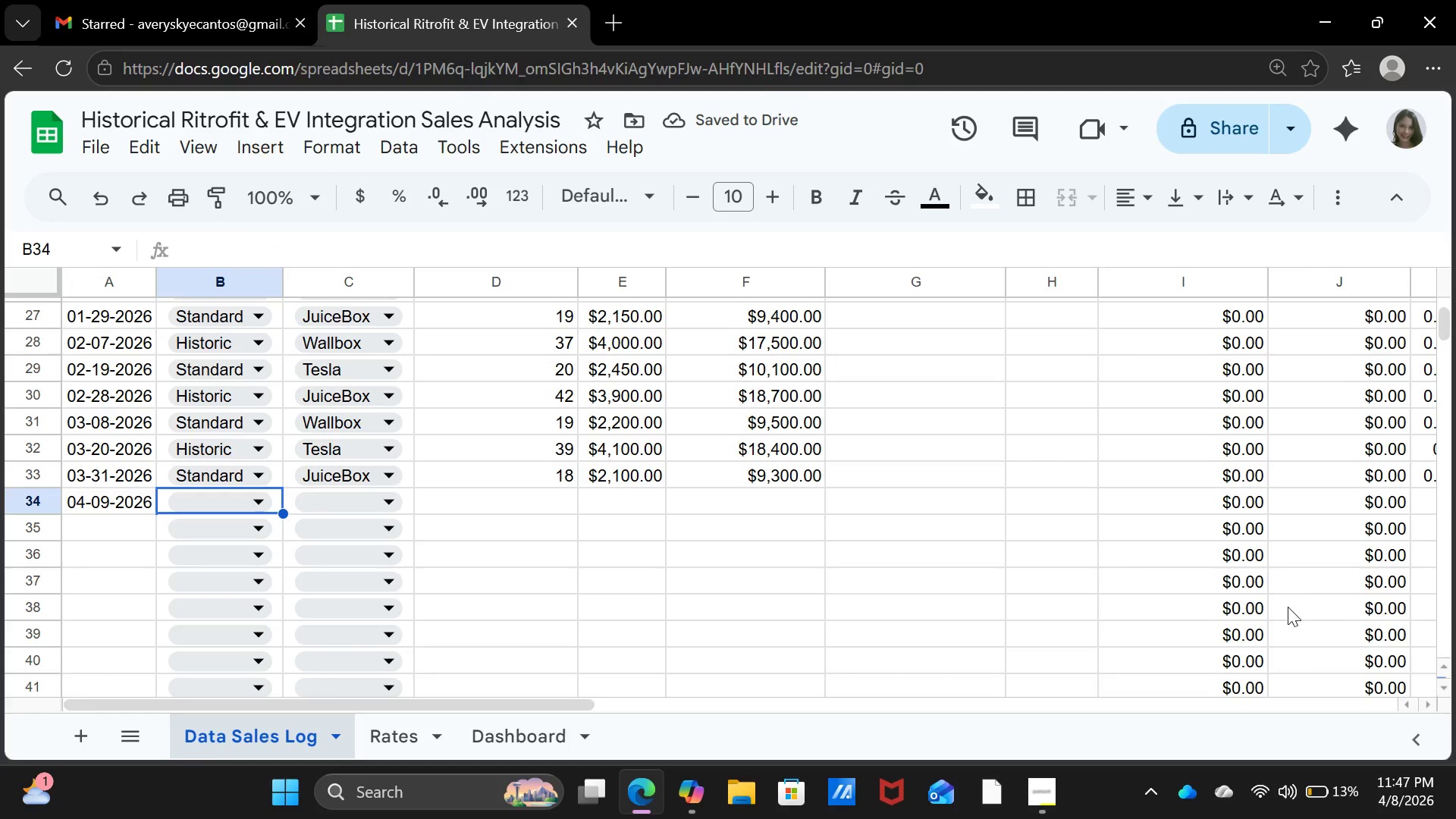 
left_click([259, 504])
 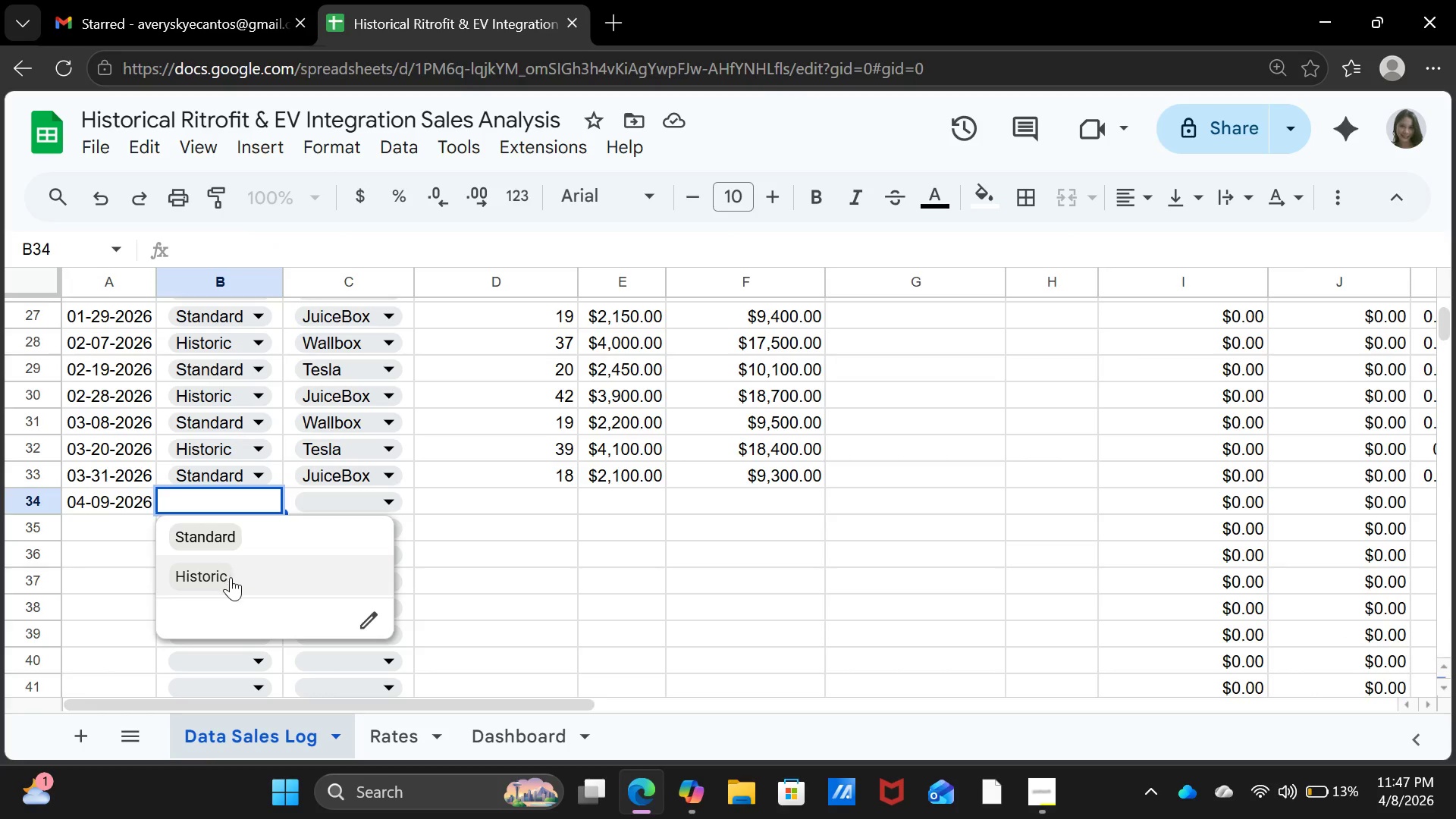 
left_click([231, 577])
 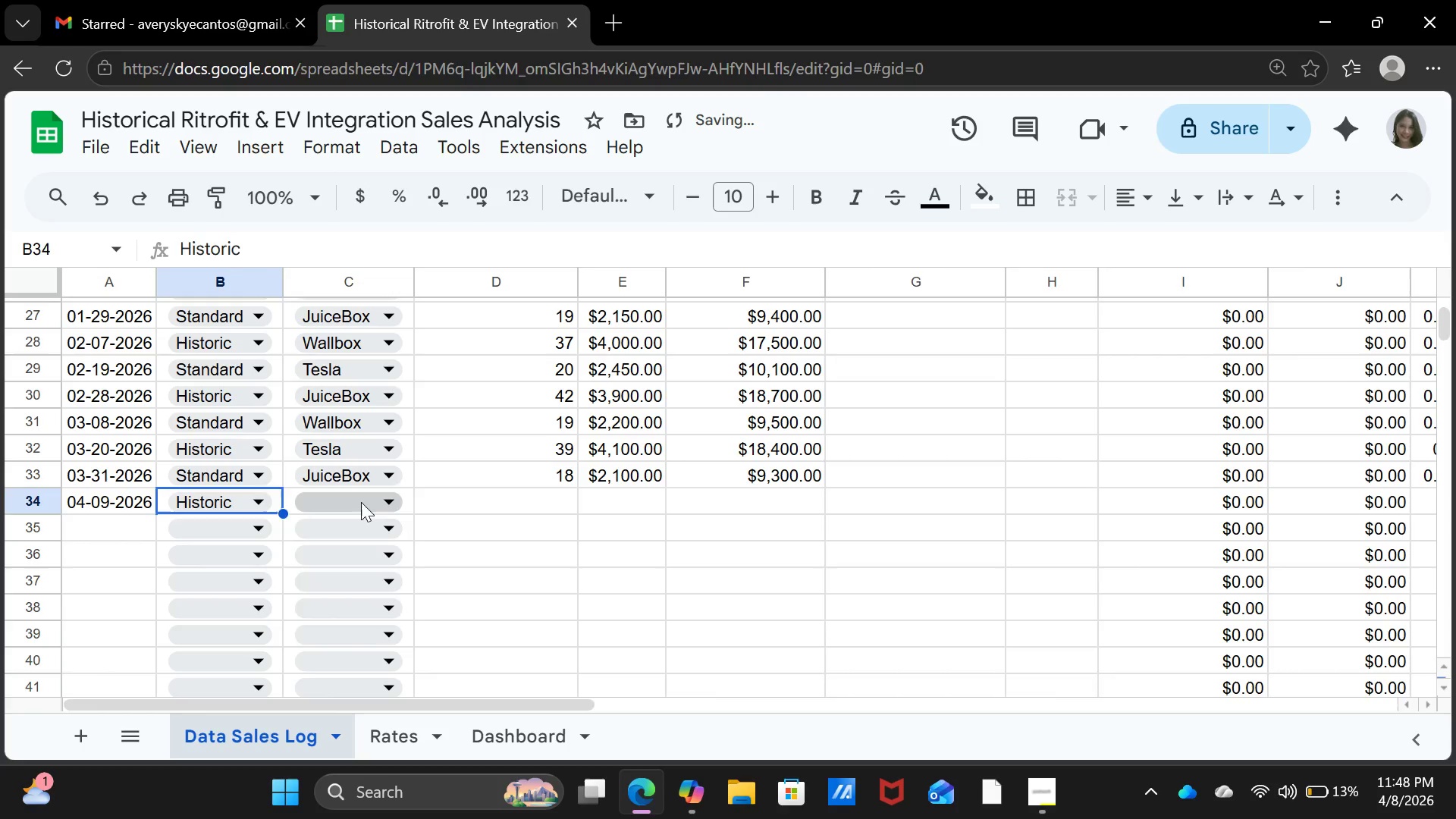 
left_click([361, 502])
 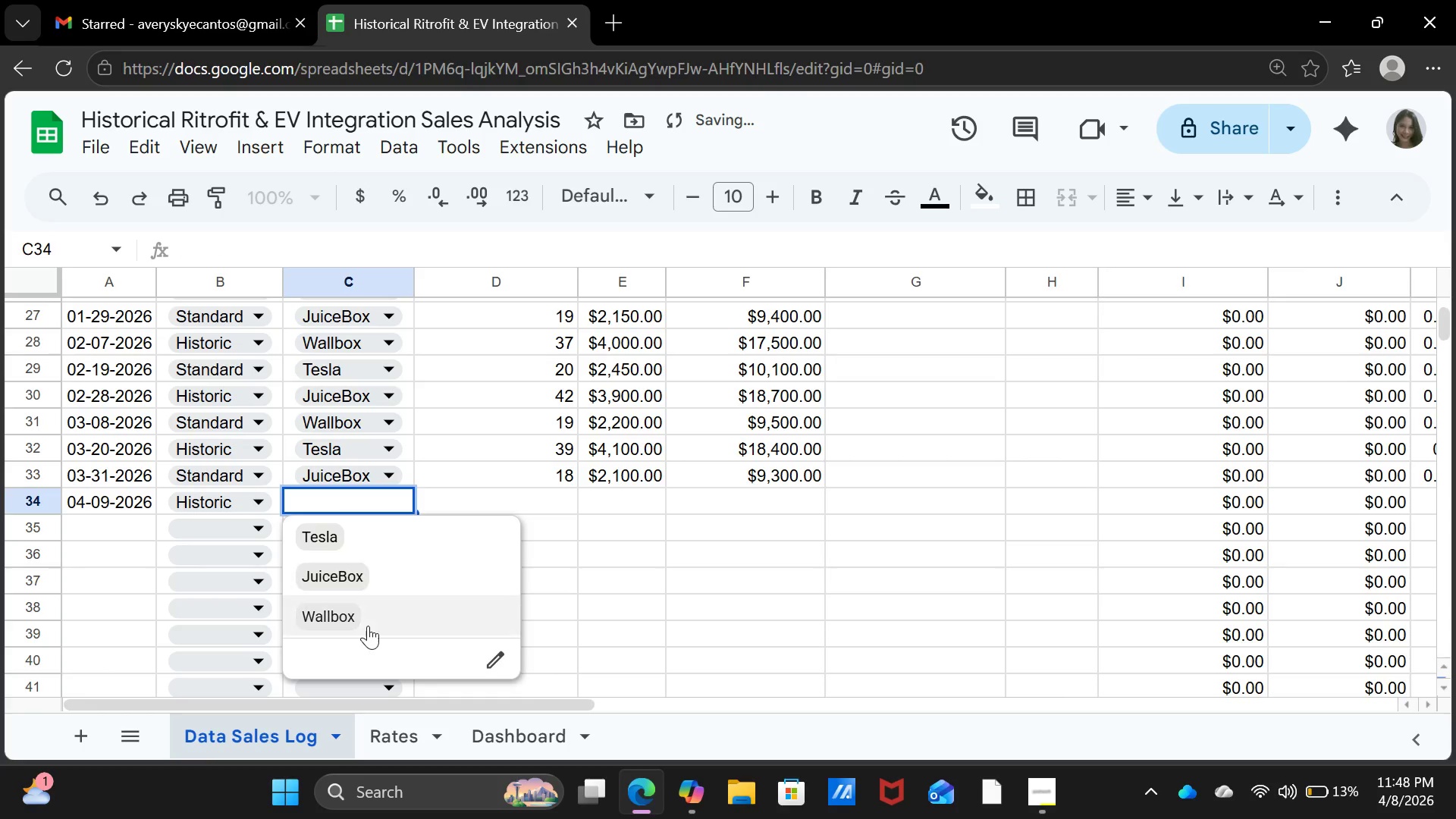 
left_click([368, 626])
 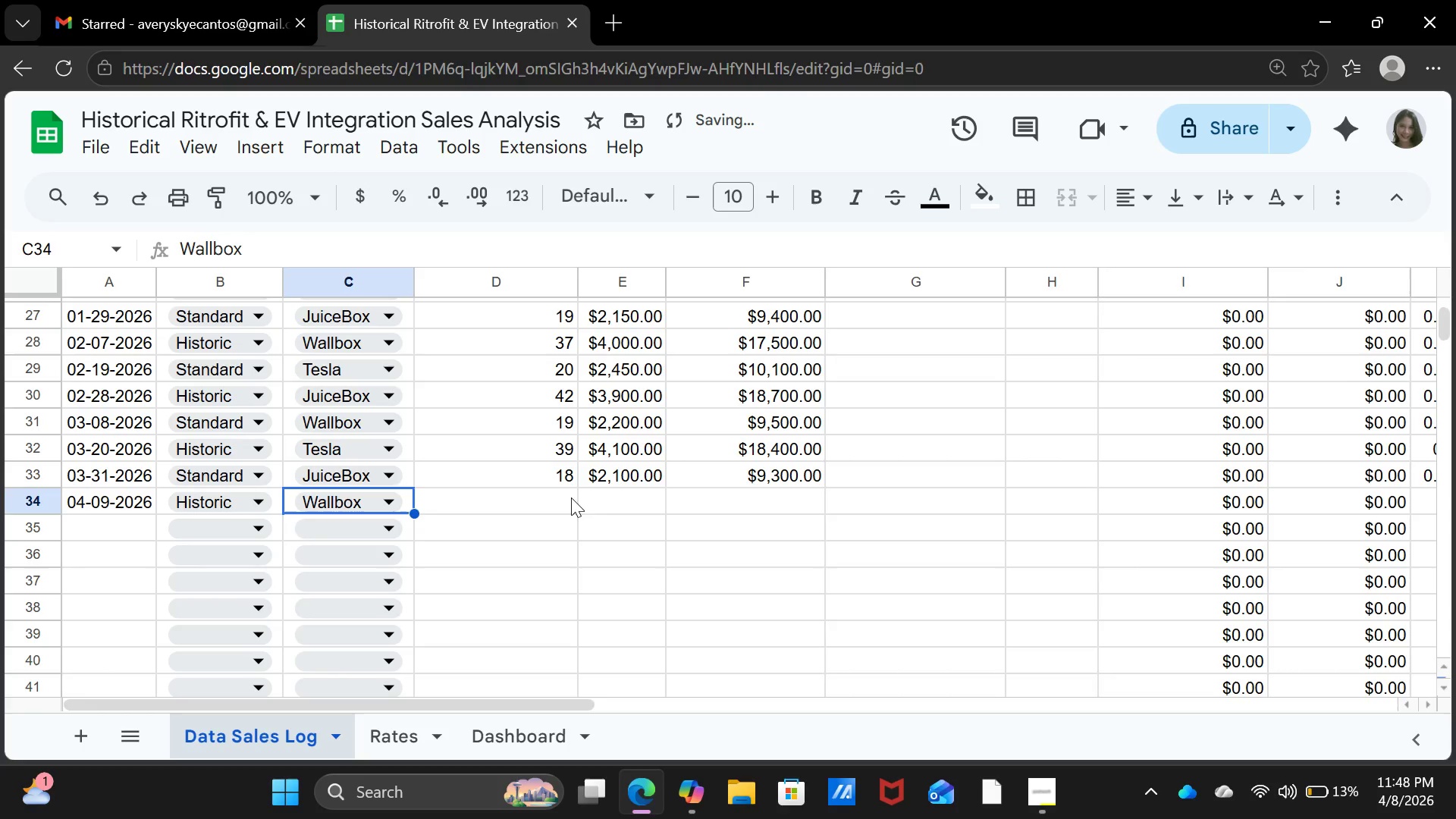 
left_click([551, 493])
 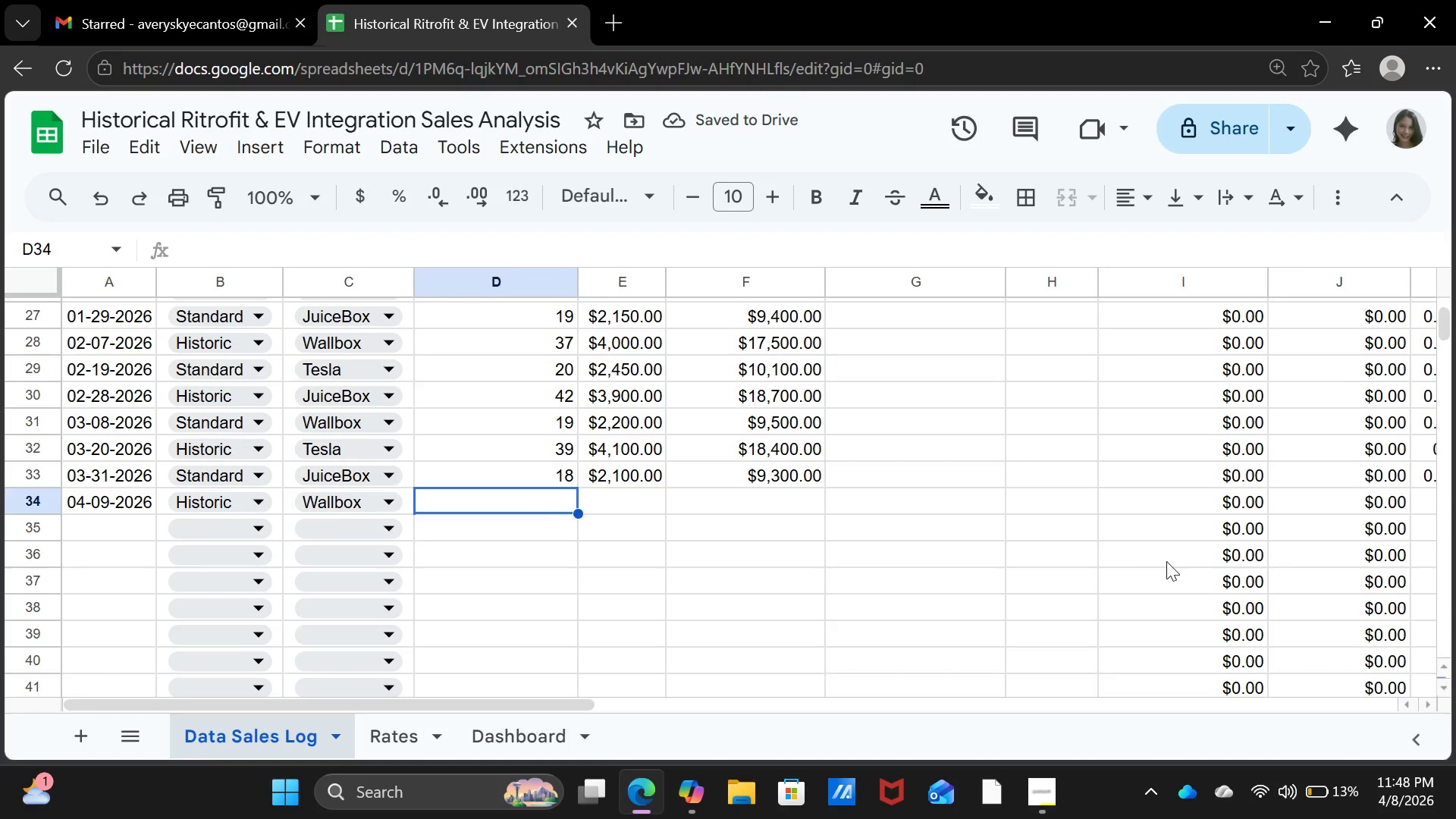 
type(36)
 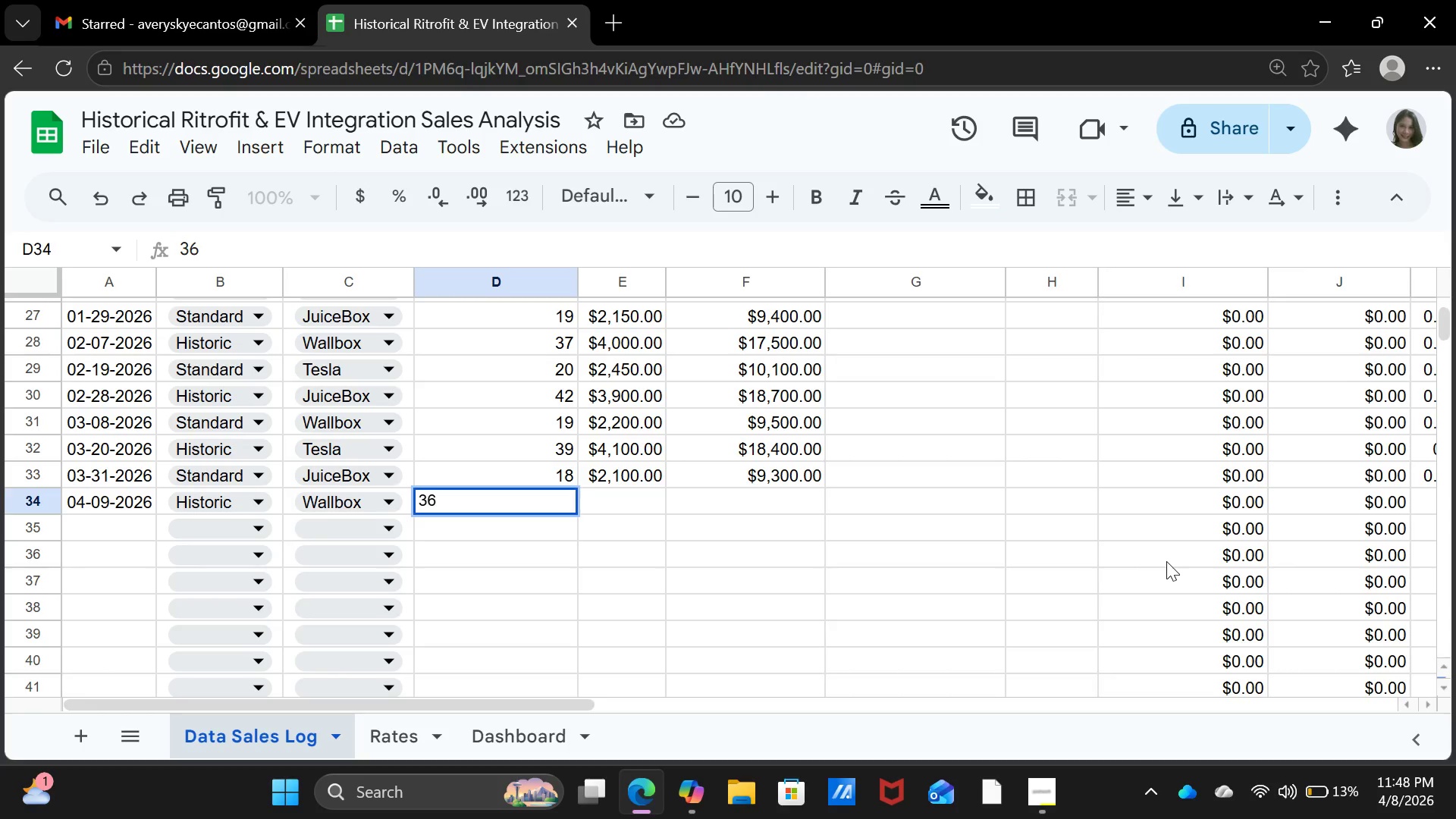 
key(ArrowRight)
 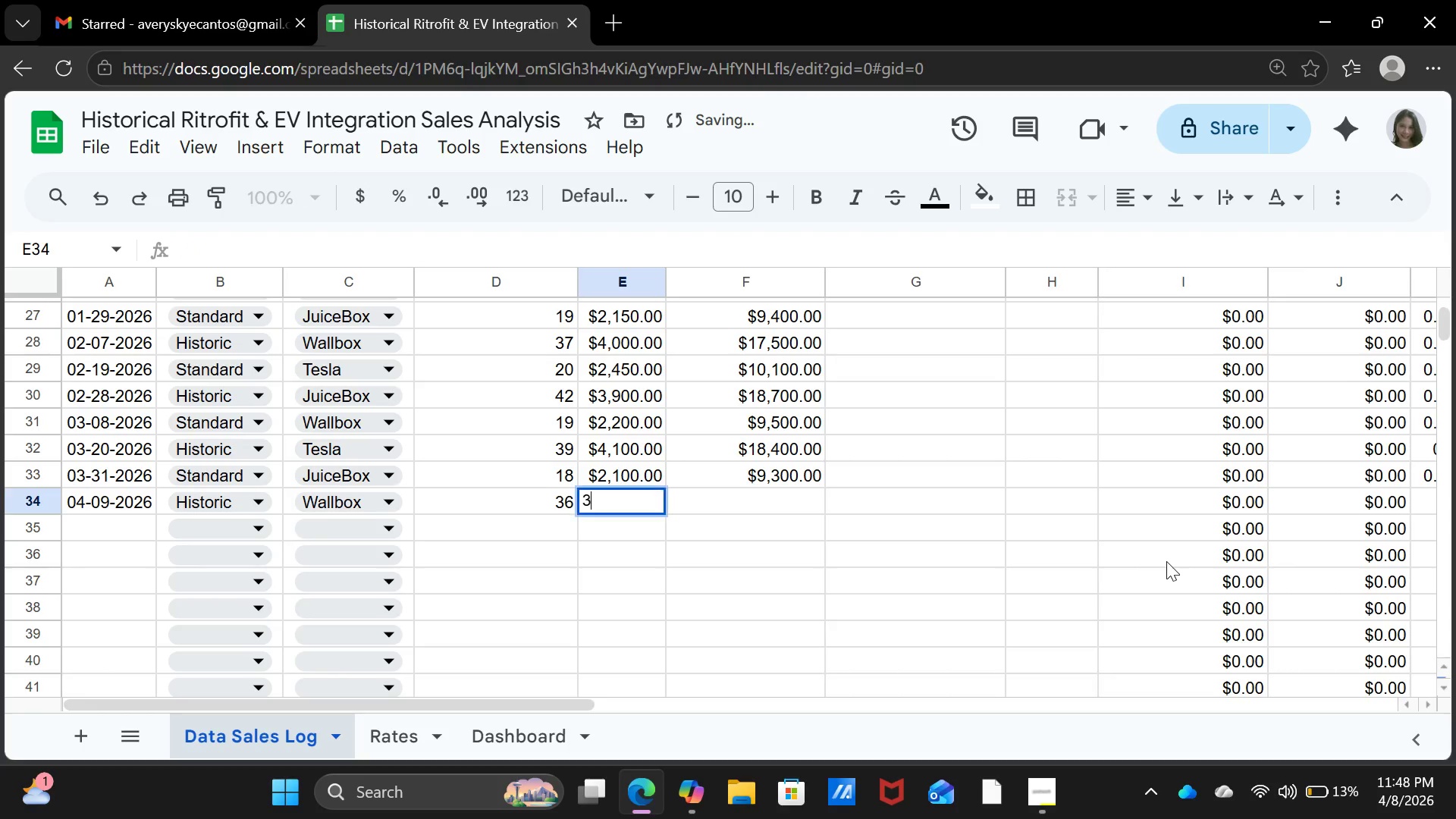 
type(3950)
 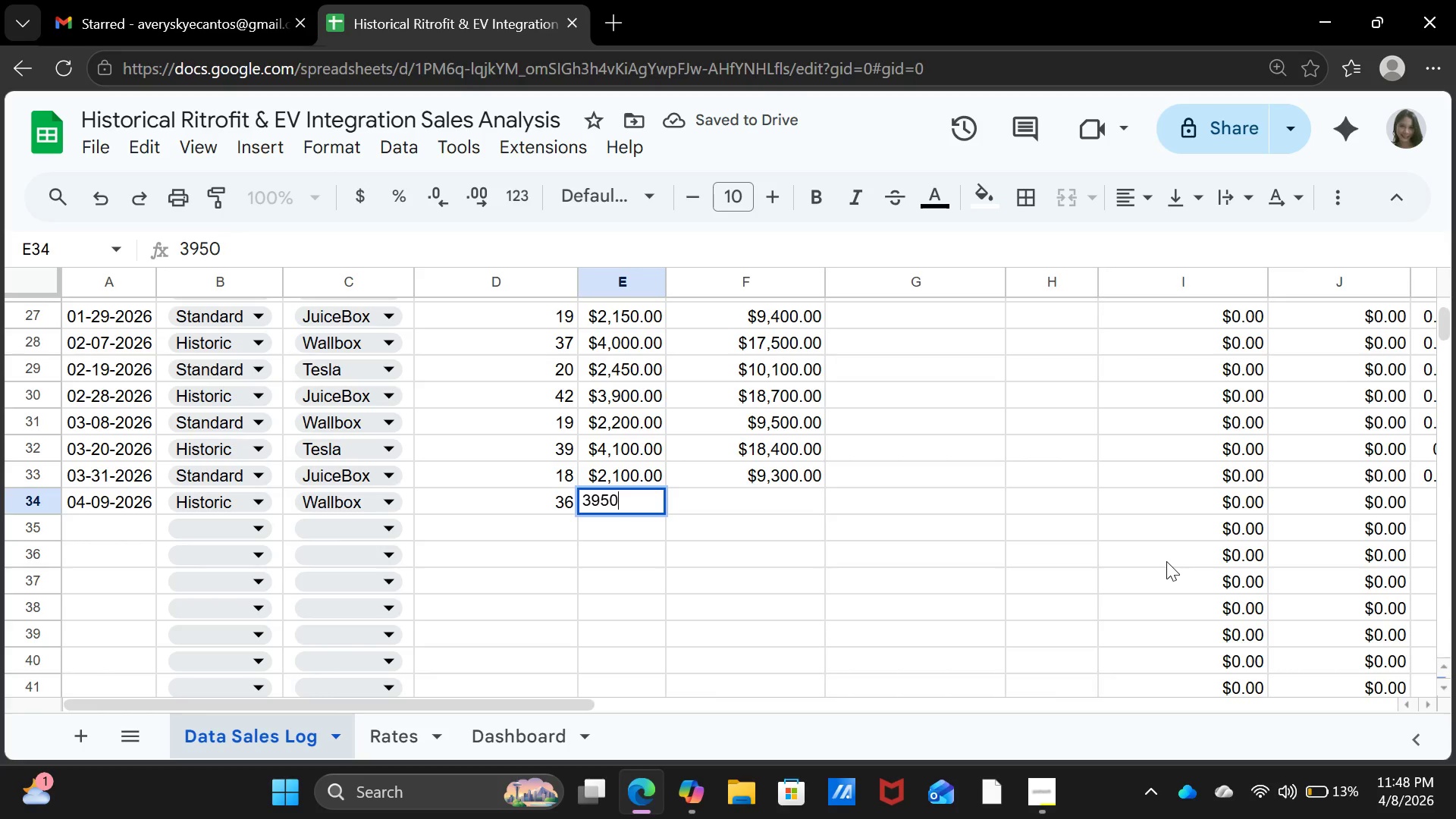 
key(ArrowRight)
 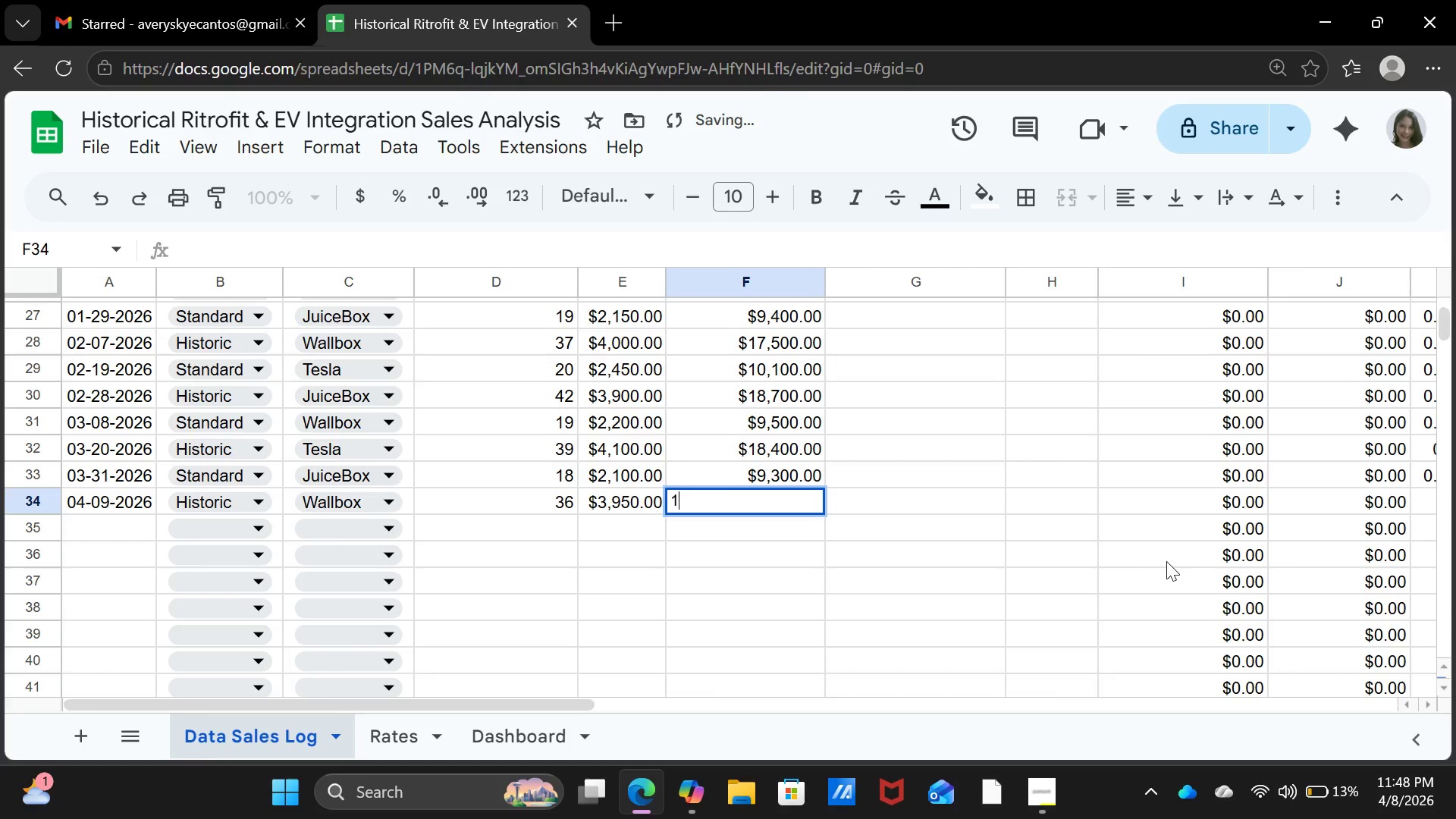 
type(17200)
 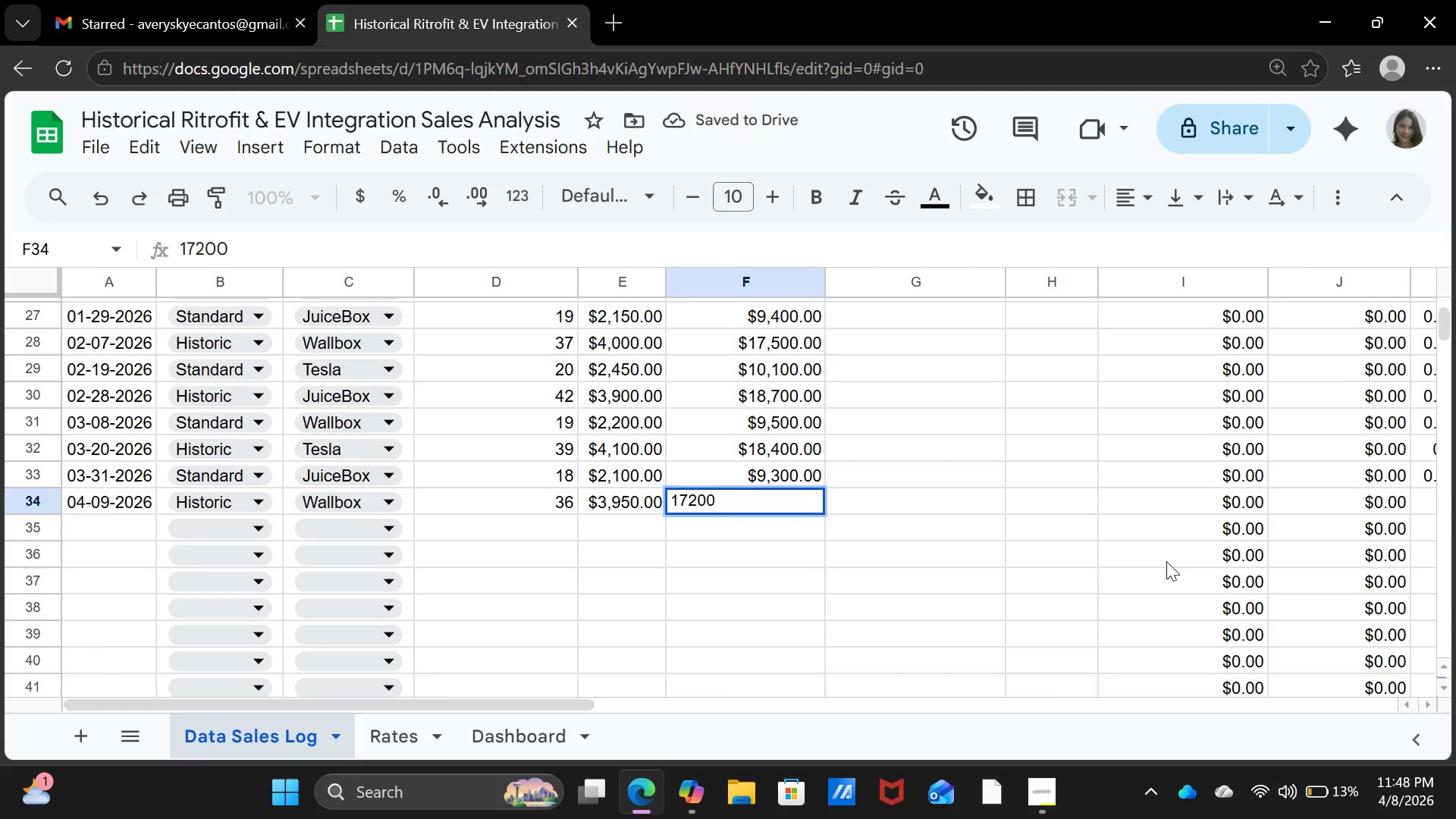 
key(ArrowDown)
 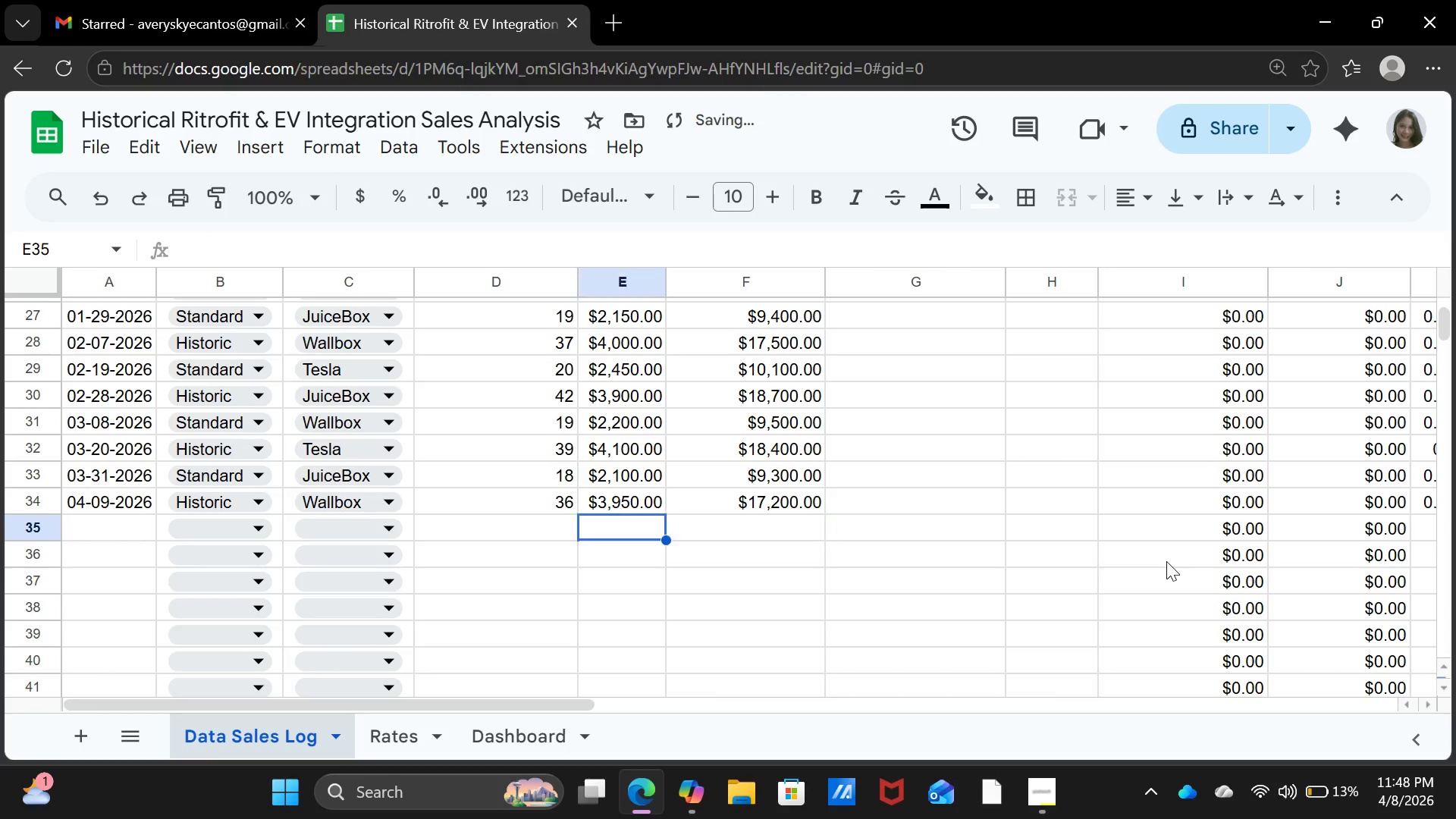 
key(ArrowLeft)
 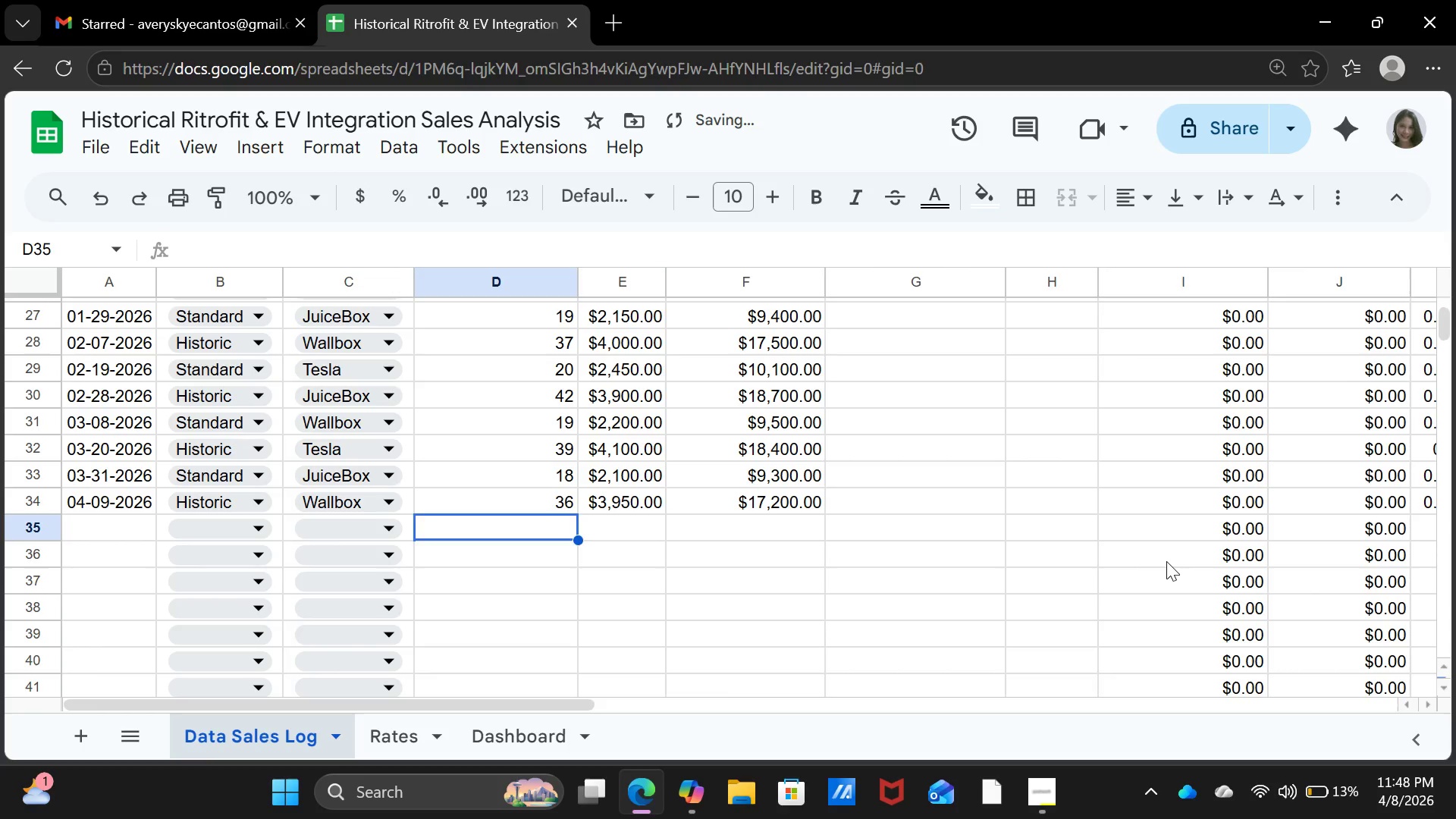 
key(ArrowLeft)
 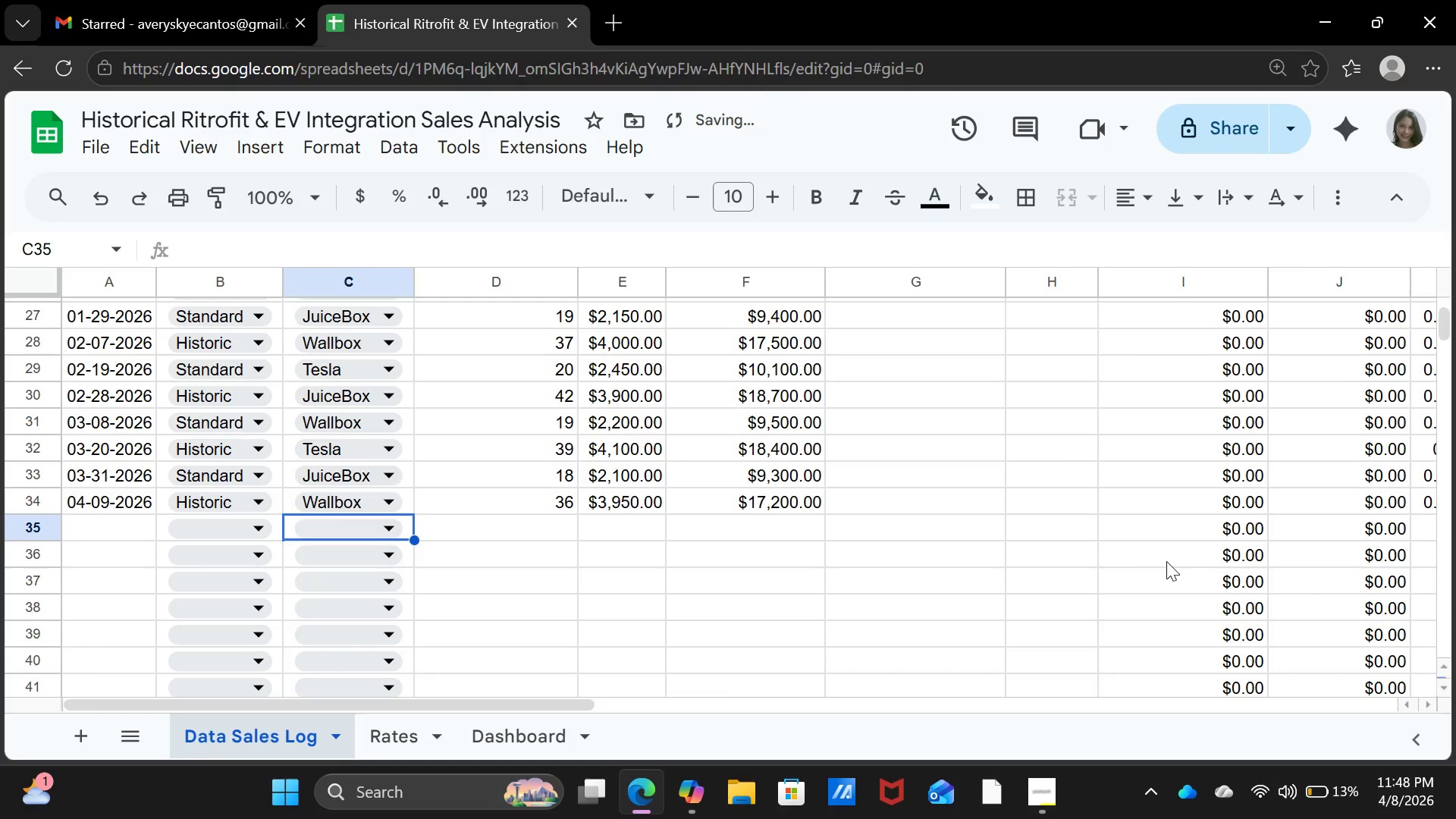 
key(ArrowLeft)
 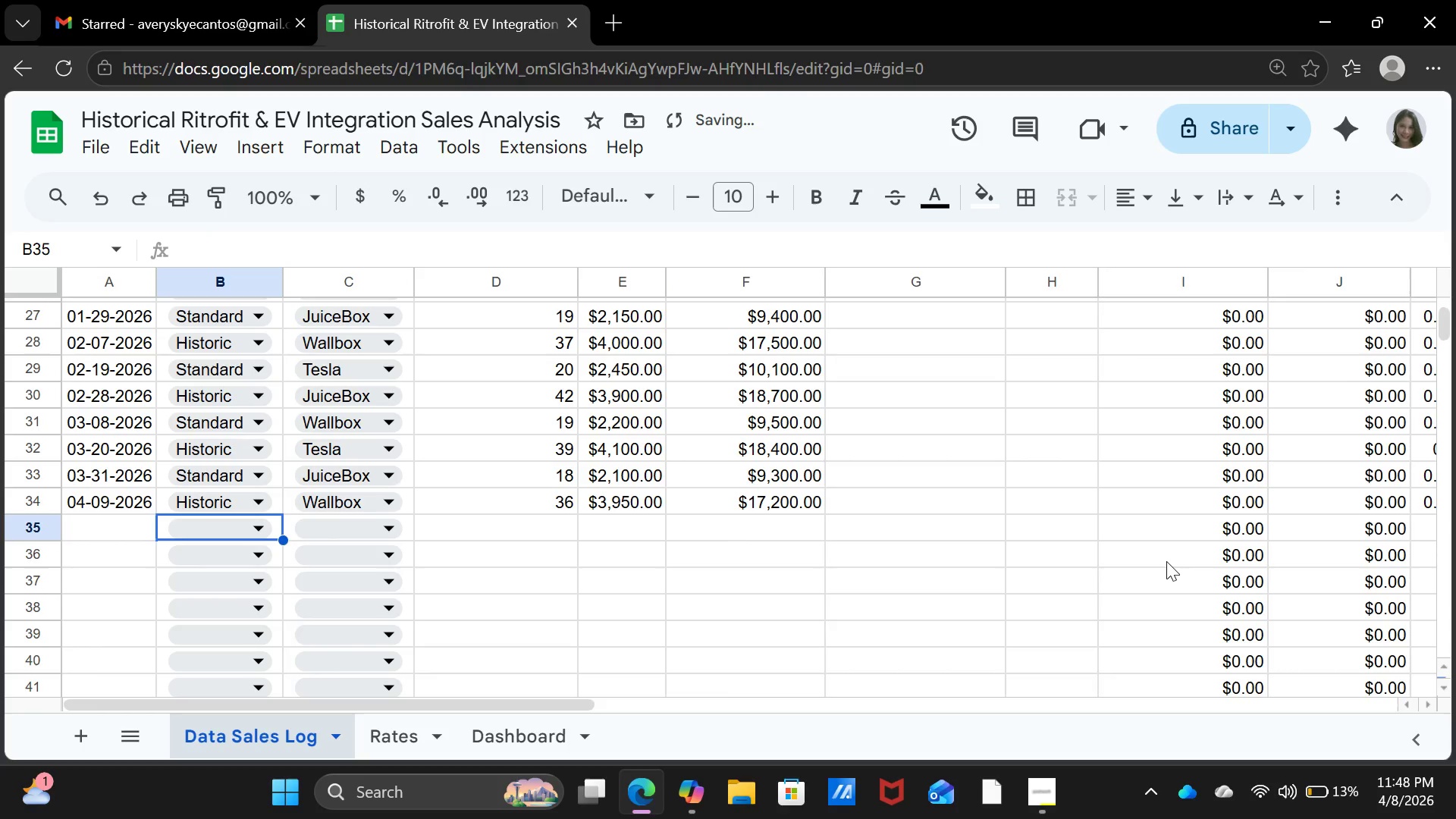 
key(ArrowLeft)
 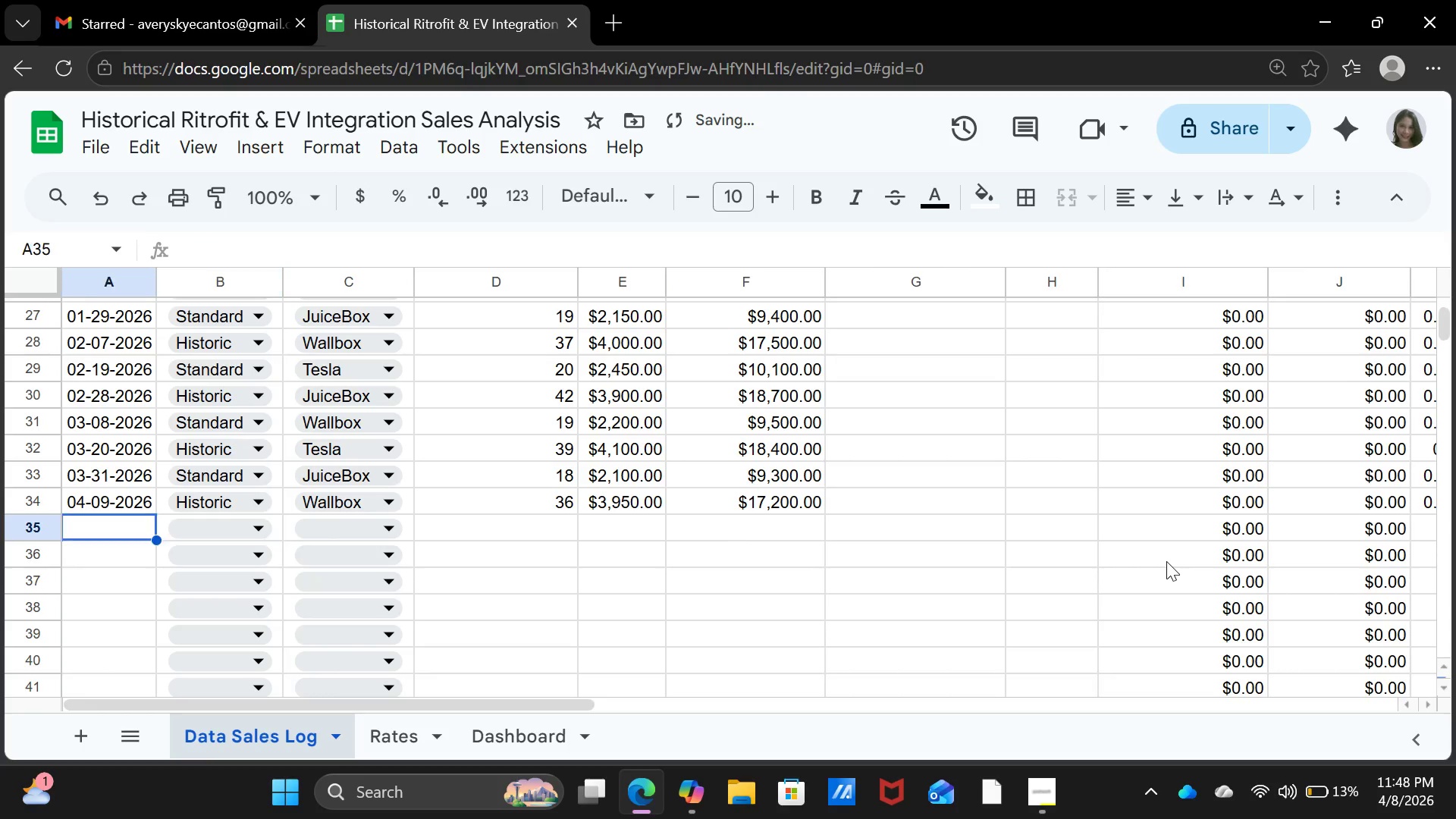 
key(ArrowLeft)
 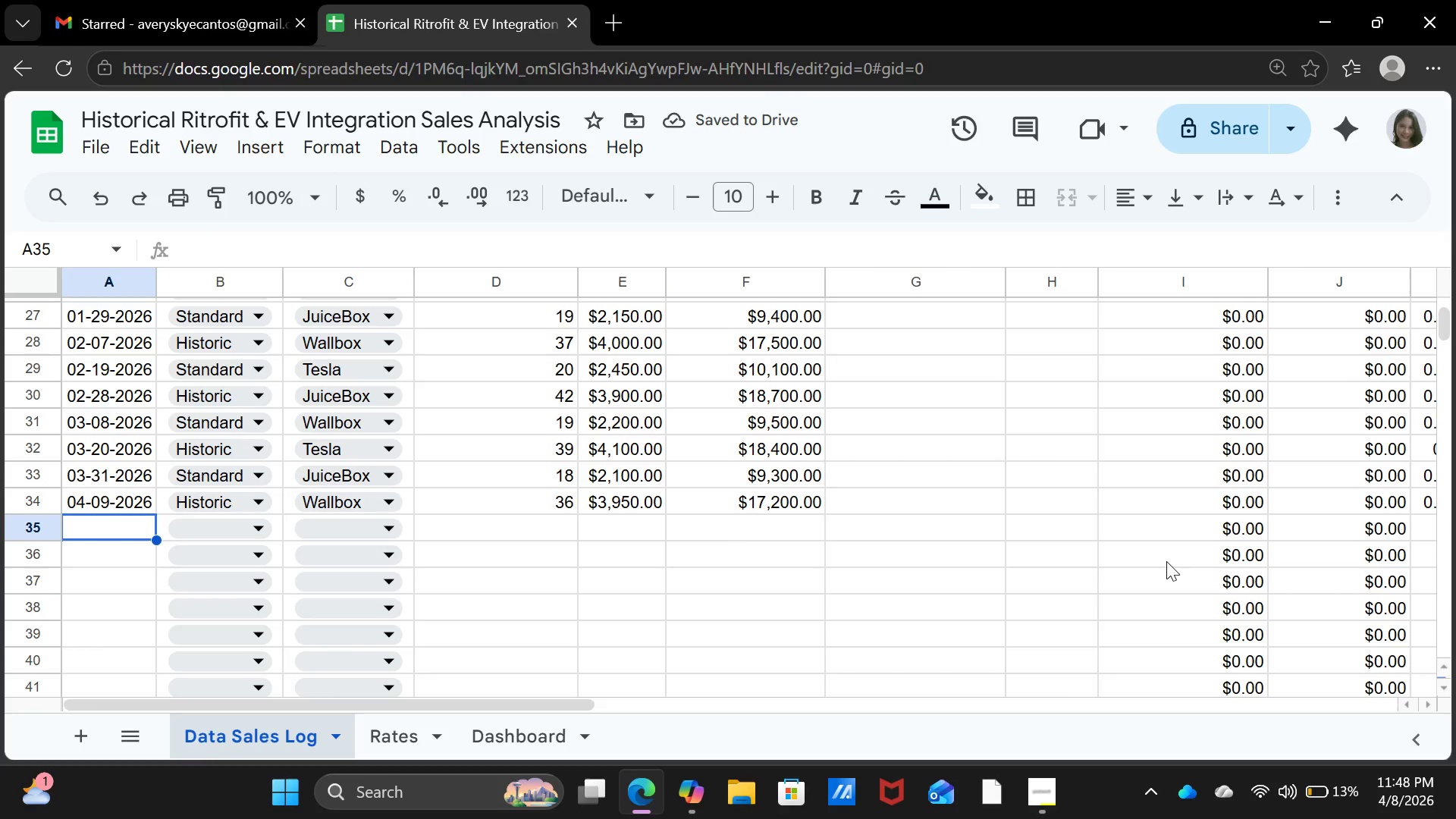 
type(04-21-2026)
 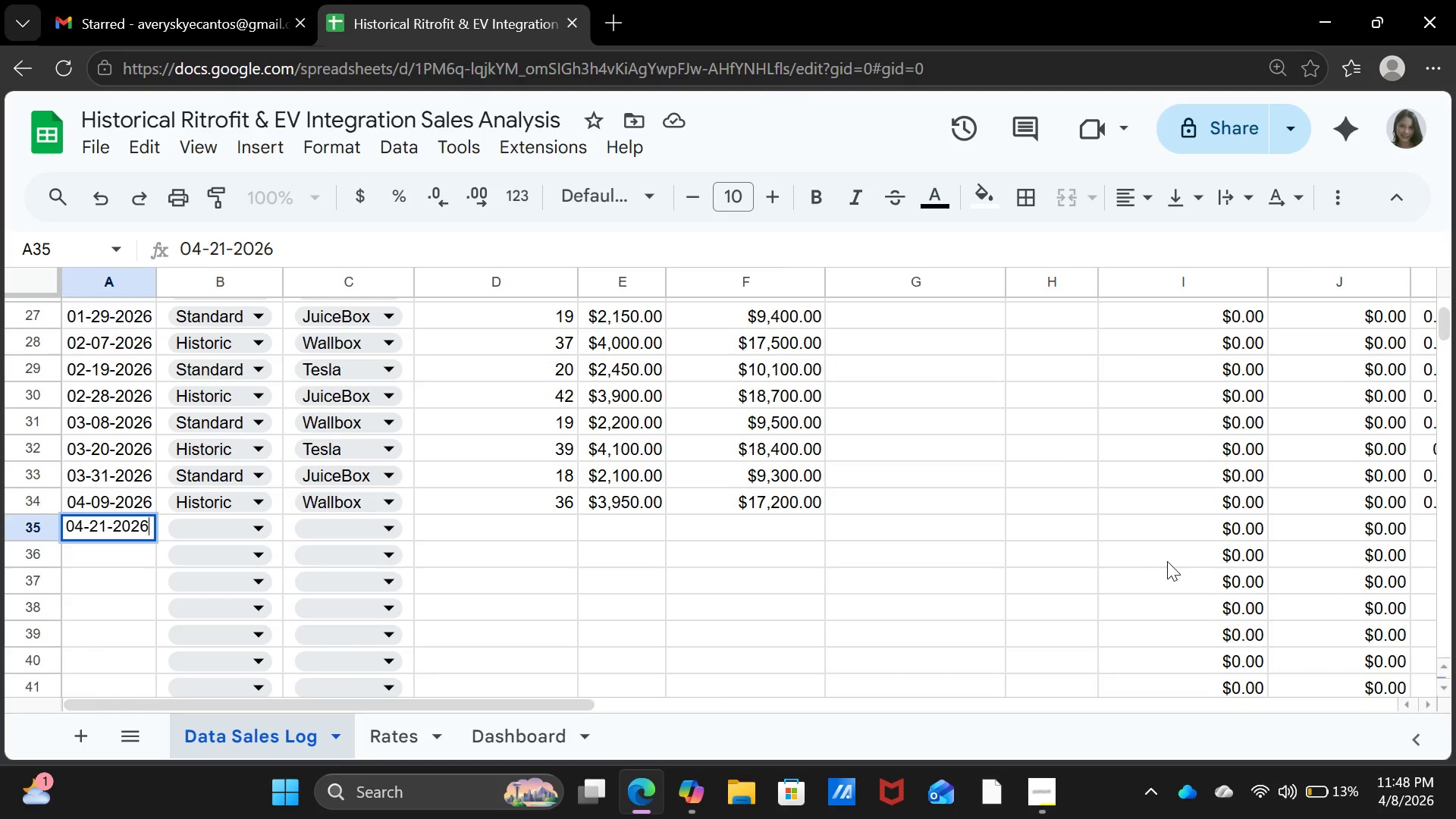 
key(ArrowRight)
 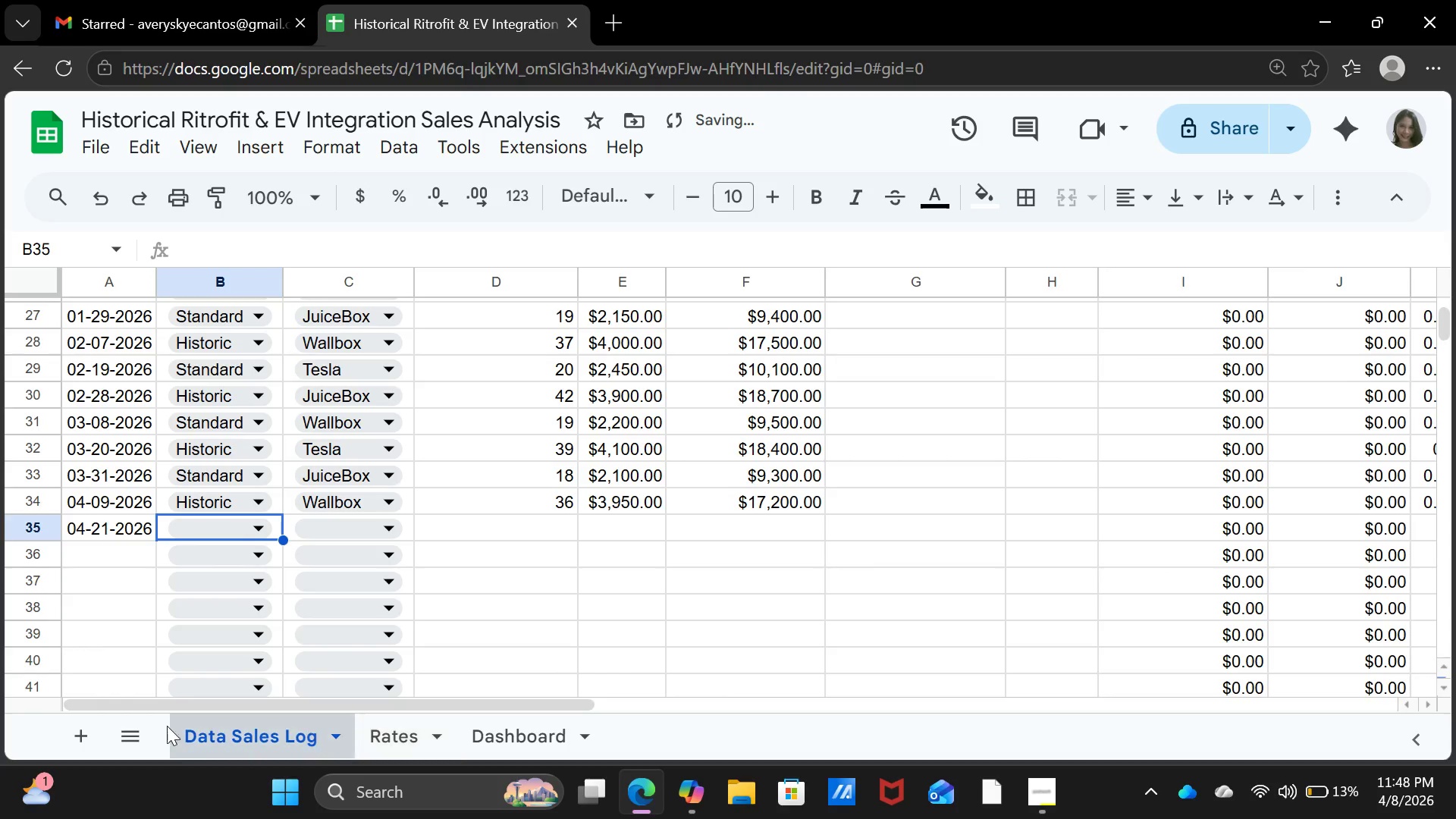 
left_click([254, 524])
 